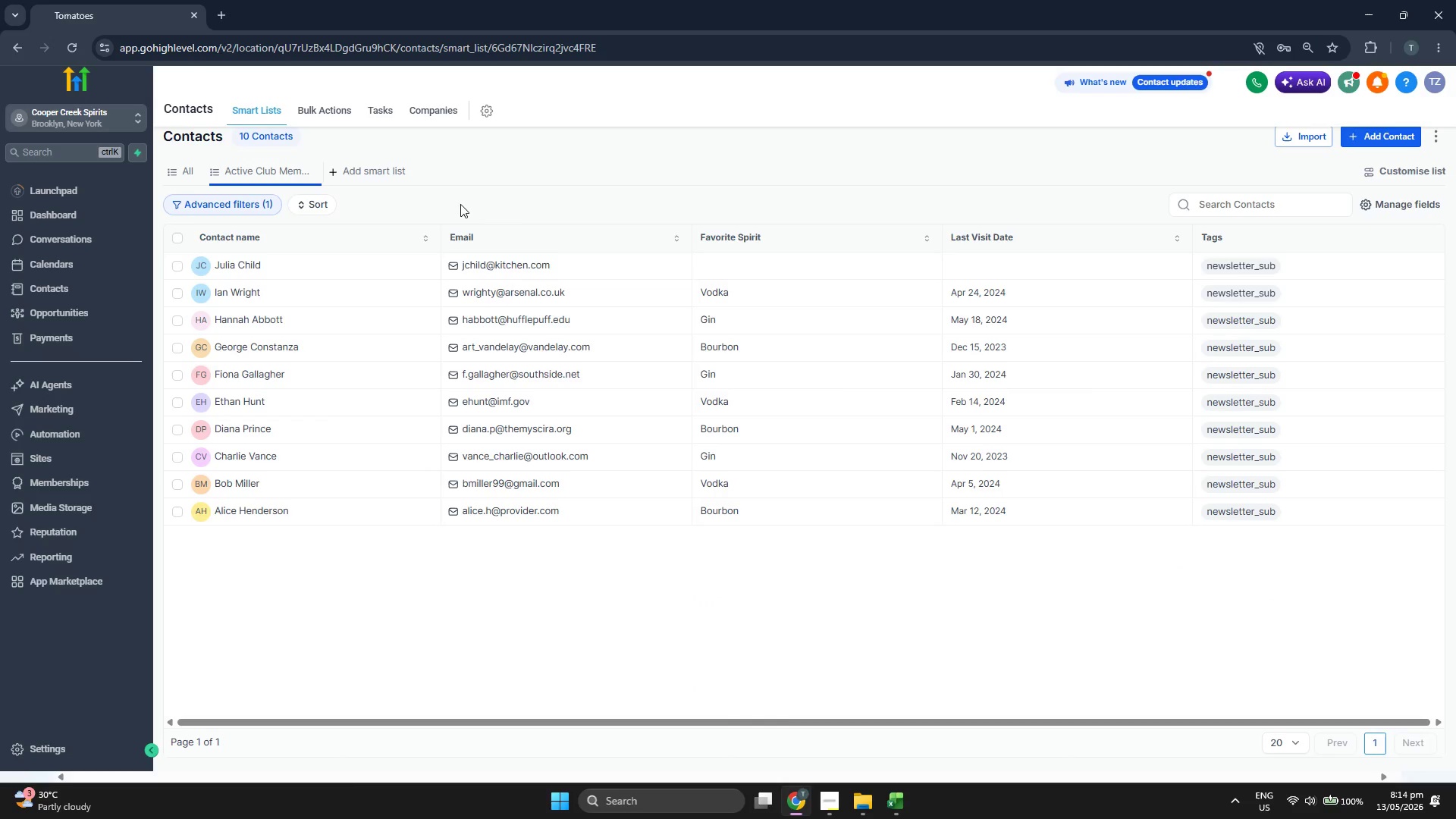 
wait(6.28)
 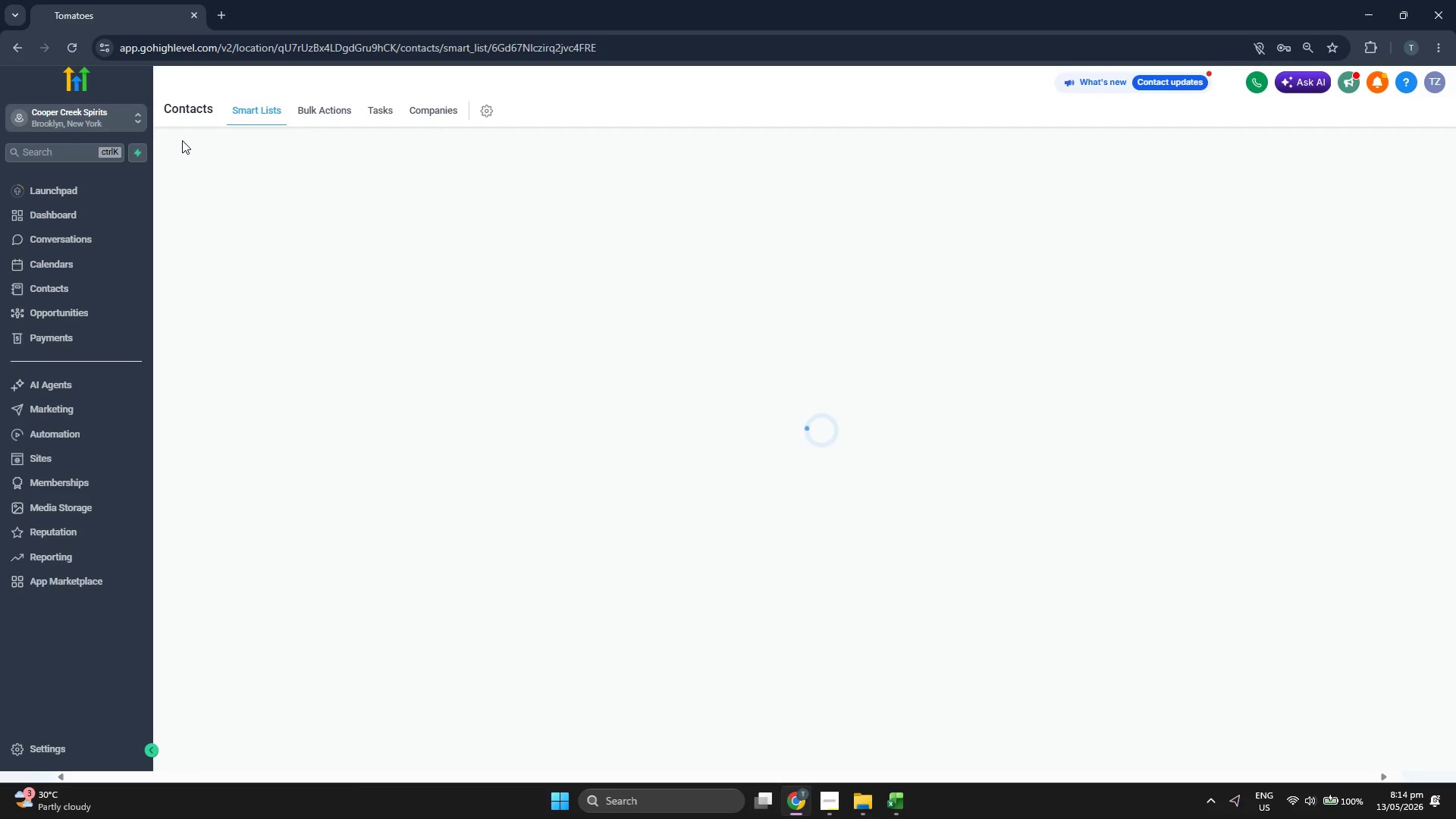 
left_click([1357, 137])
 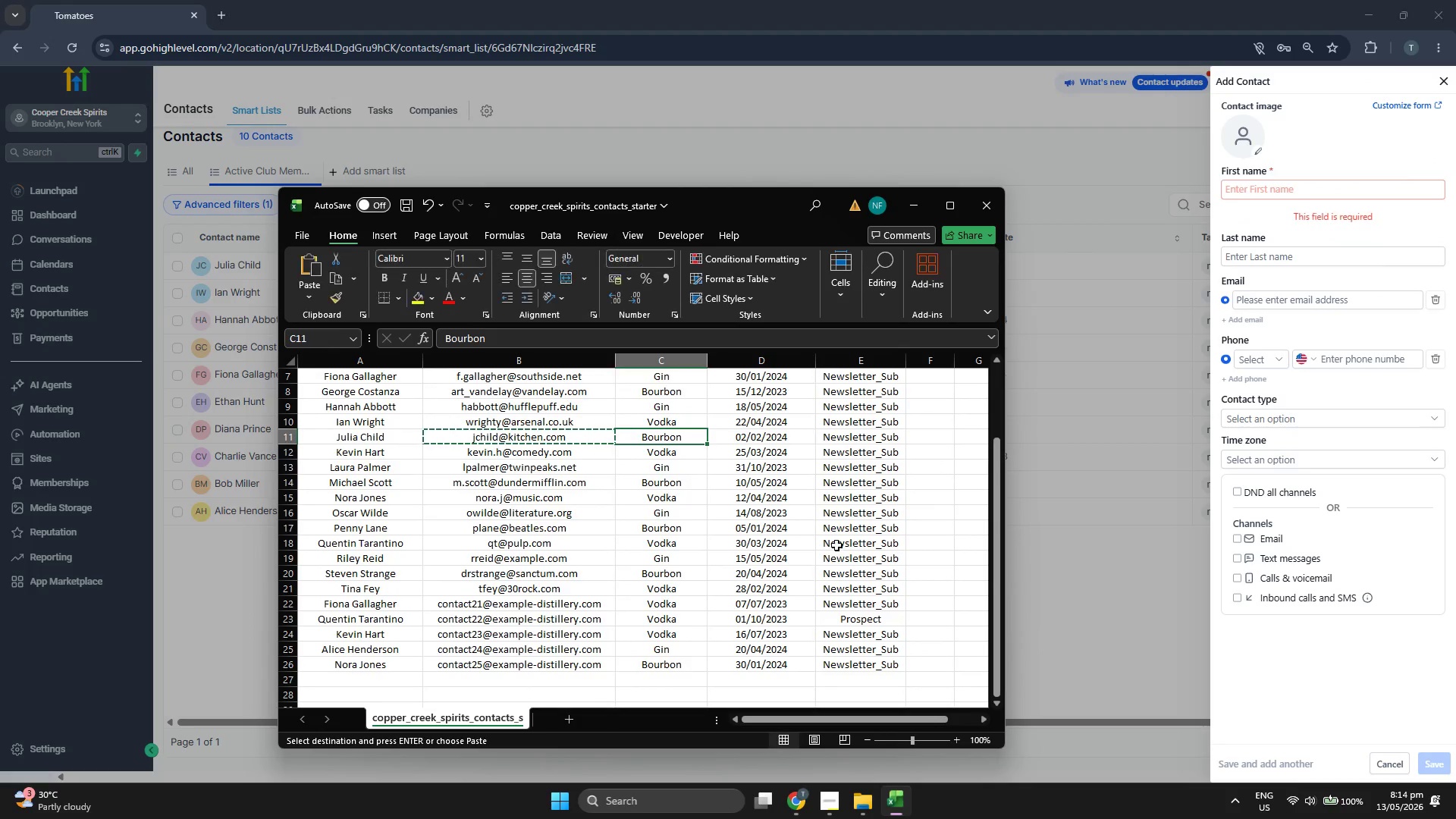 
key(ArrowDown)
 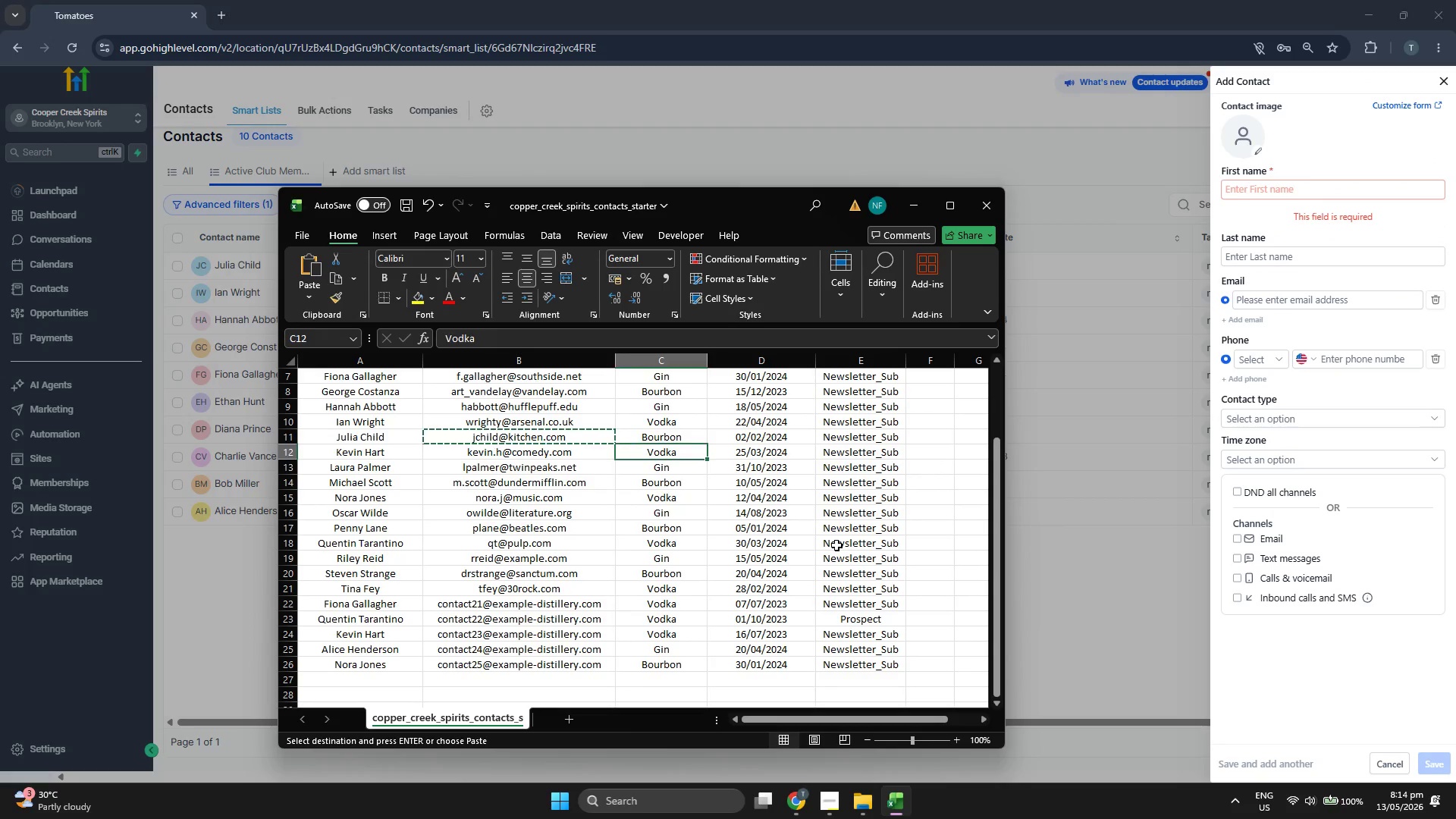 
key(ArrowLeft)
 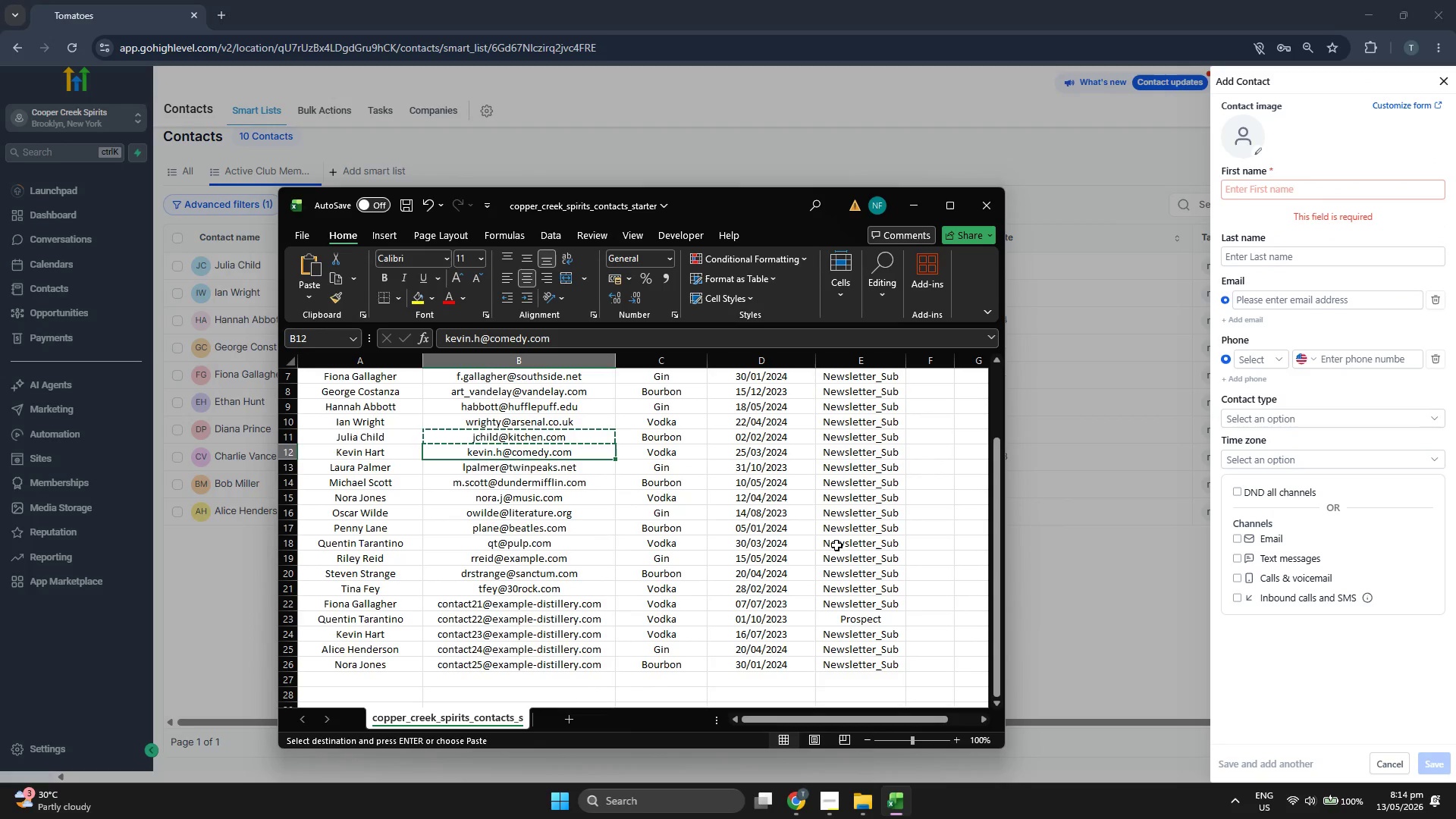 
key(Control+ControlLeft)
 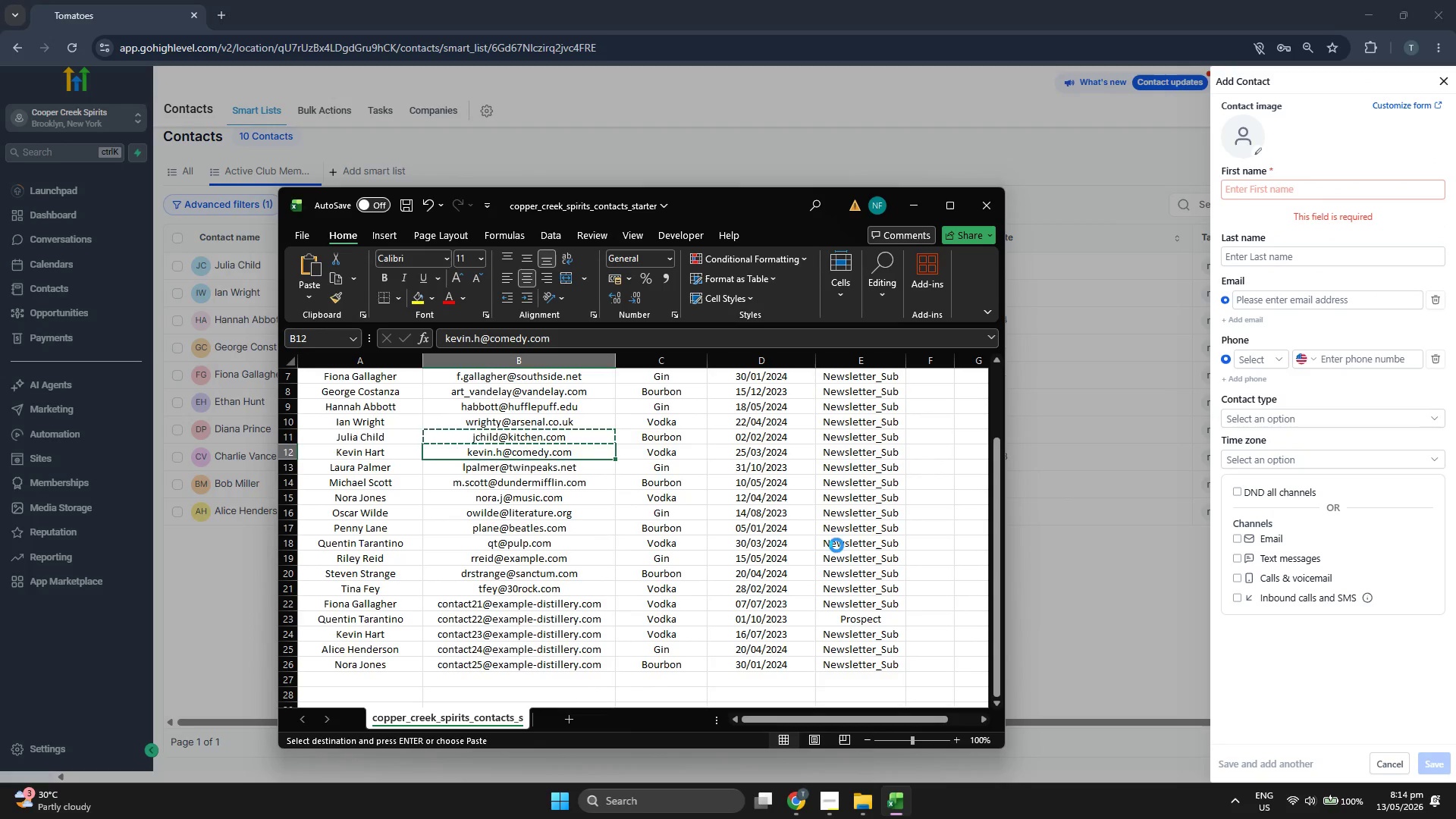 
key(Control+C)
 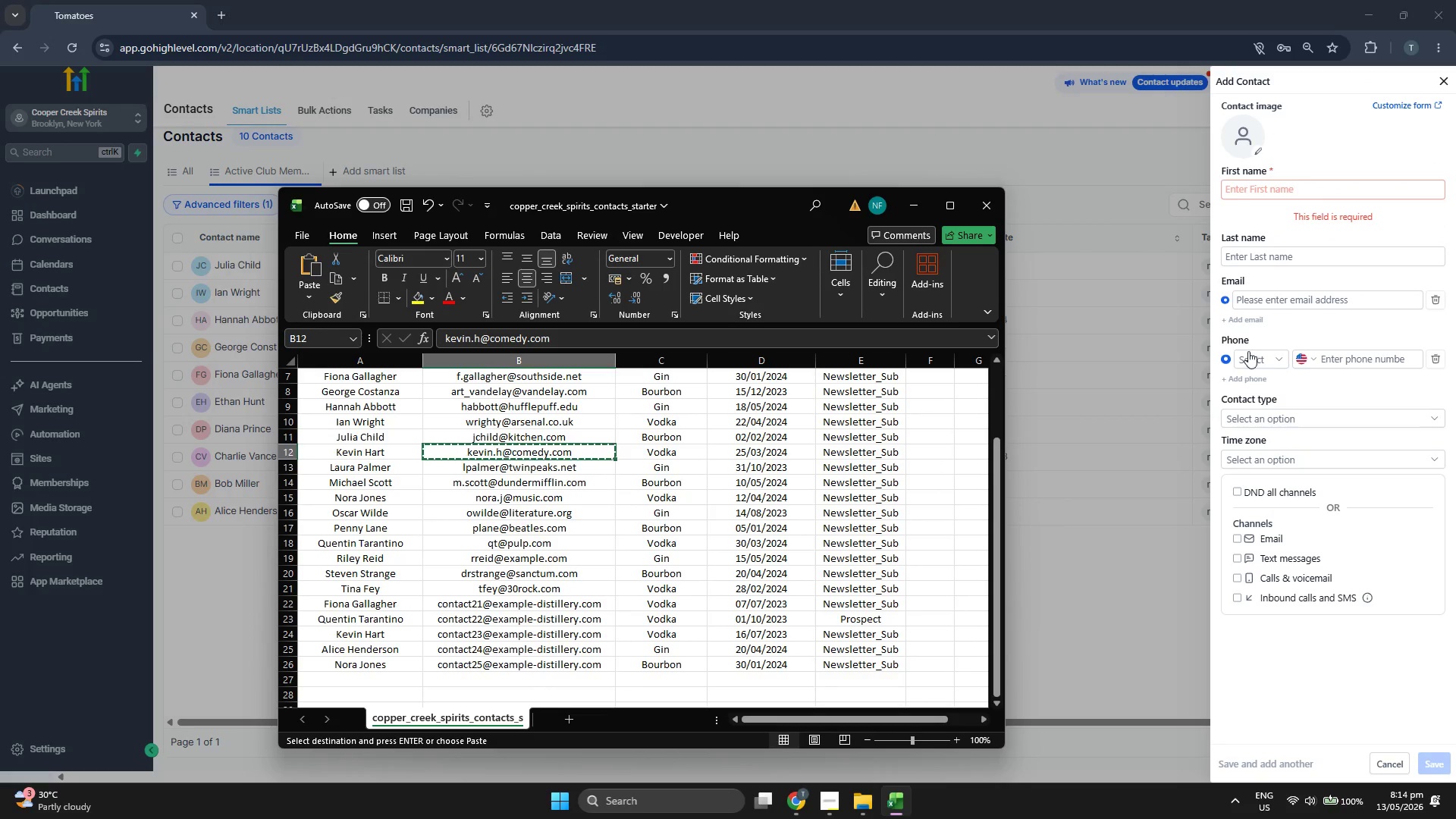 
left_click([1297, 301])
 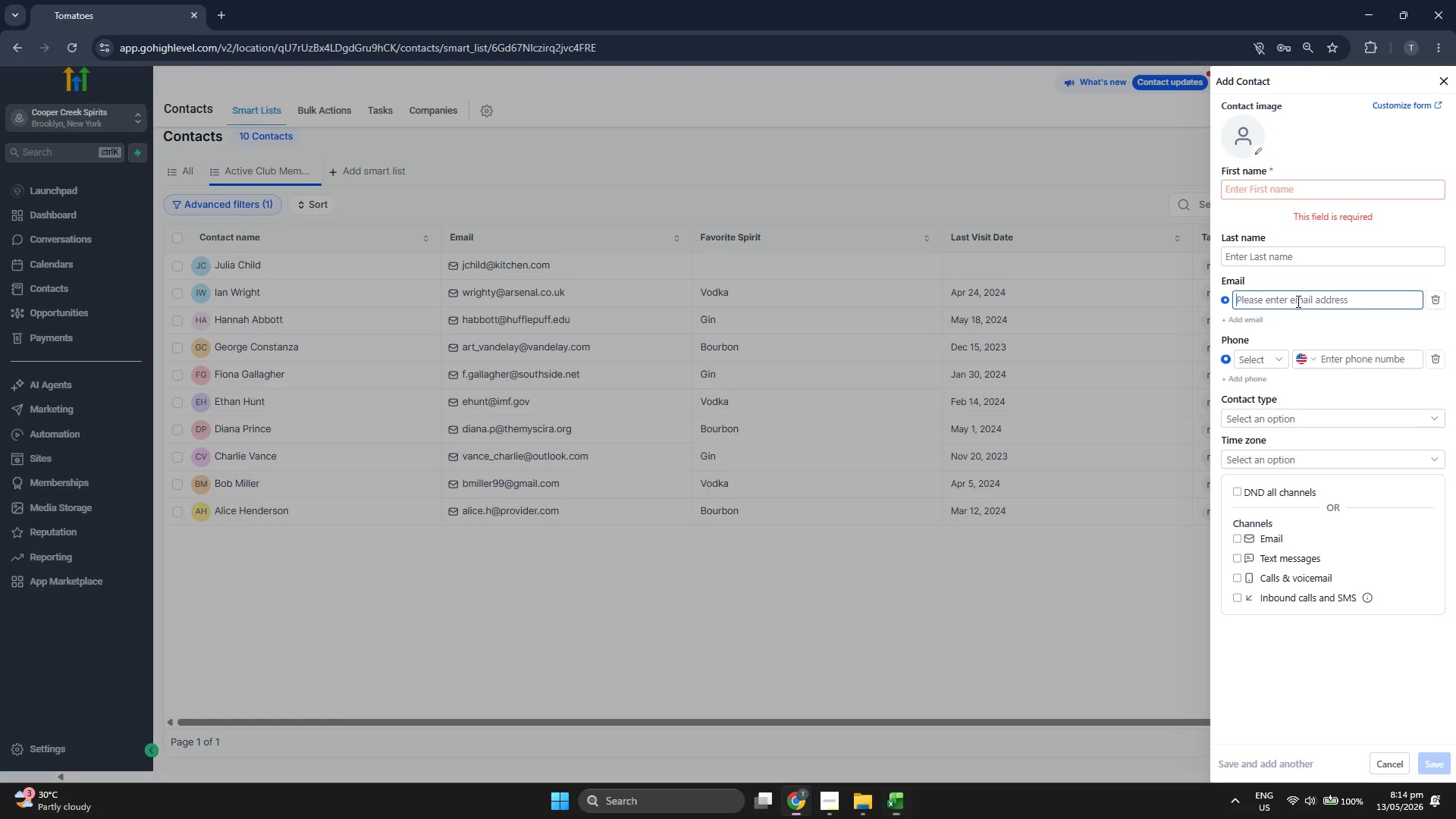 
key(Control+V)
 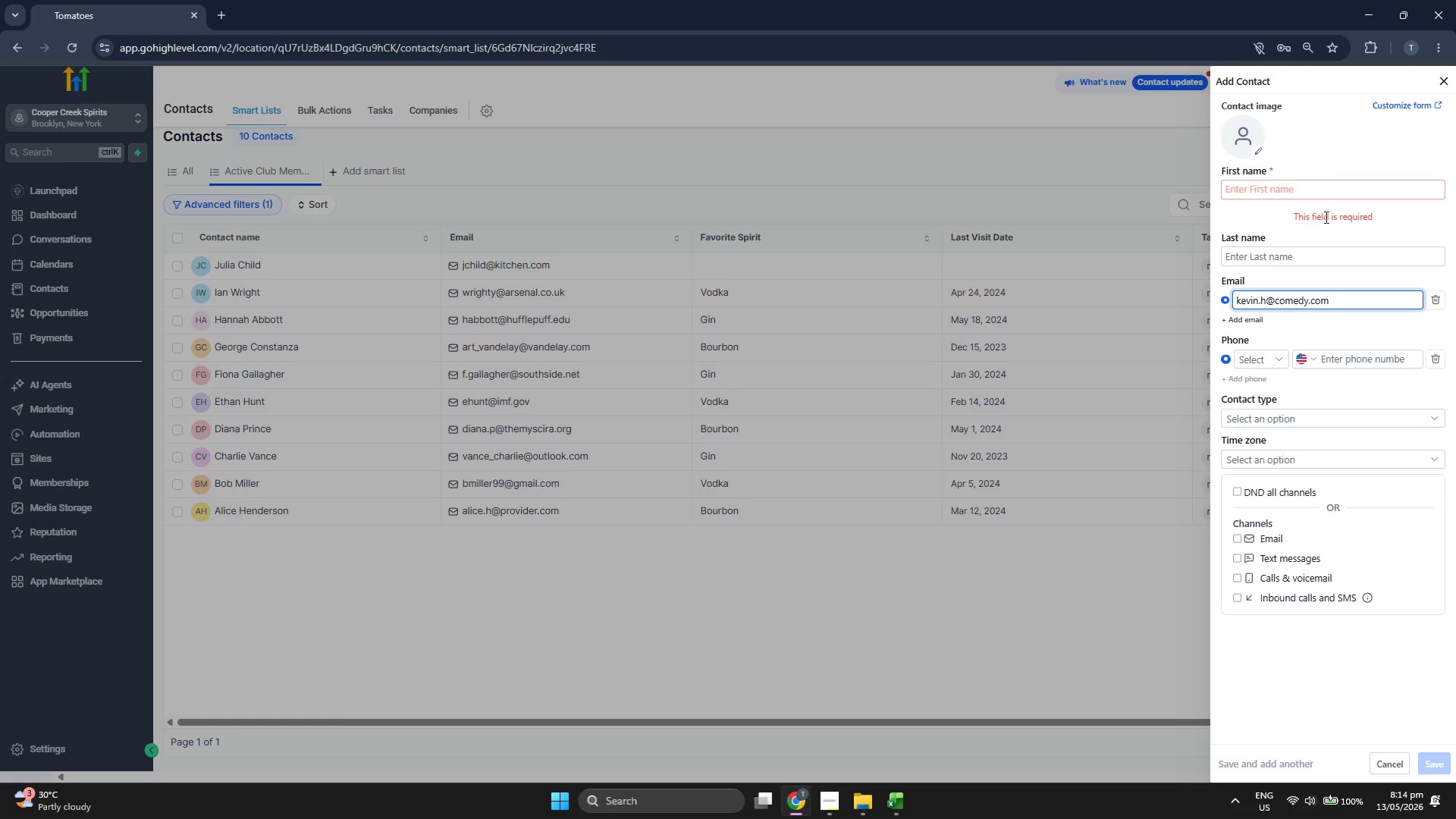 
left_click([1326, 193])
 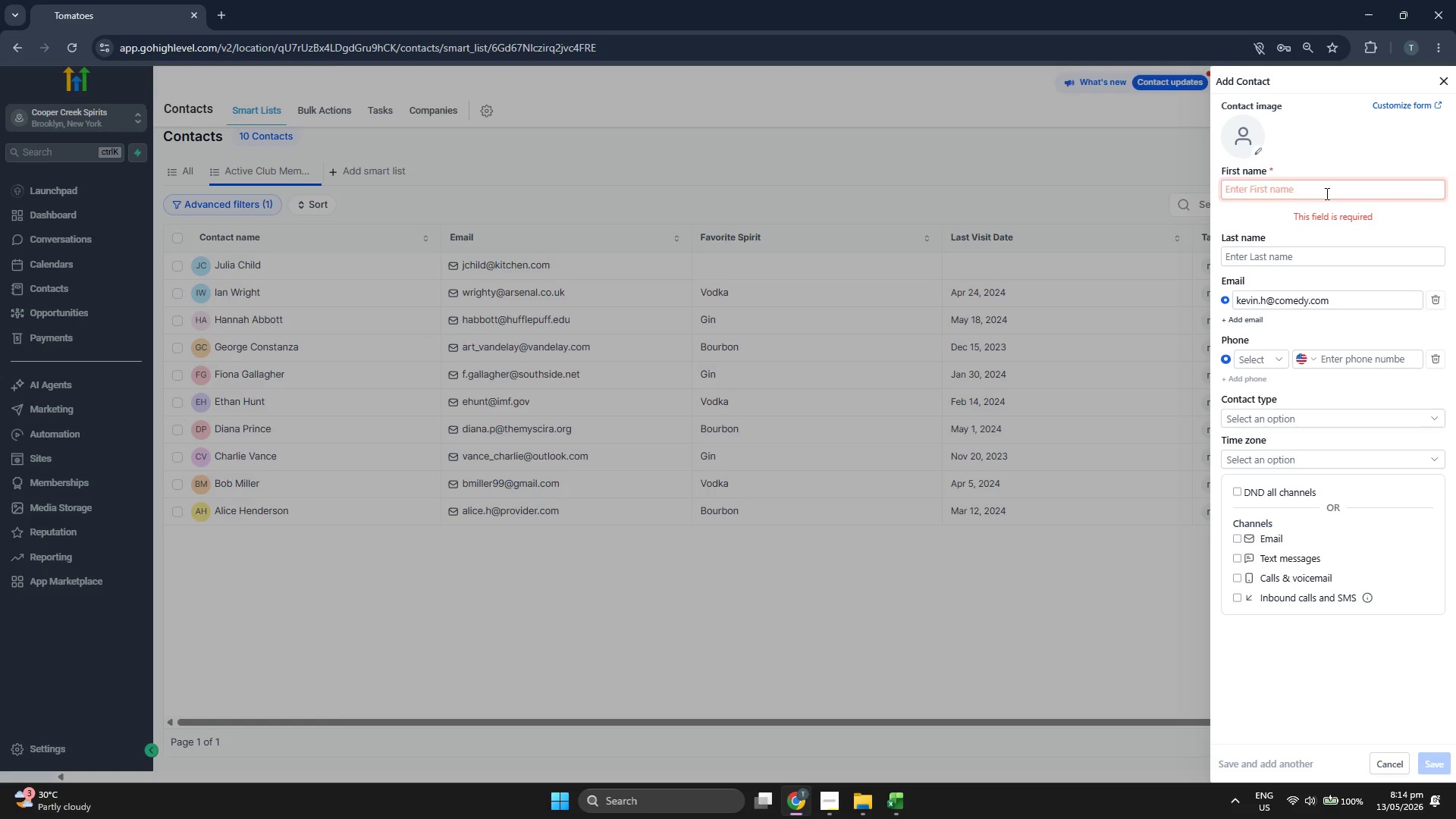 
type(Kevin)
key(Tab)
type(Hart)
 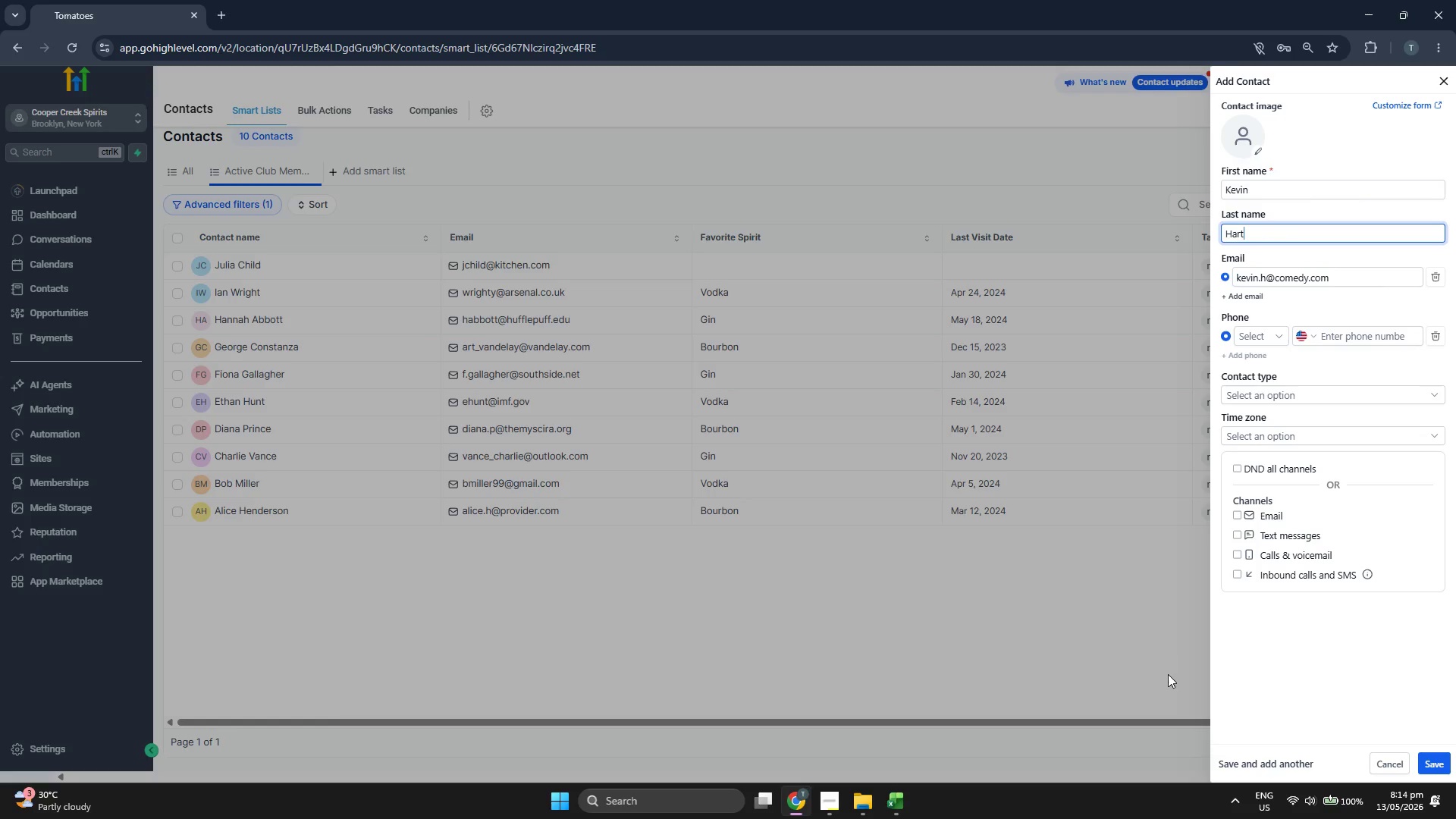 
left_click([1276, 669])
 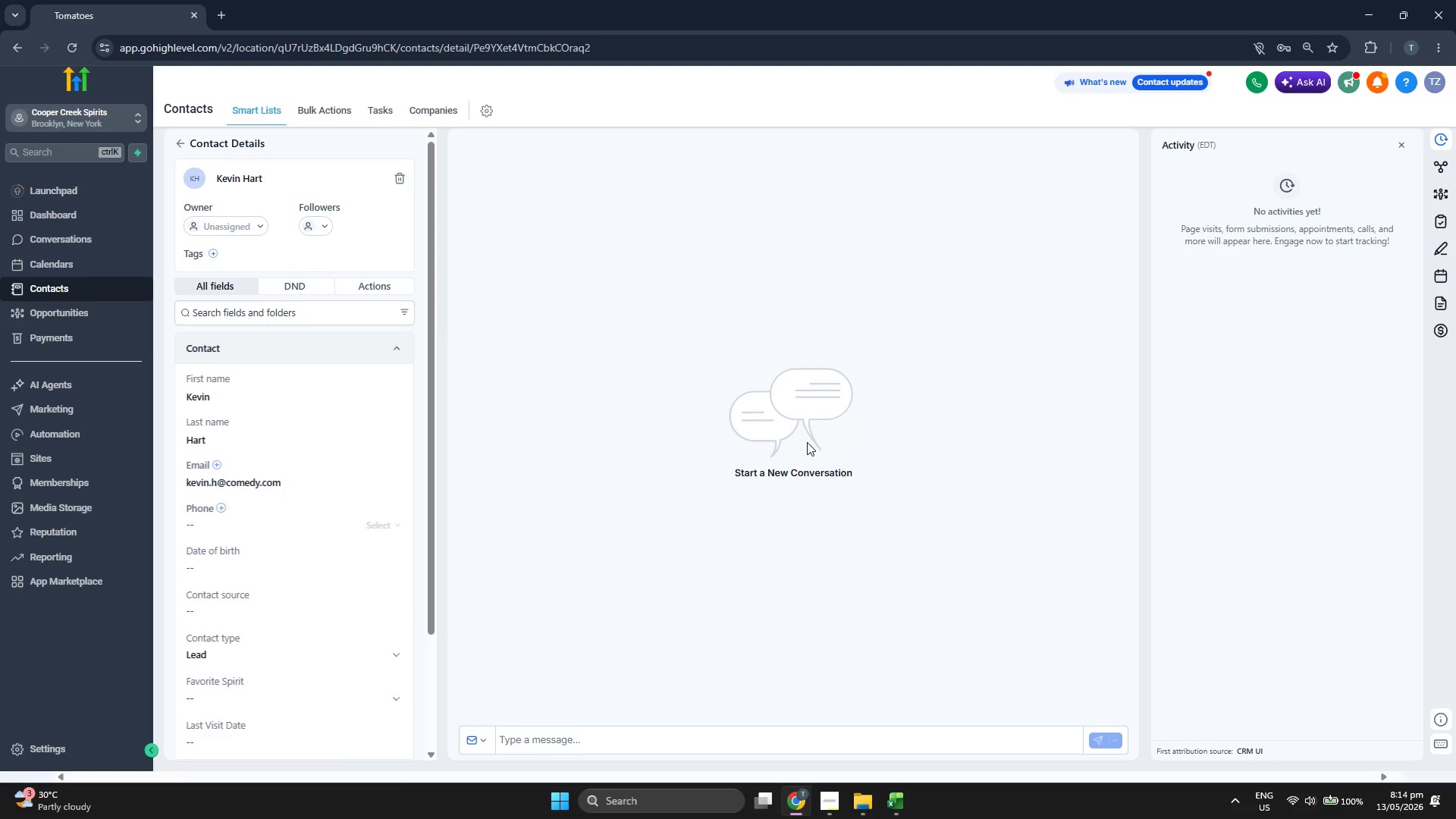 
wait(5.64)
 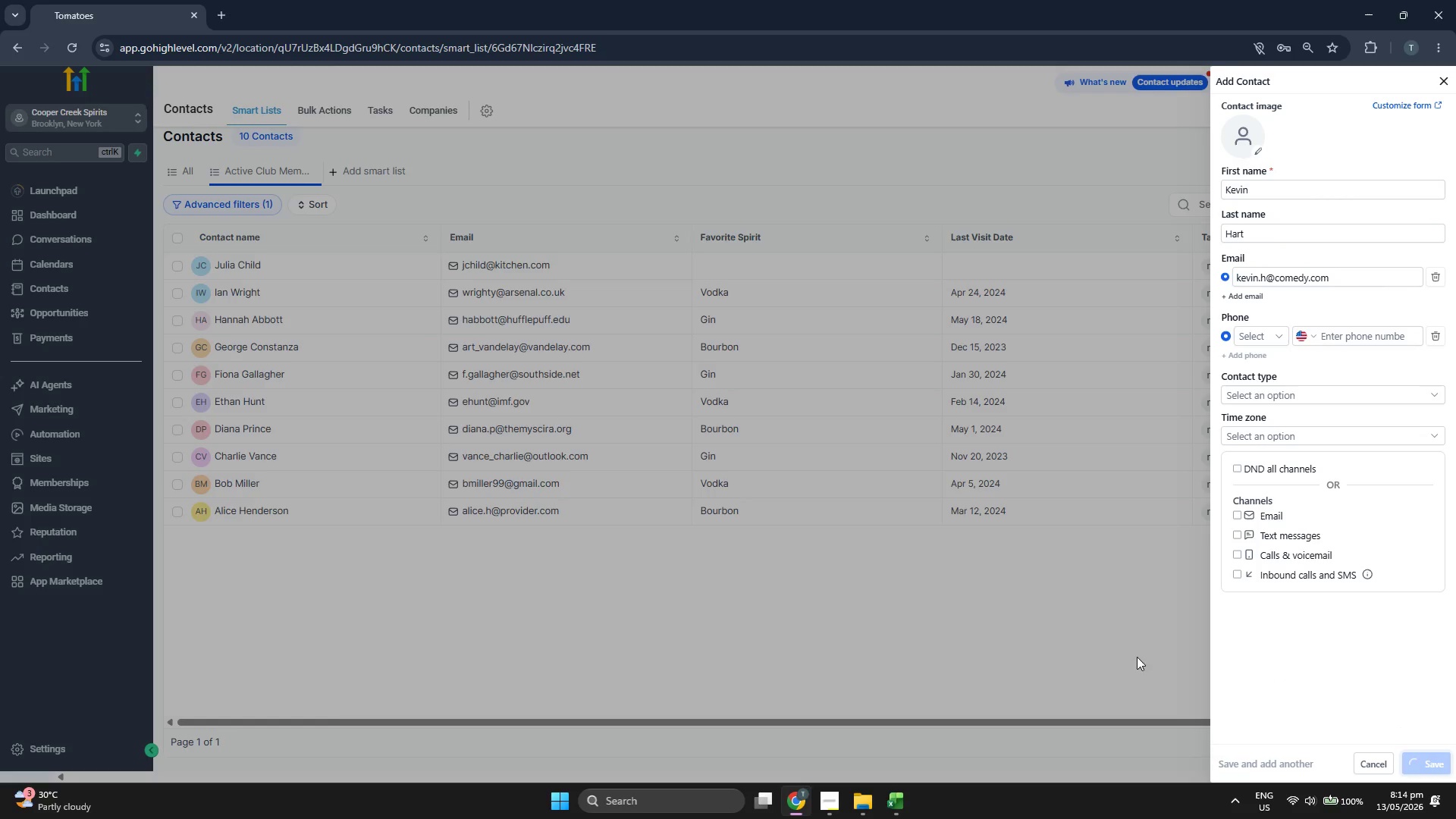 
left_click([211, 255])
 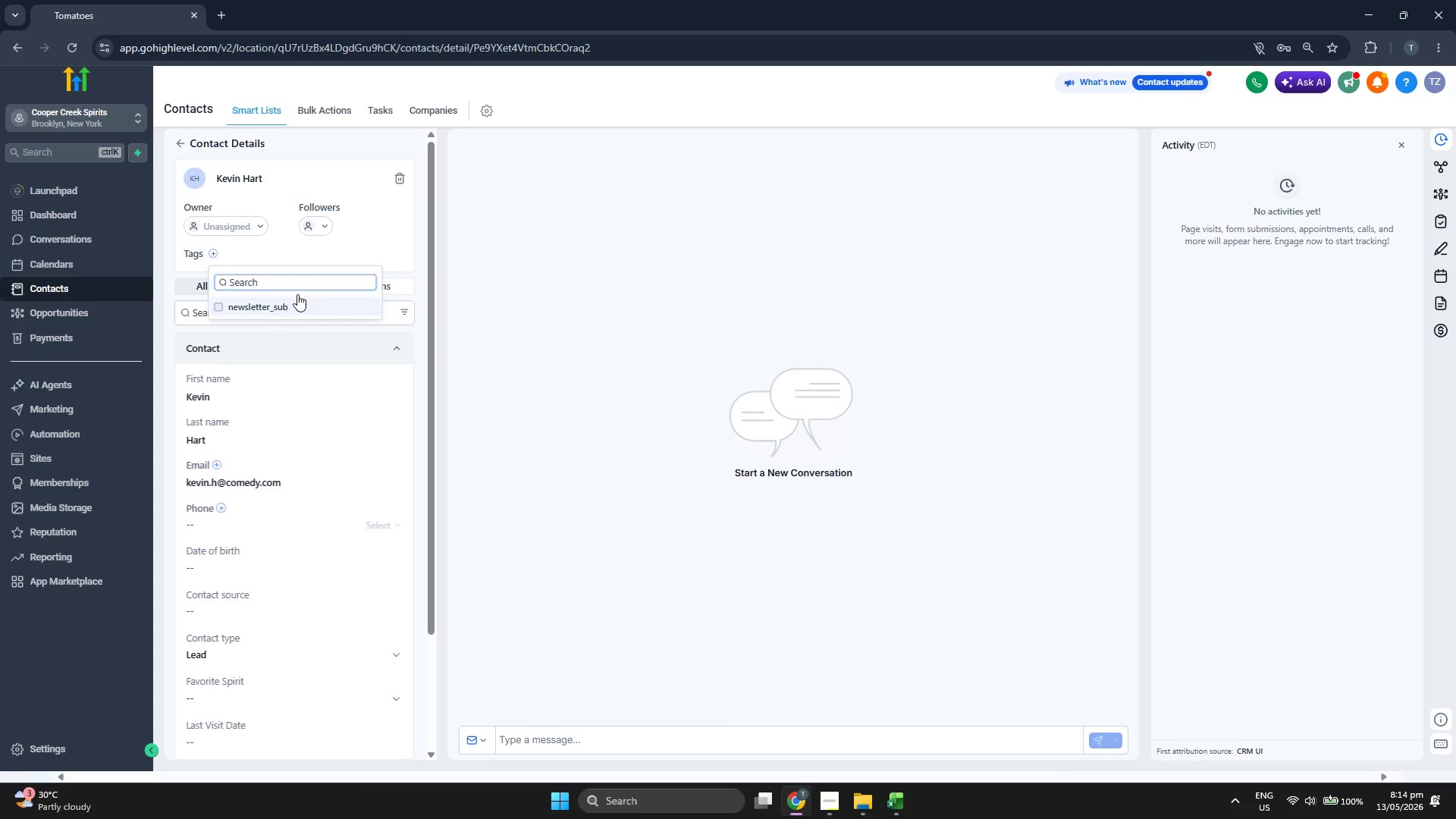 
double_click([394, 241])
 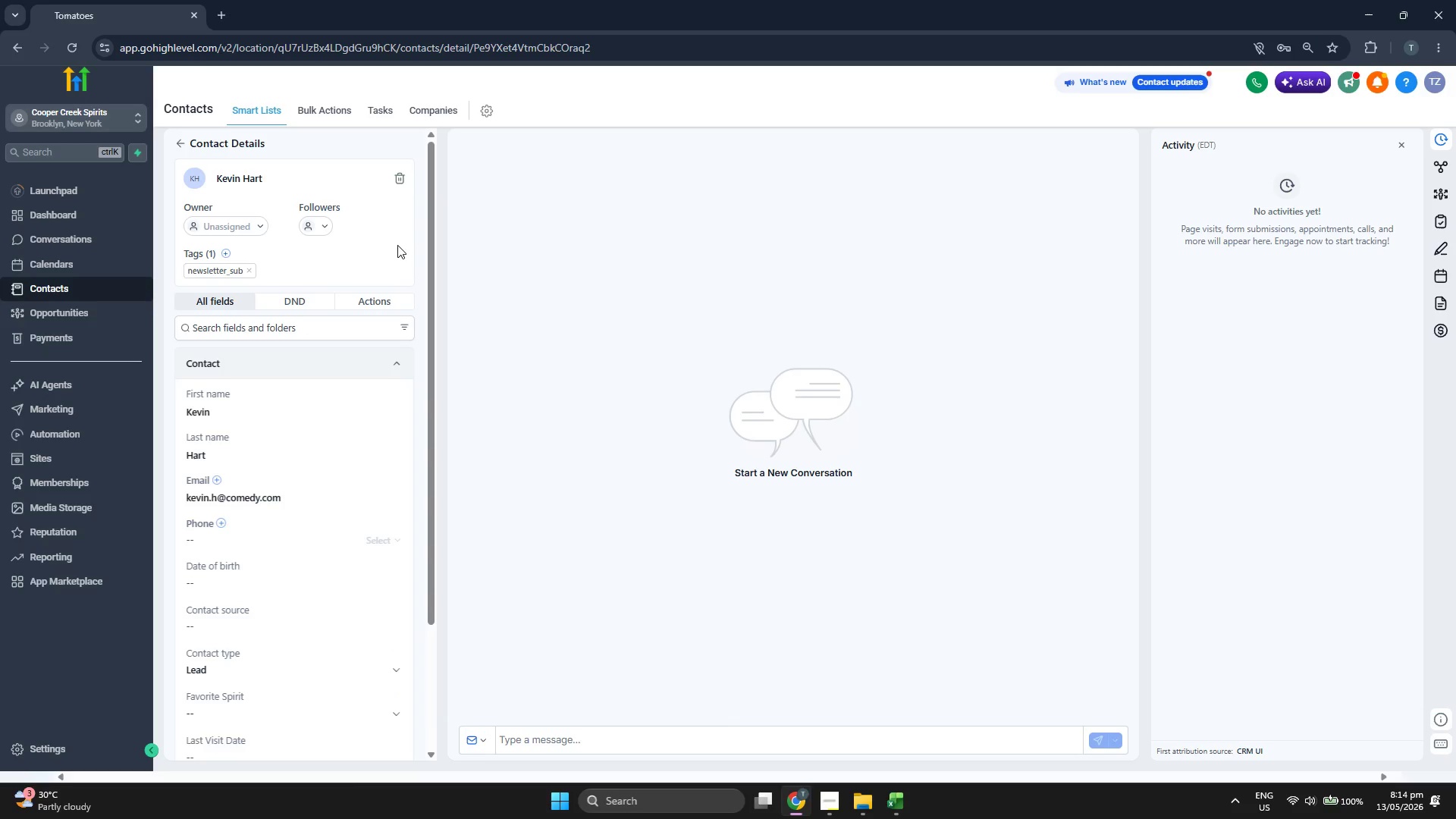 
scroll: coordinate [397, 245], scroll_direction: down, amount: 1.0
 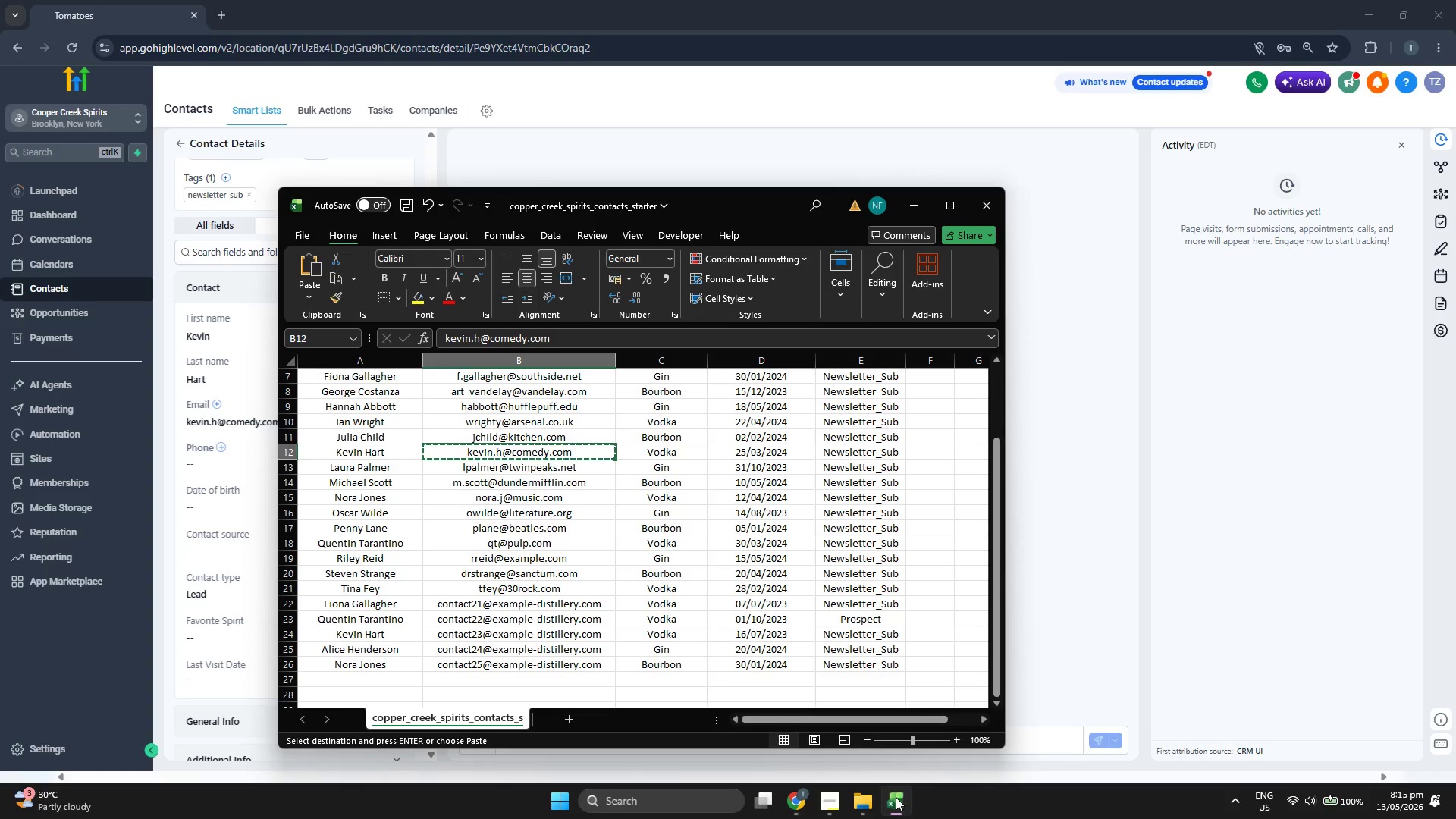 
left_click([896, 797])
 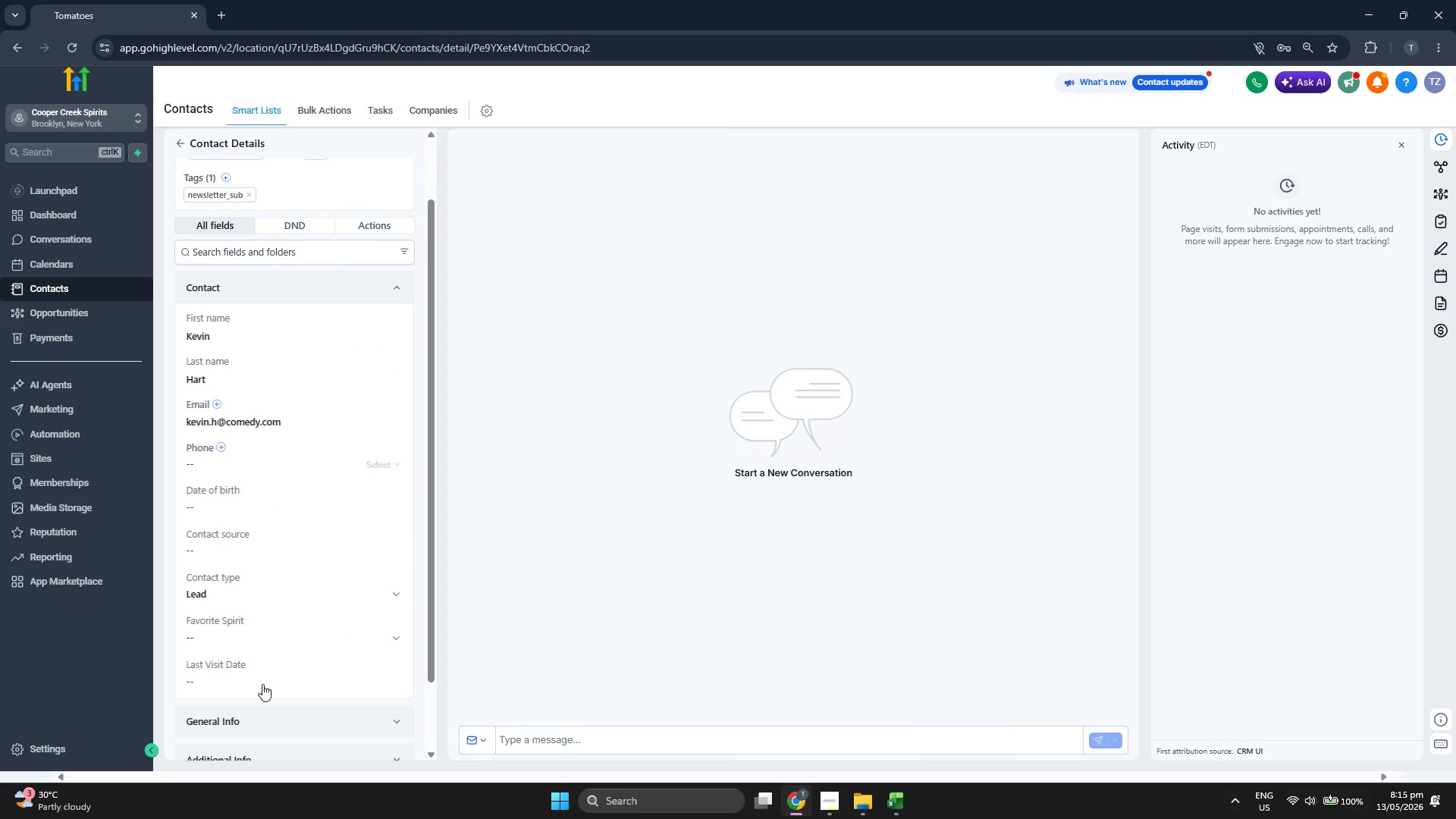 
left_click([271, 633])
 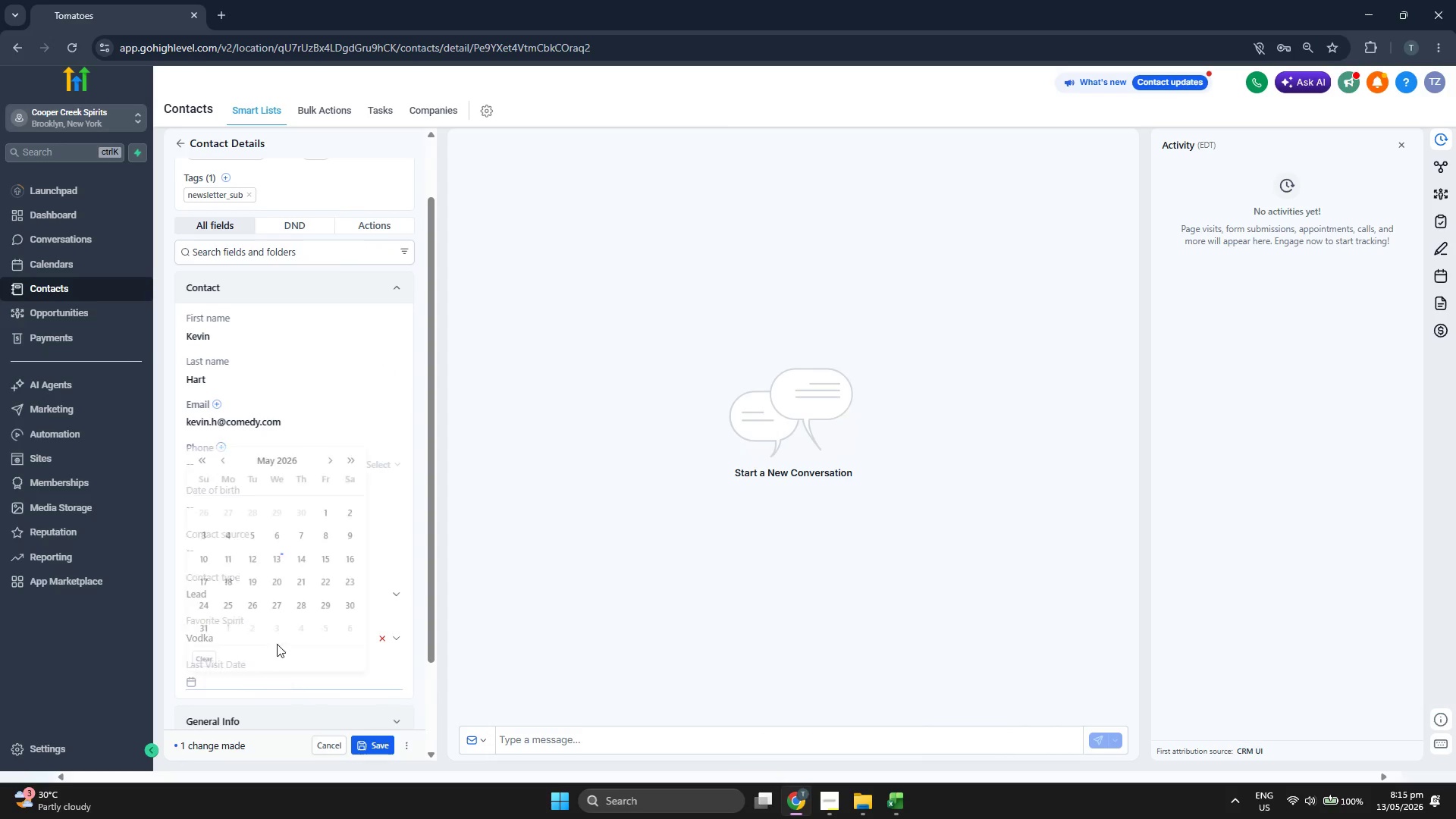 
left_click([283, 446])
 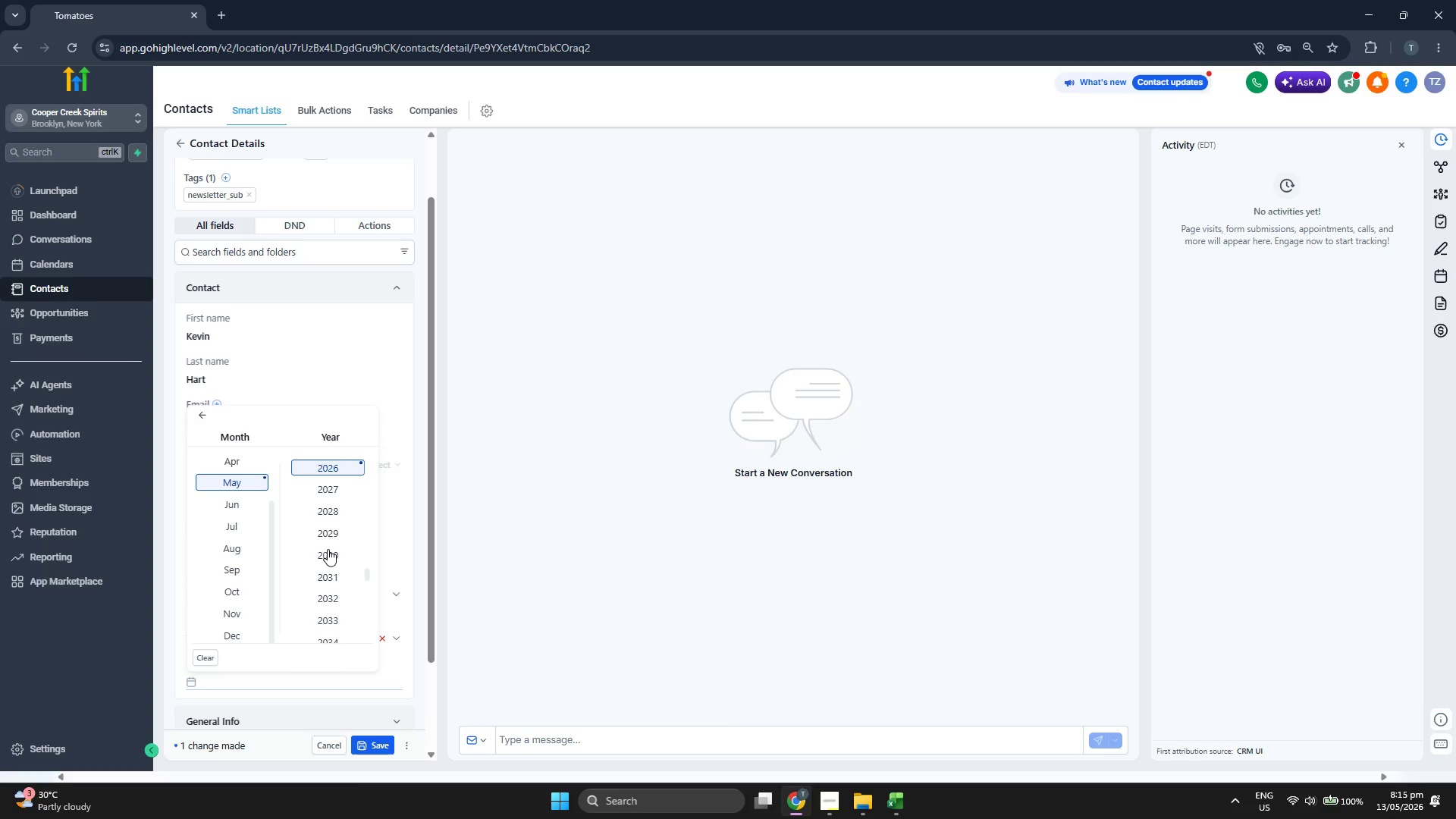 
scroll: coordinate [328, 550], scroll_direction: up, amount: 1.0
 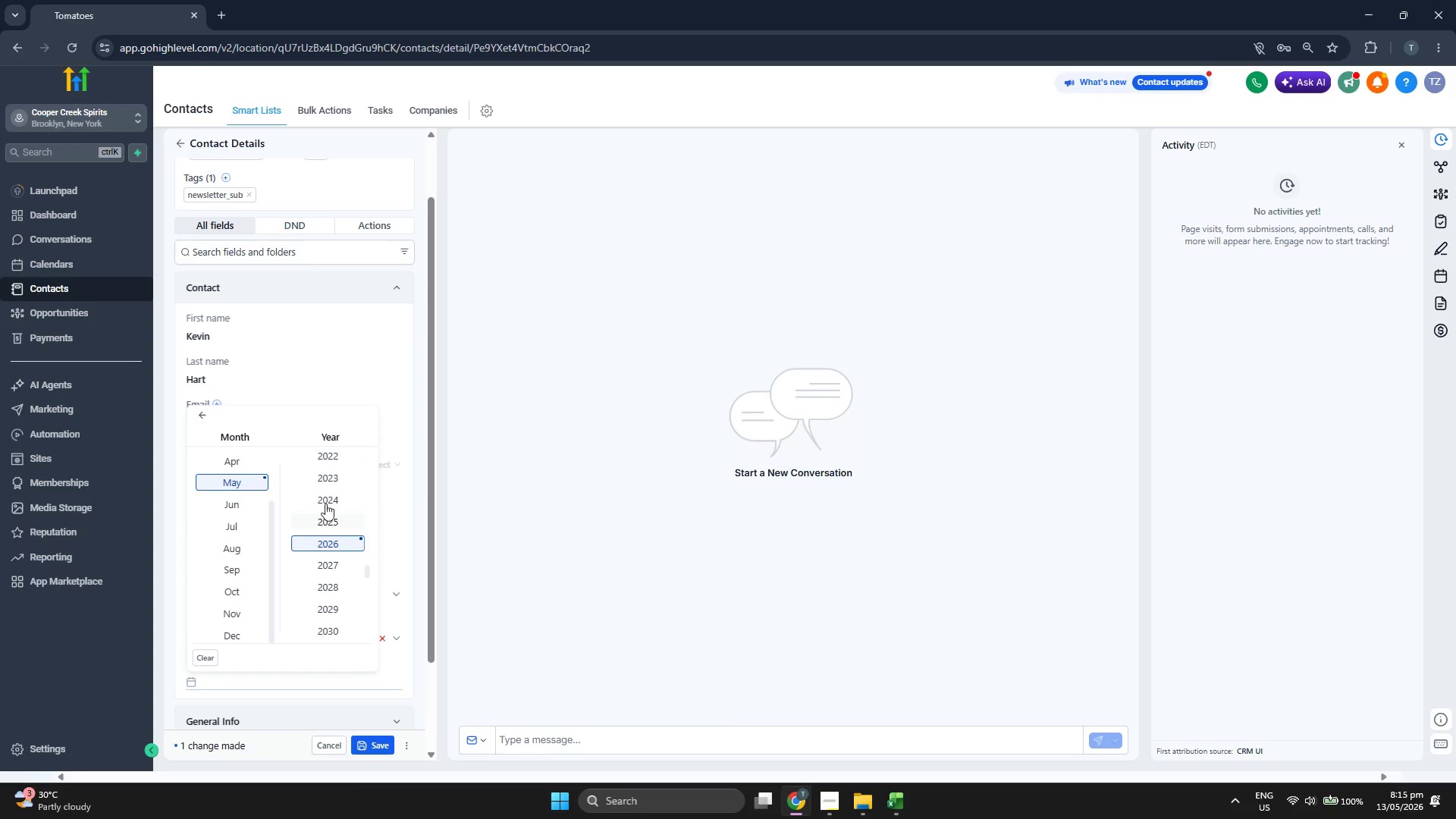 
left_click([325, 500])
 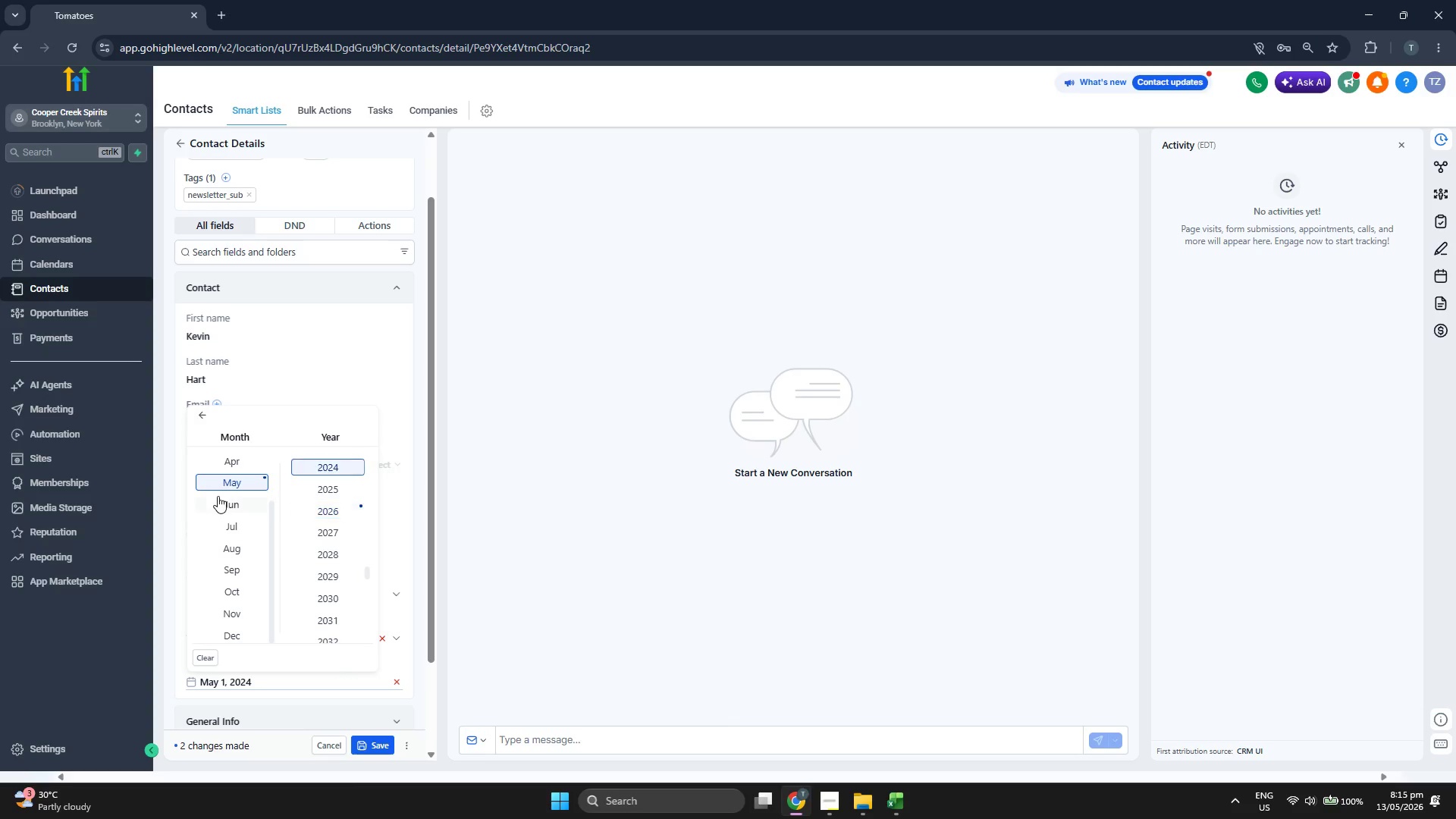 
scroll: coordinate [218, 496], scroll_direction: up, amount: 1.0
 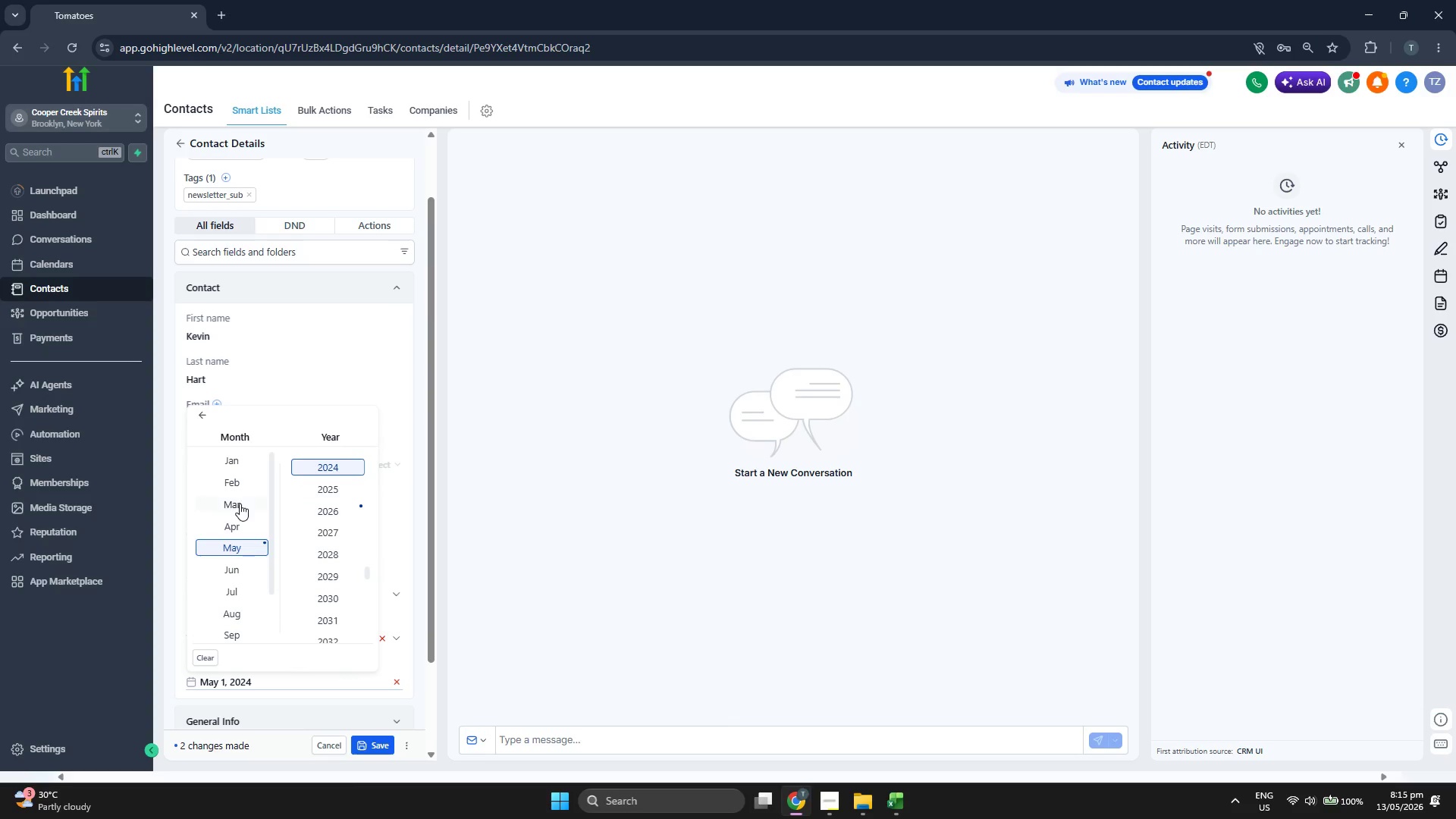 
left_click([240, 504])
 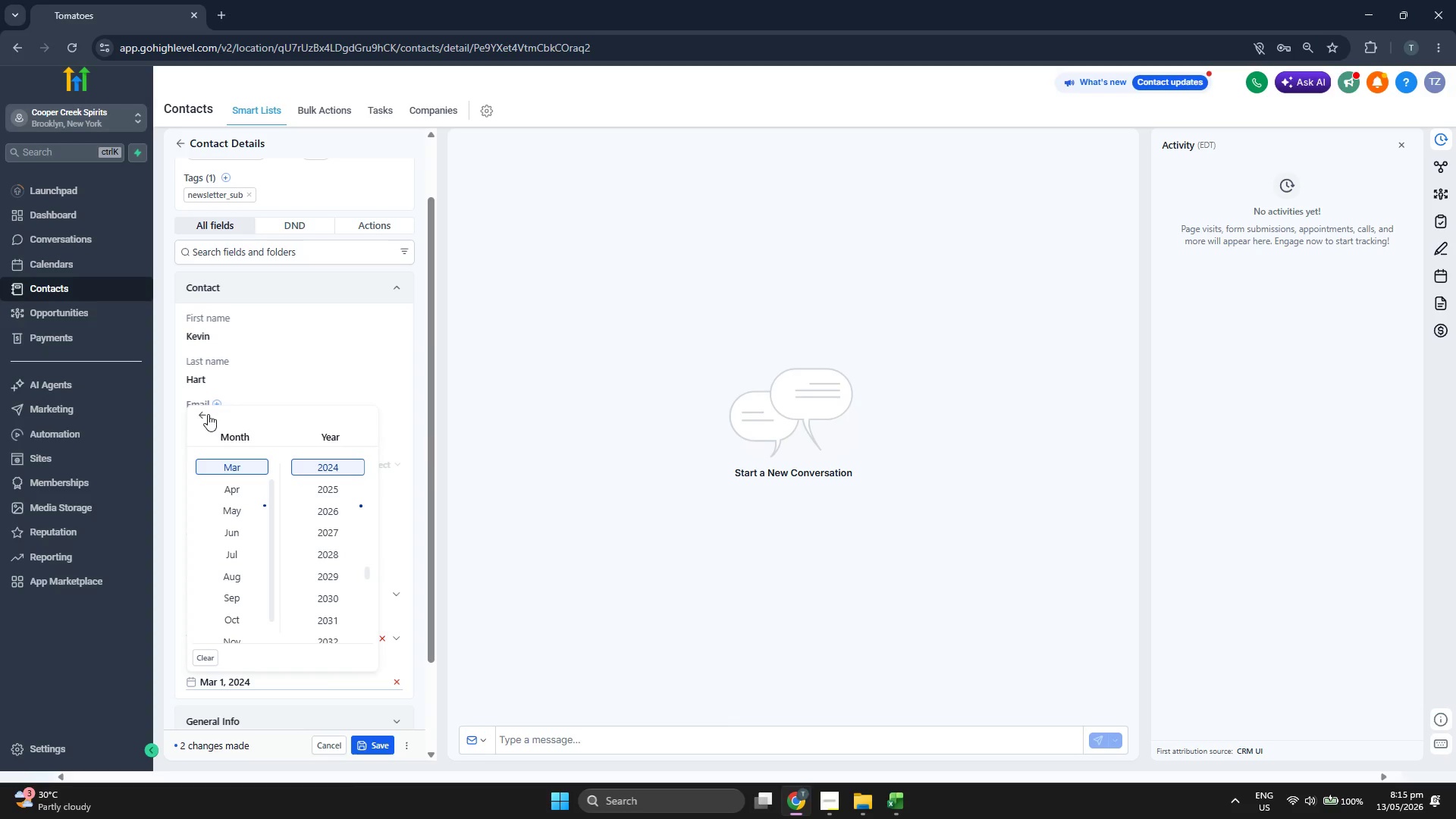 
double_click([207, 414])
 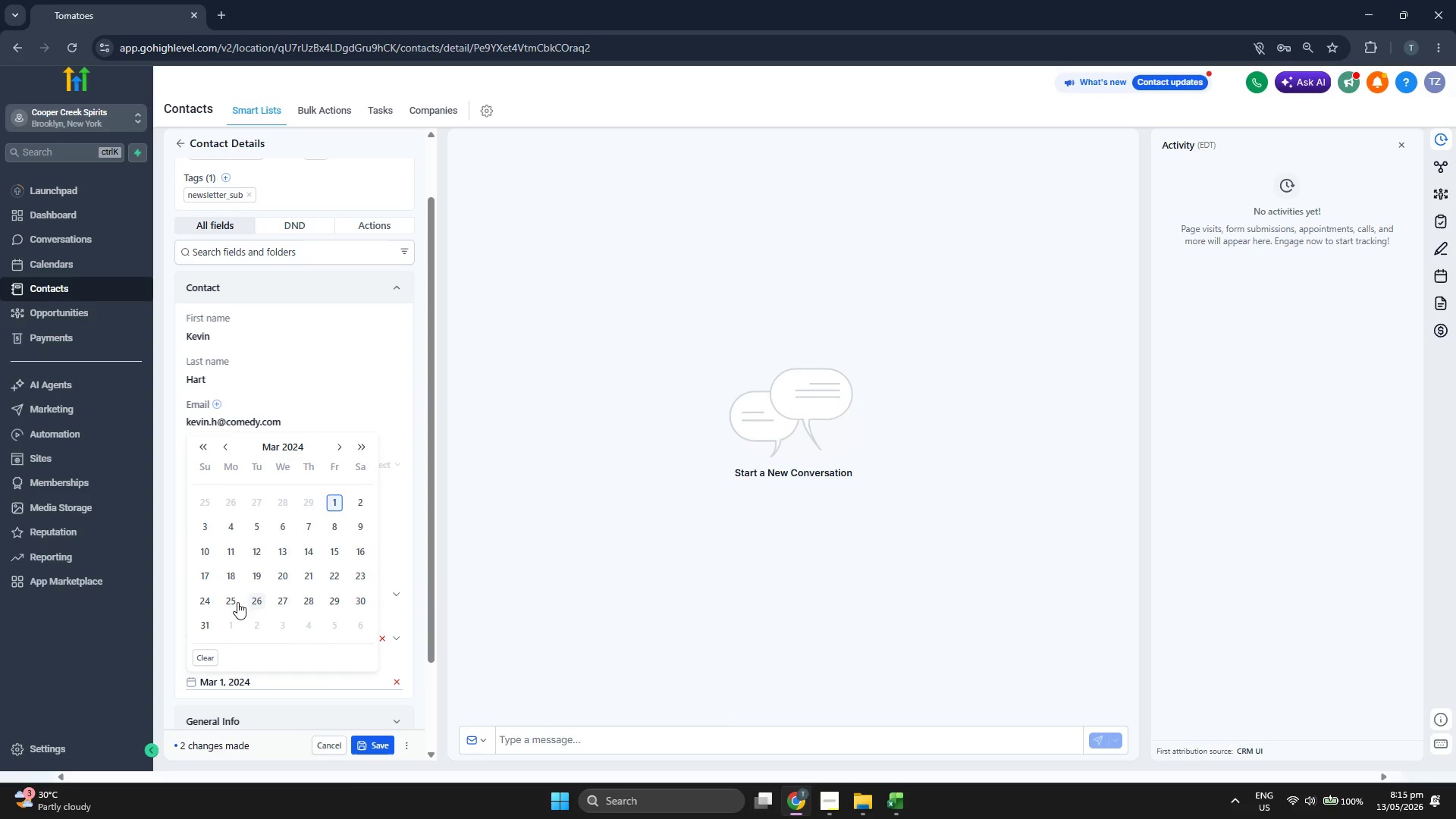 
double_click([609, 576])
 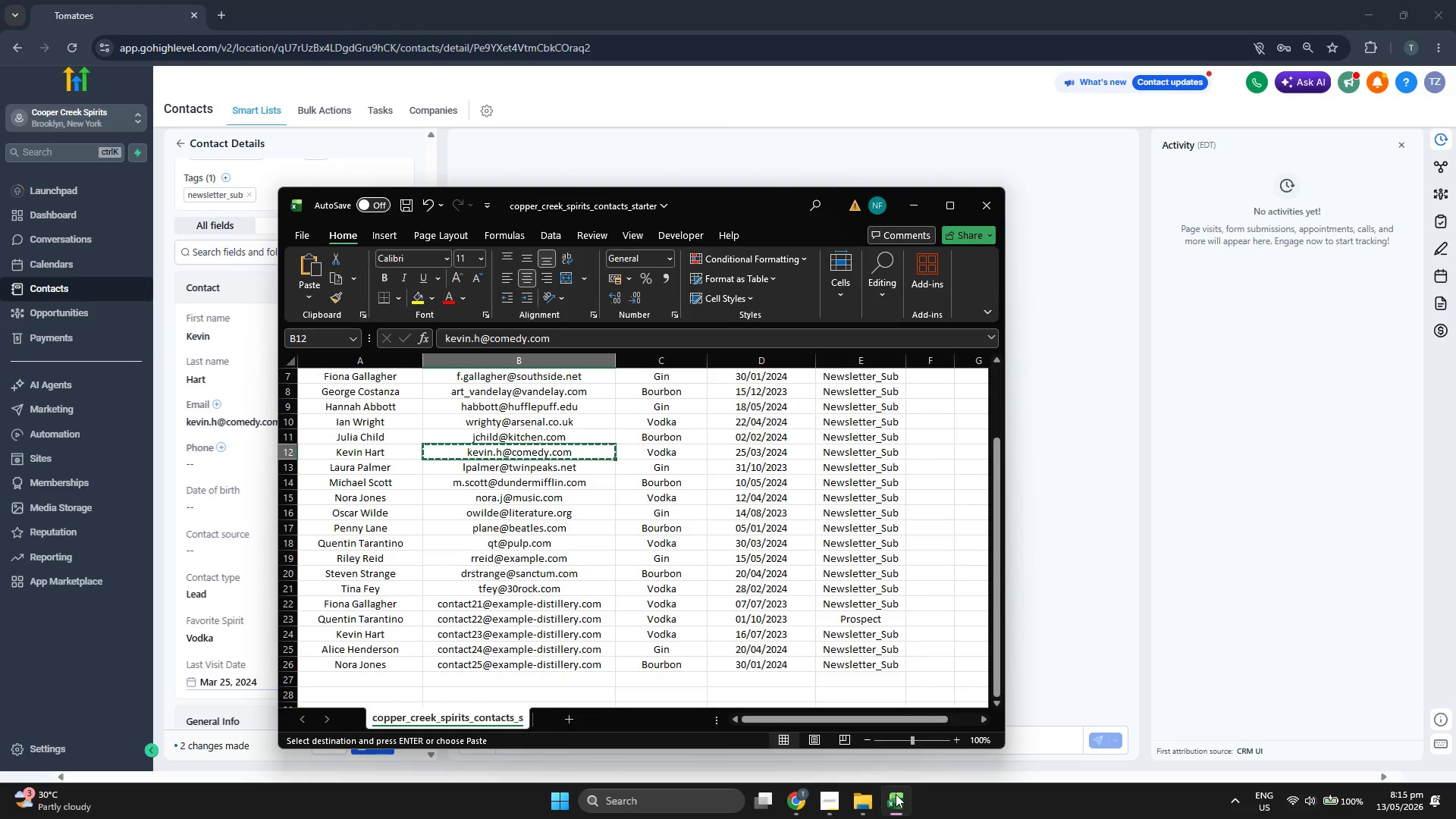 
left_click([896, 794])
 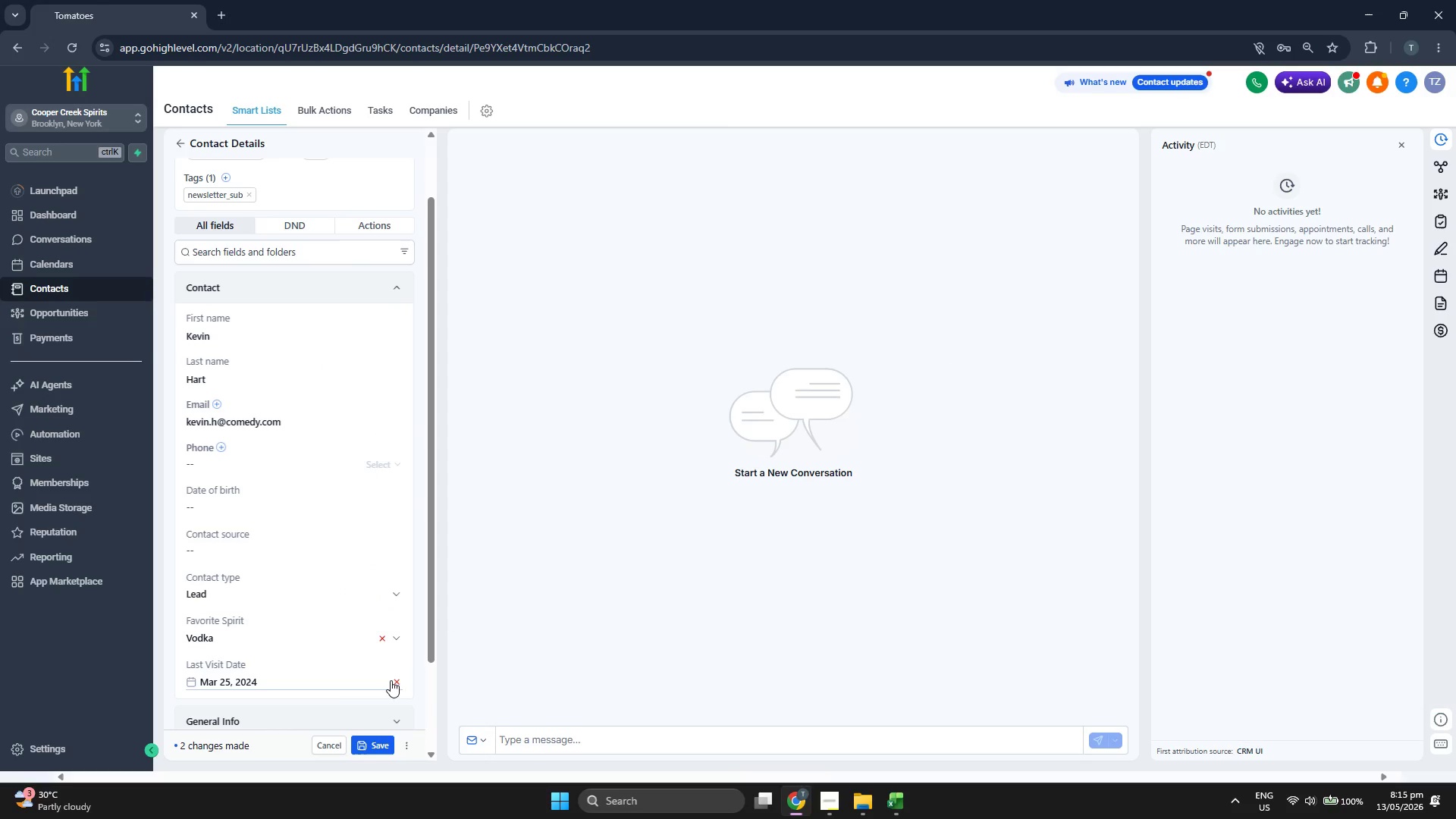 
left_click([378, 741])
 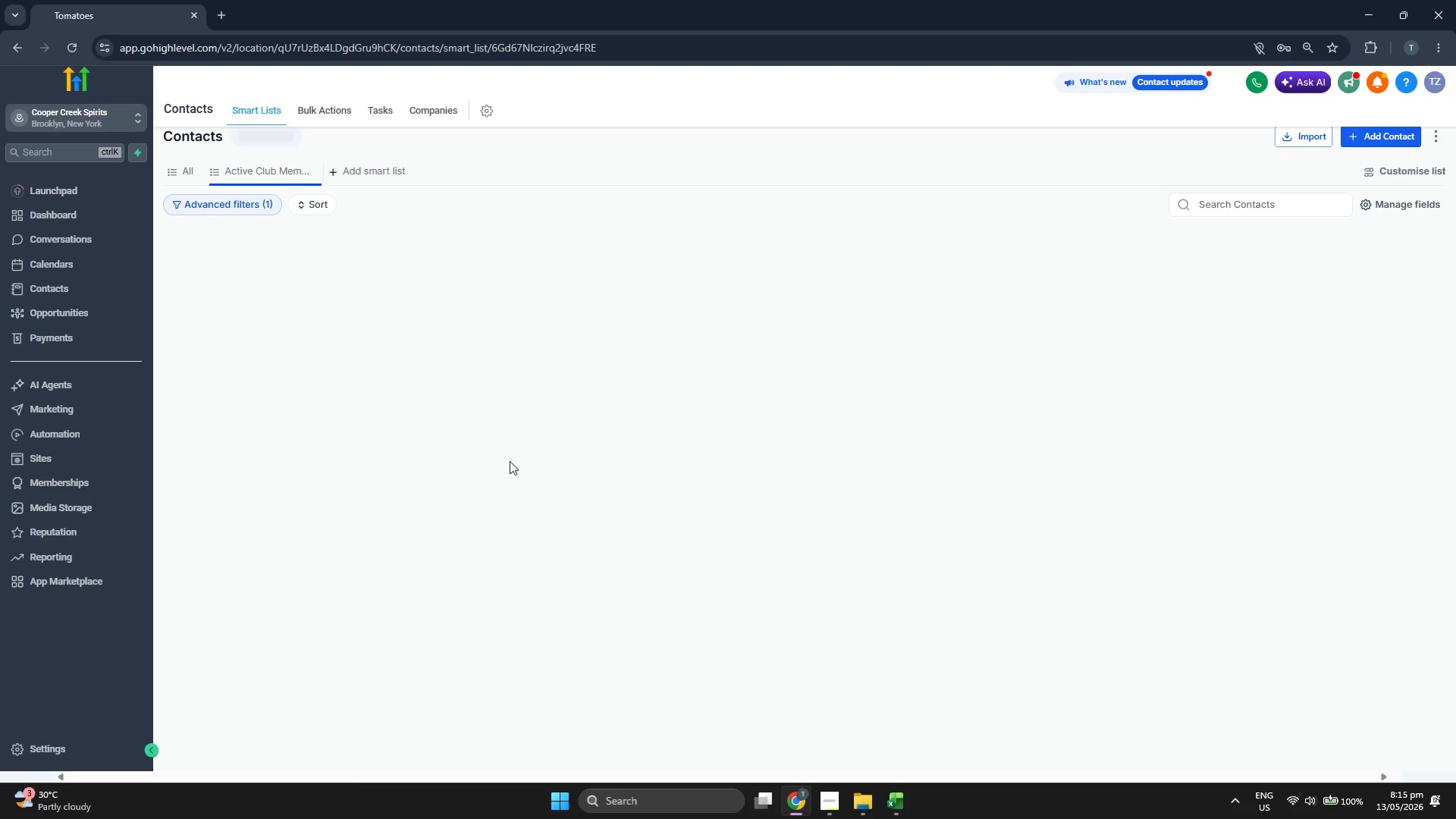 
wait(17.67)
 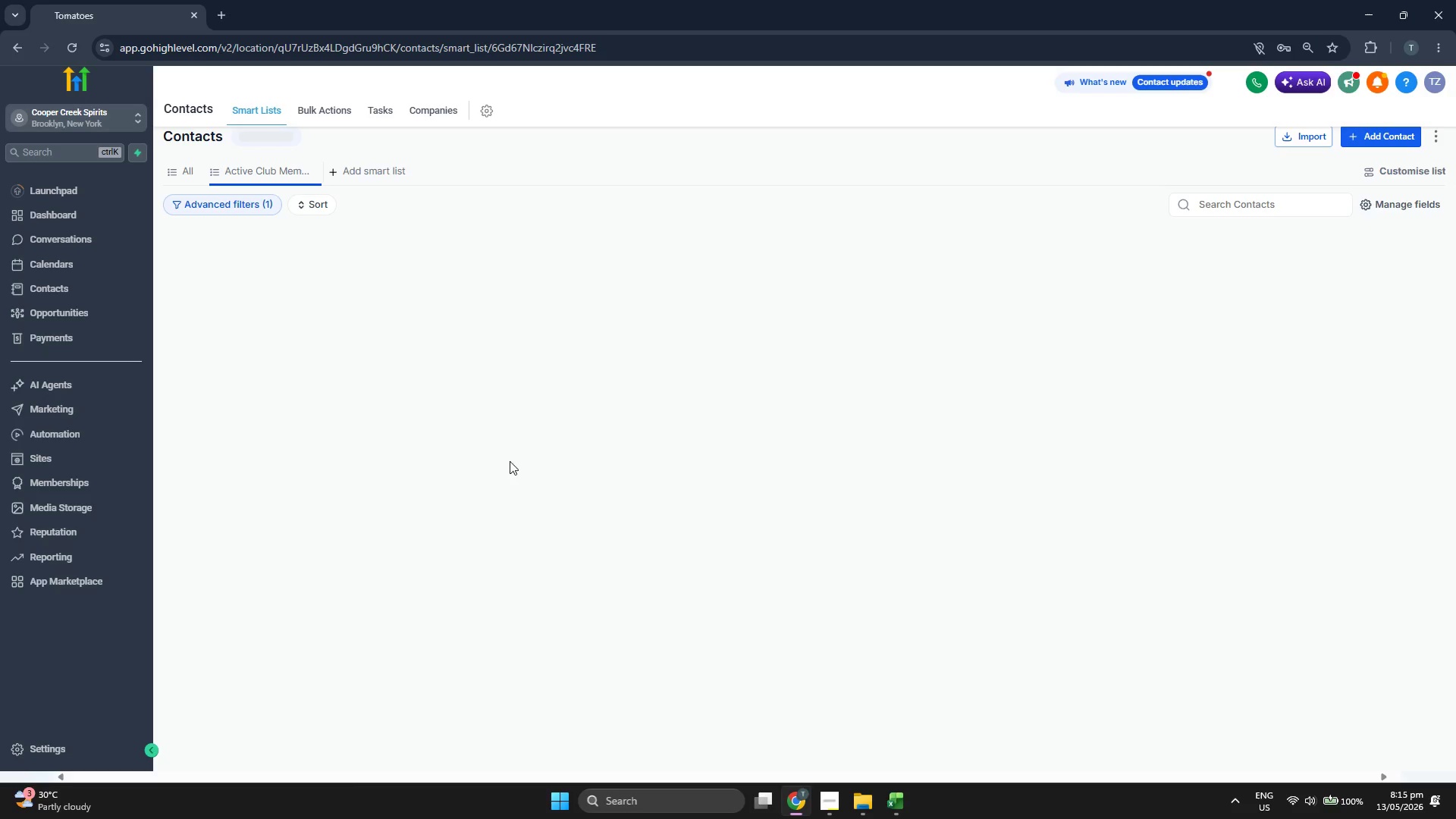 
left_click([903, 793])
 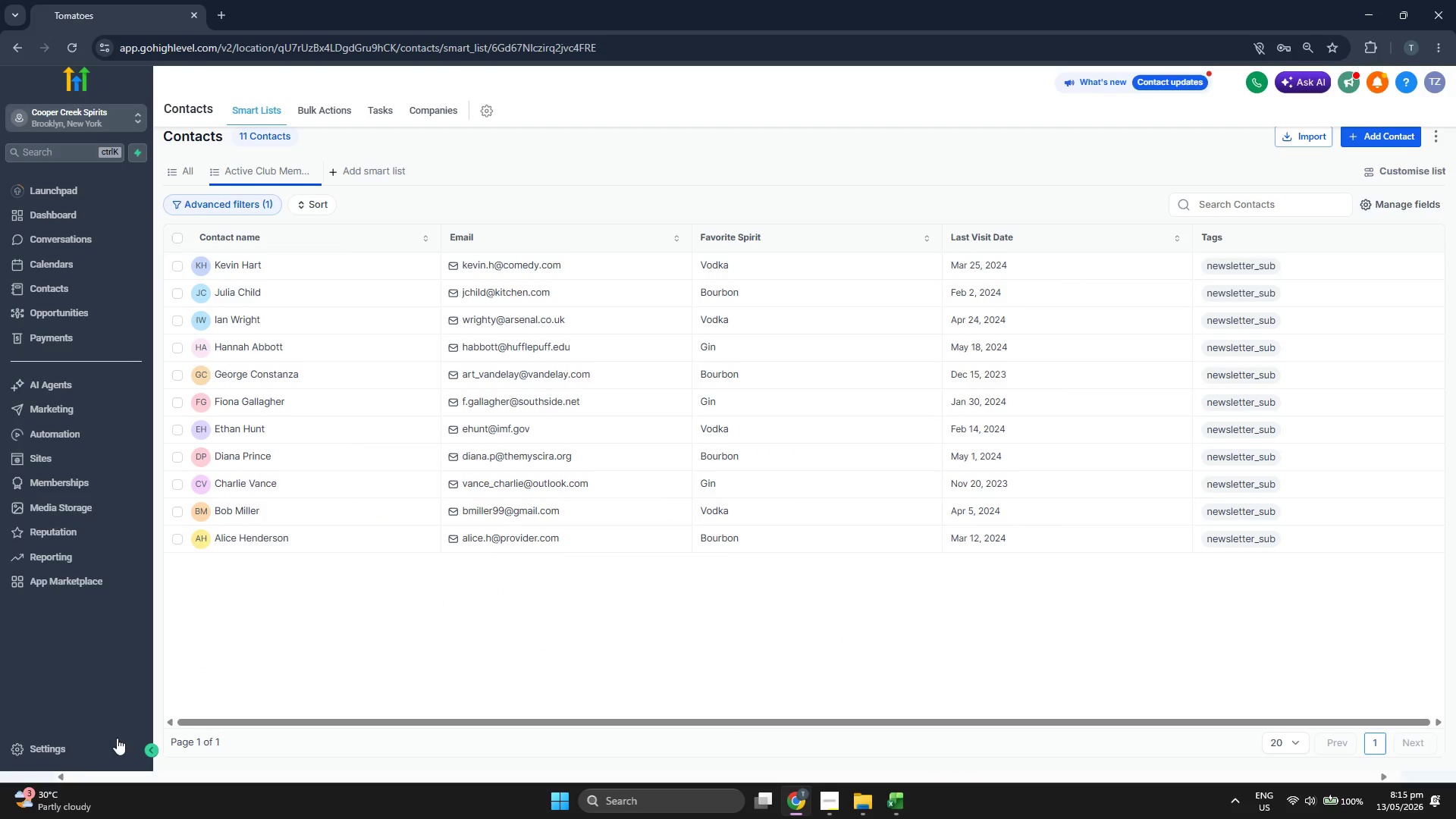 
left_click([80, 749])
 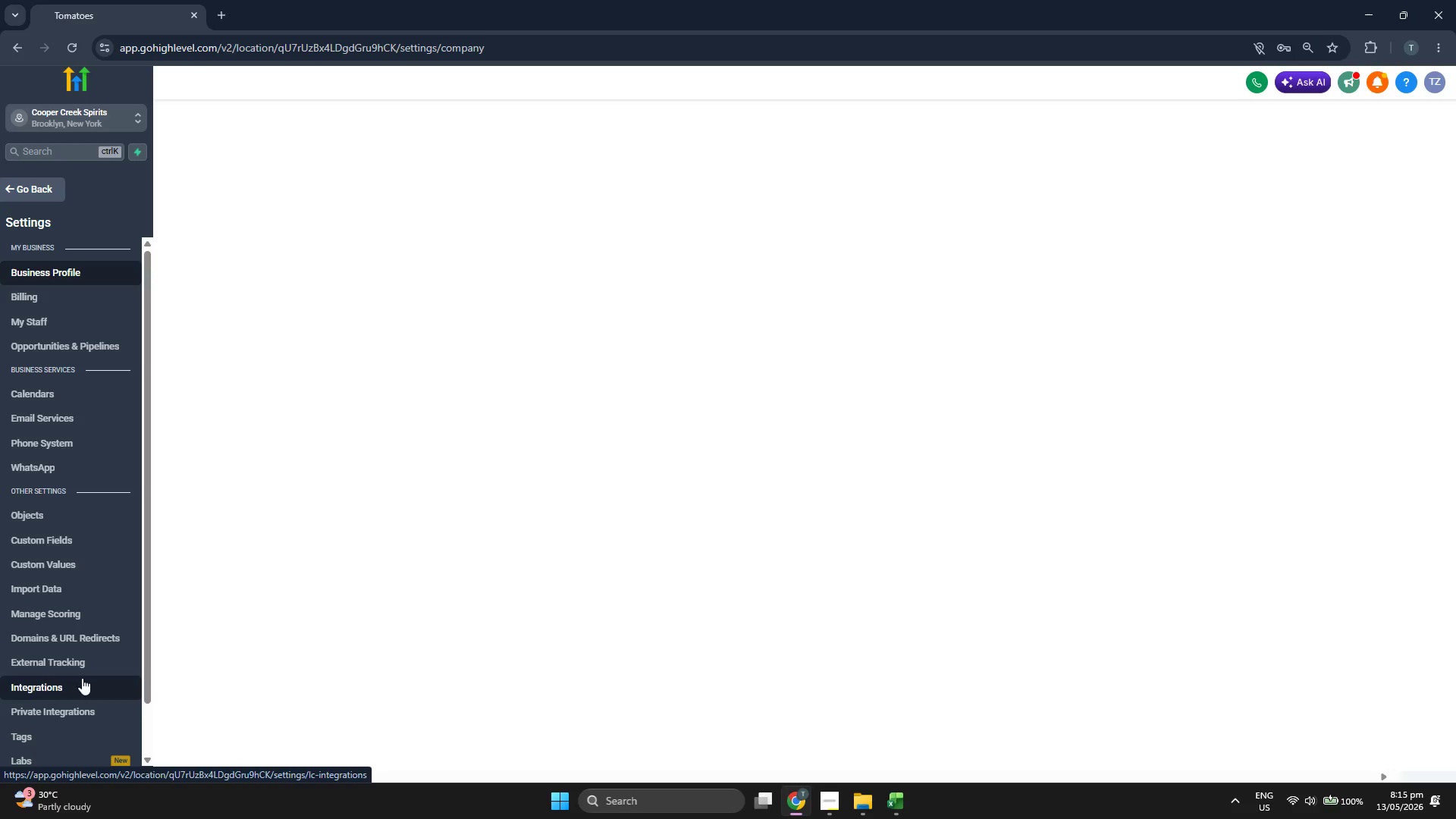 
left_click([67, 736])
 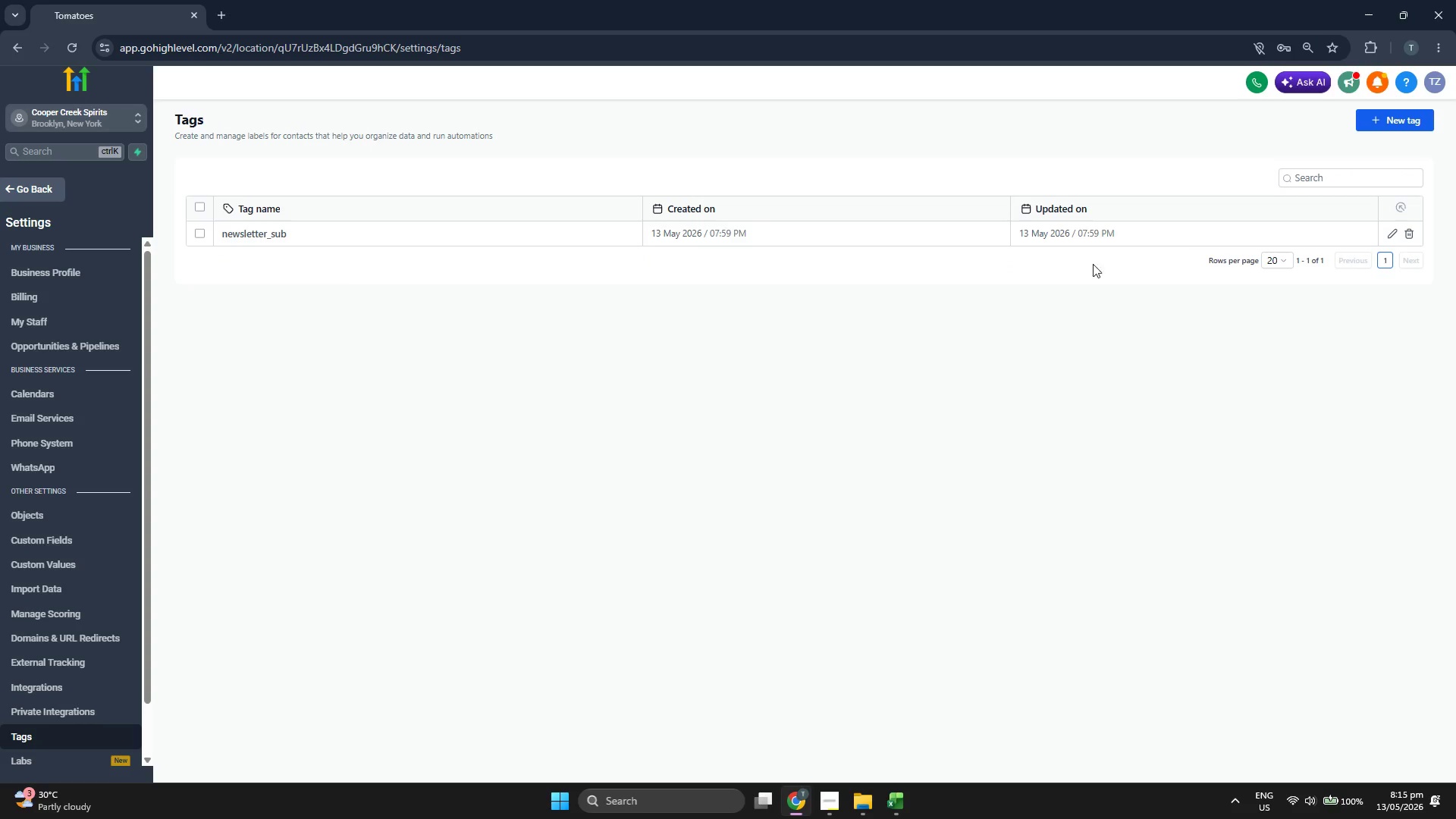 
left_click([1376, 127])
 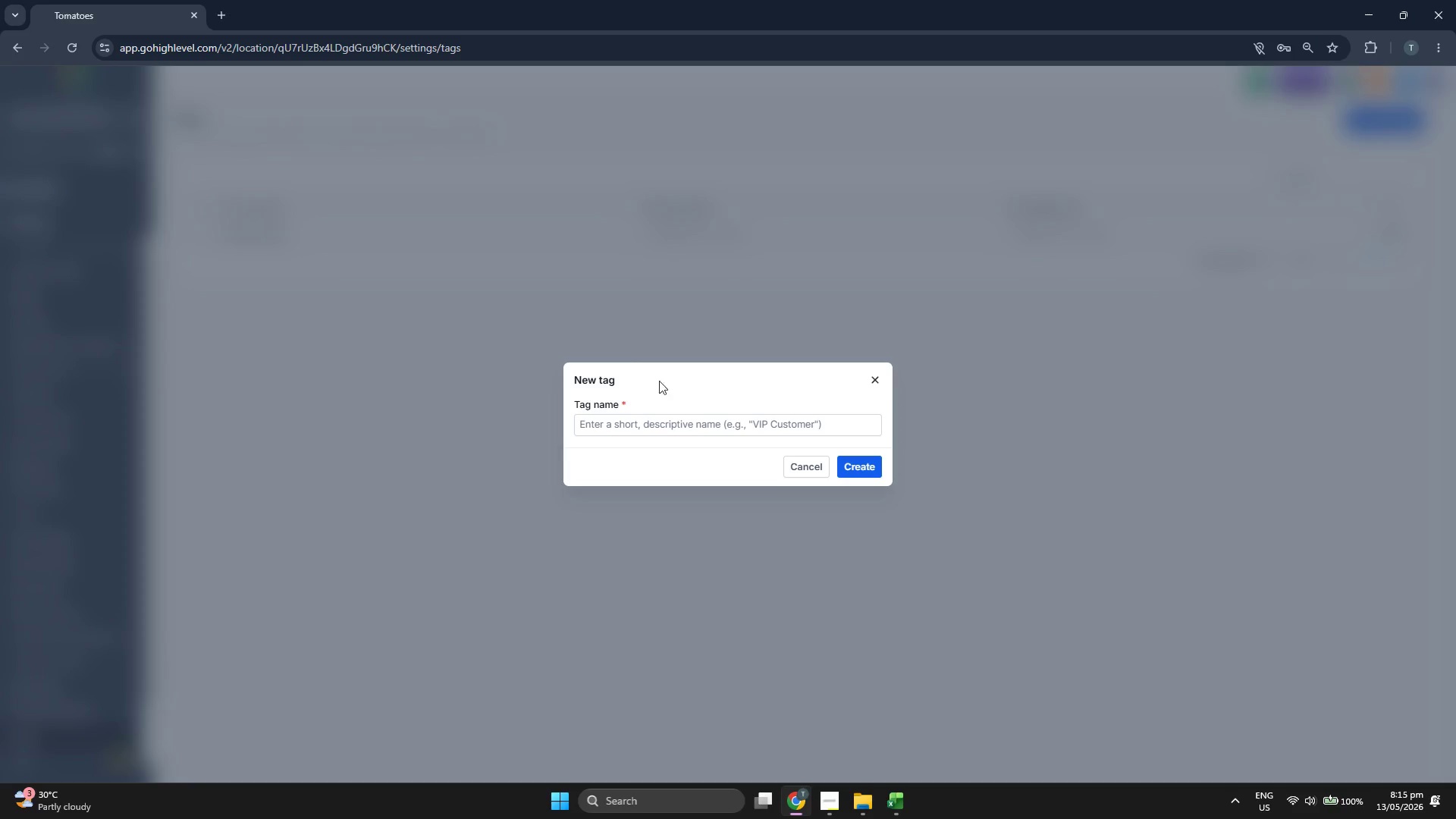 
left_click([649, 417])
 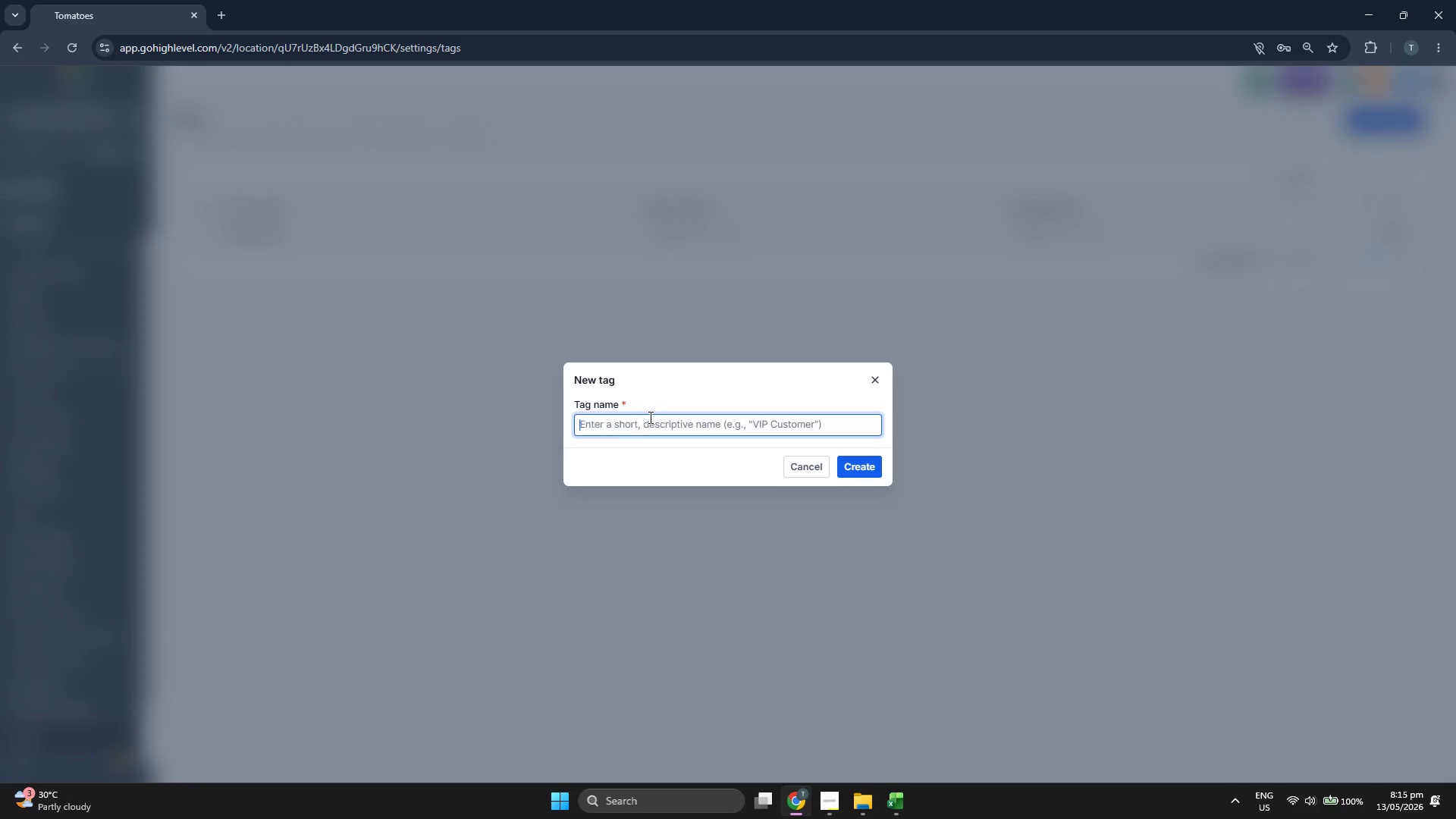 
type(Por)
key(Backspace)
key(Backspace)
type(rospte)
key(Backspace)
key(Backspace)
type(p)
key(Backspace)
type(ect)
 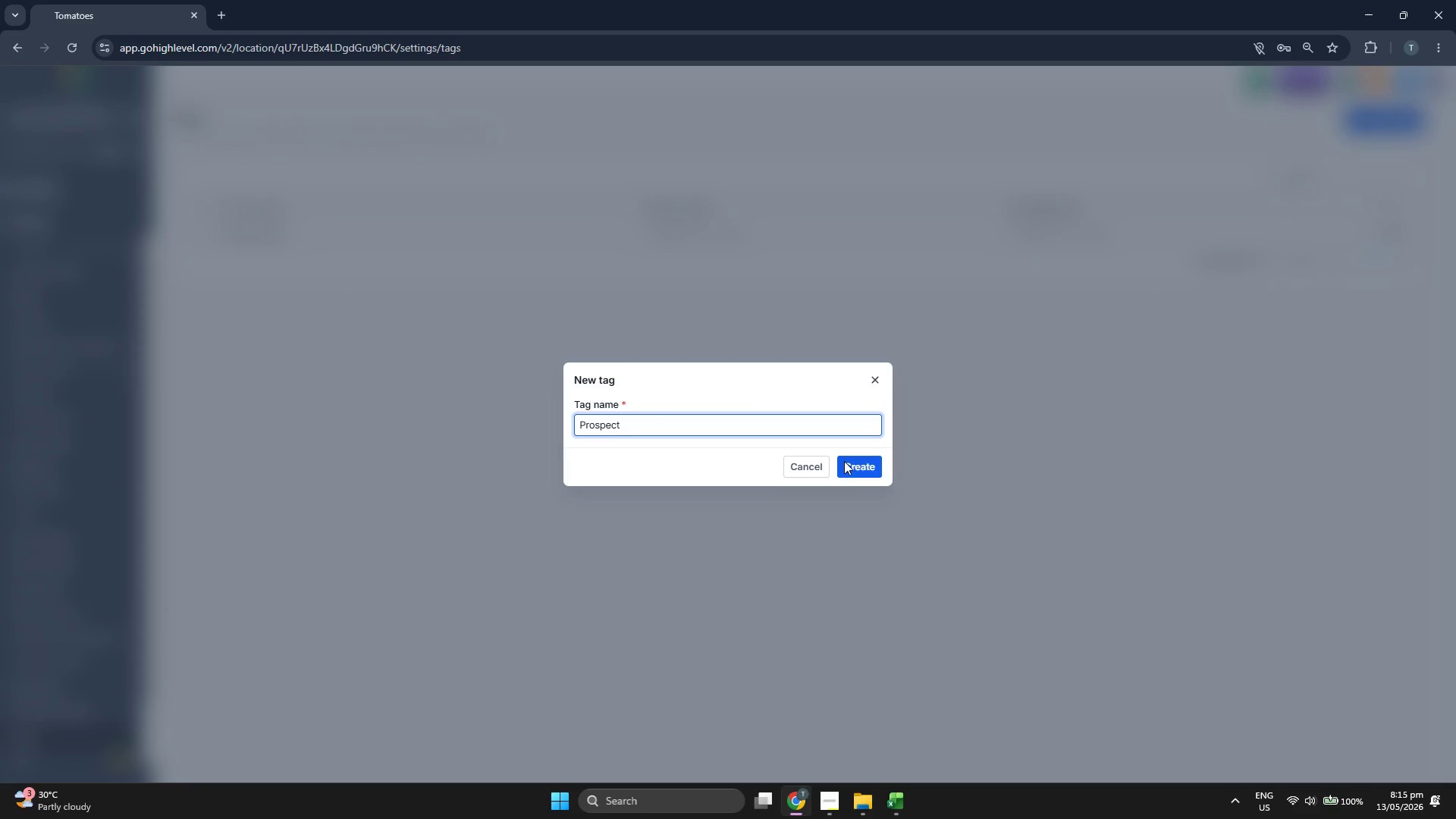 
left_click([879, 468])
 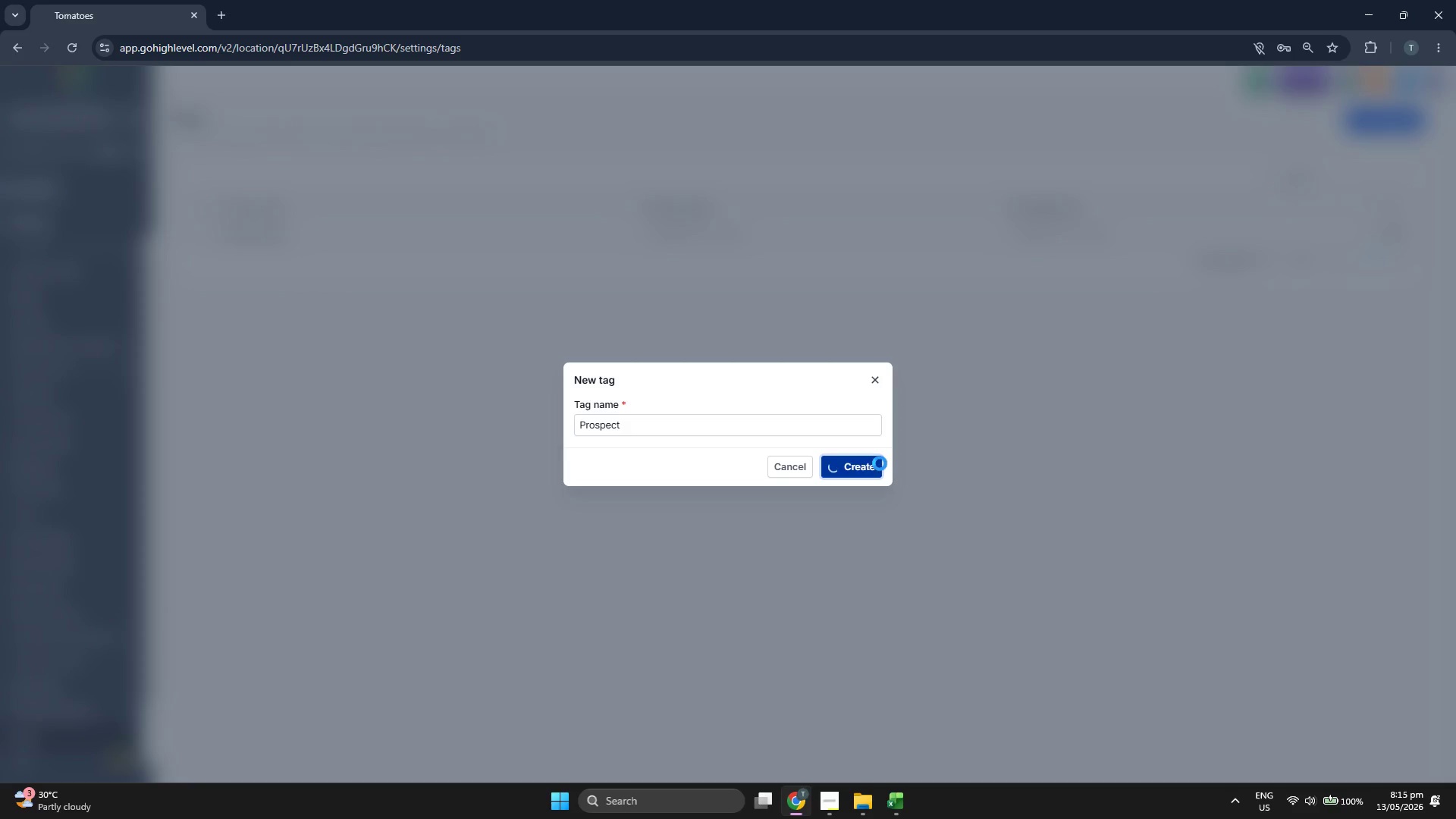 
wait(10.39)
 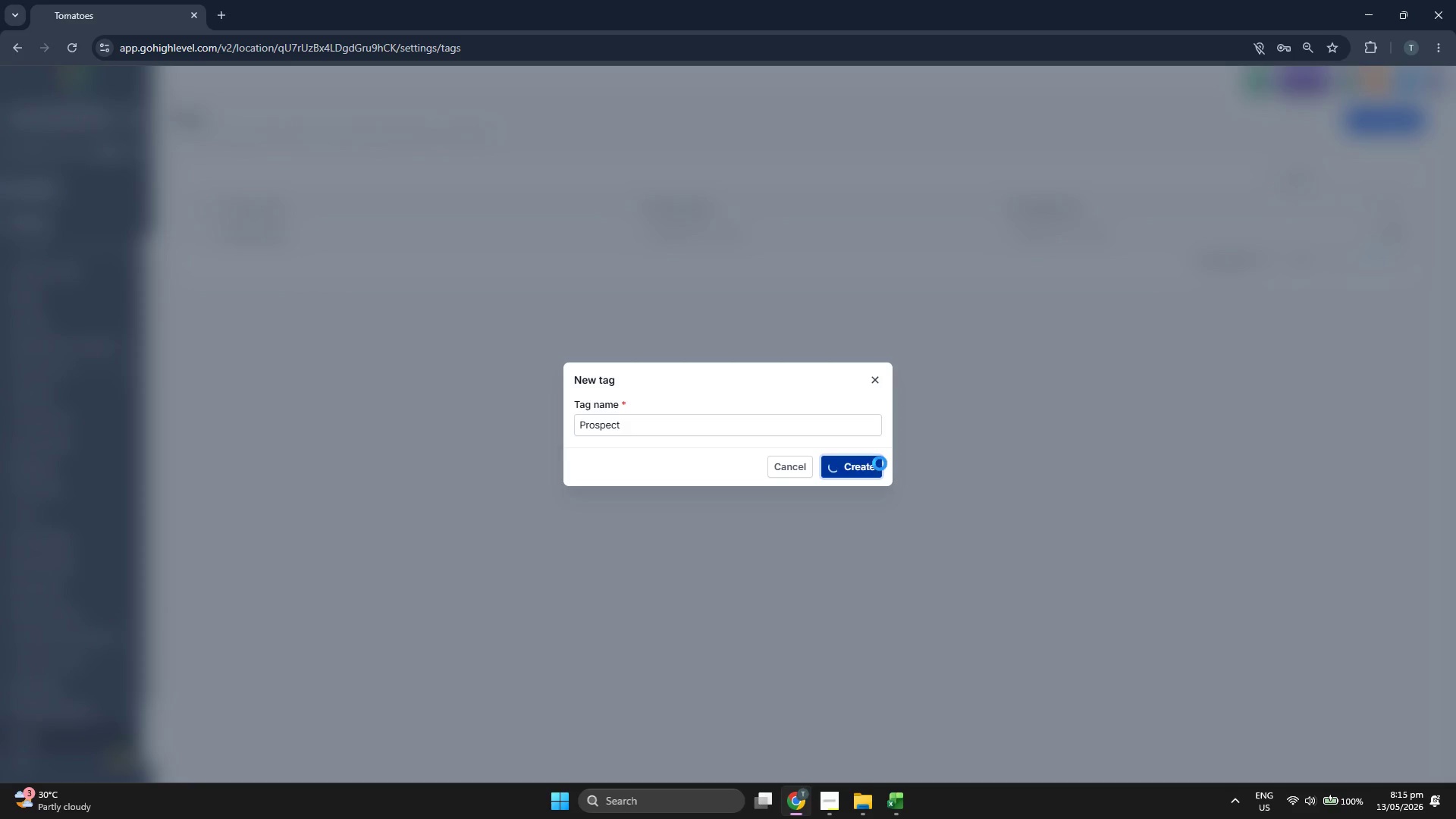 
left_click([49, 190])
 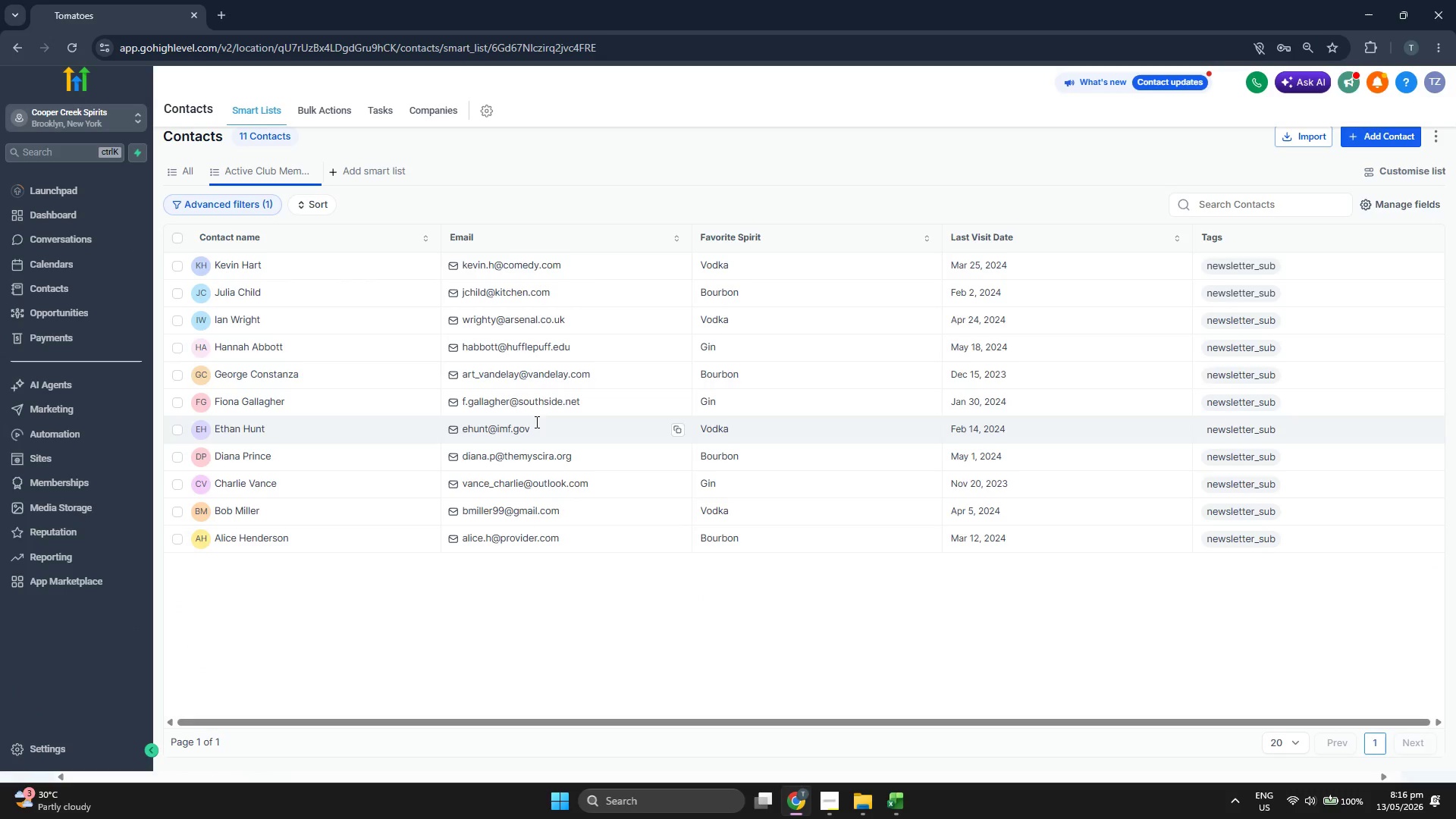 
wait(7.12)
 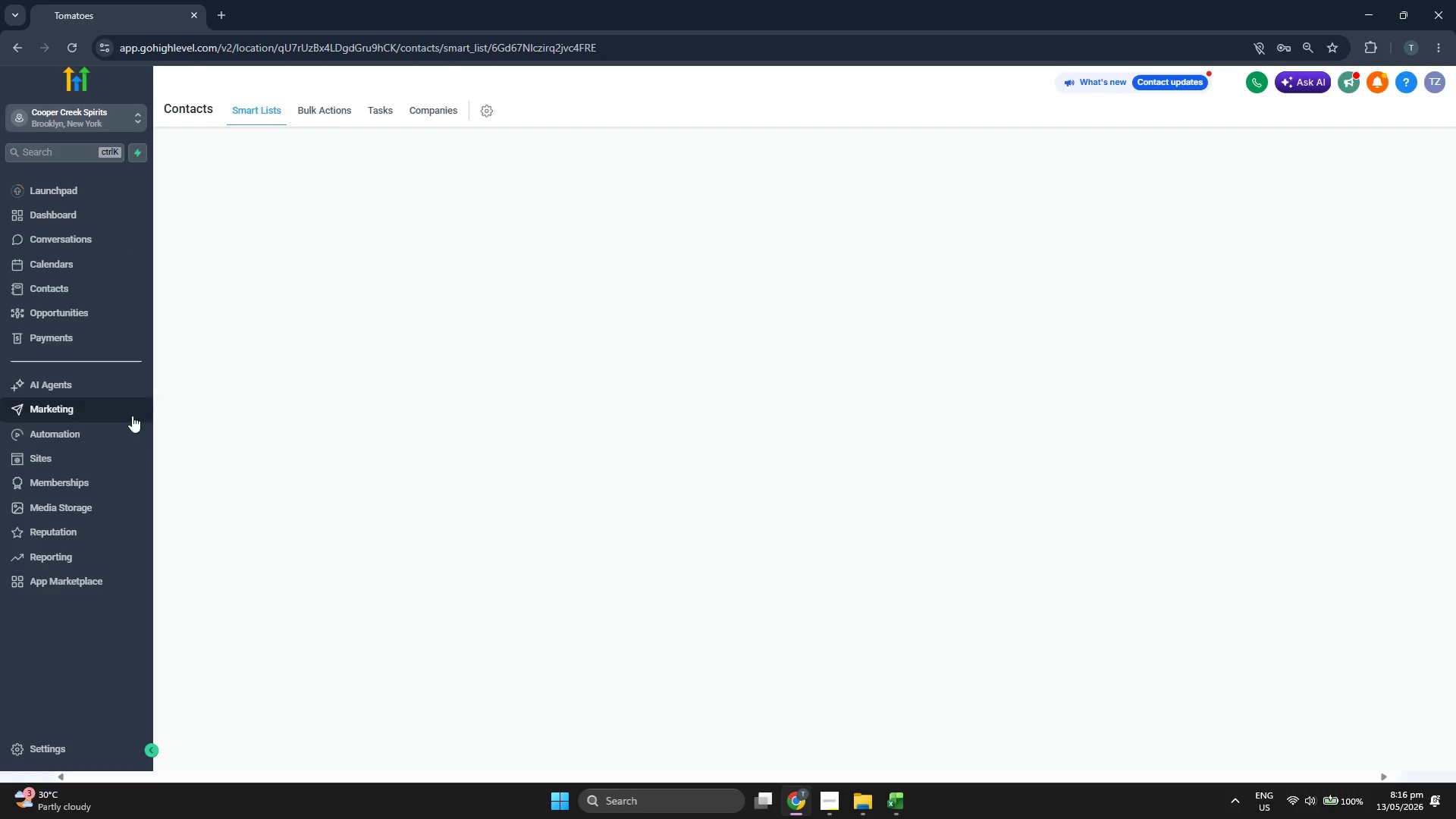 
left_click([1363, 135])
 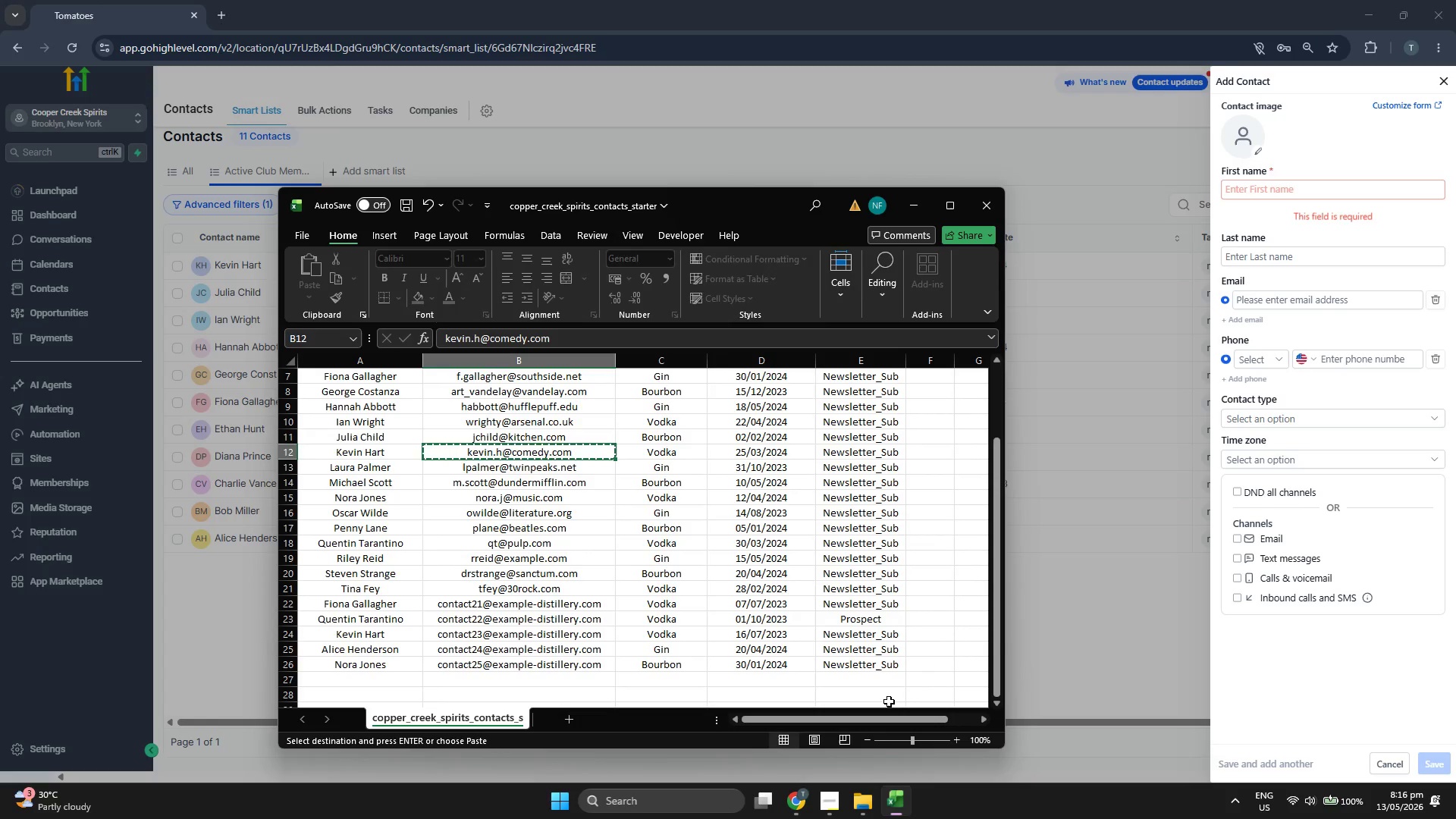 
key(ArrowDown)
 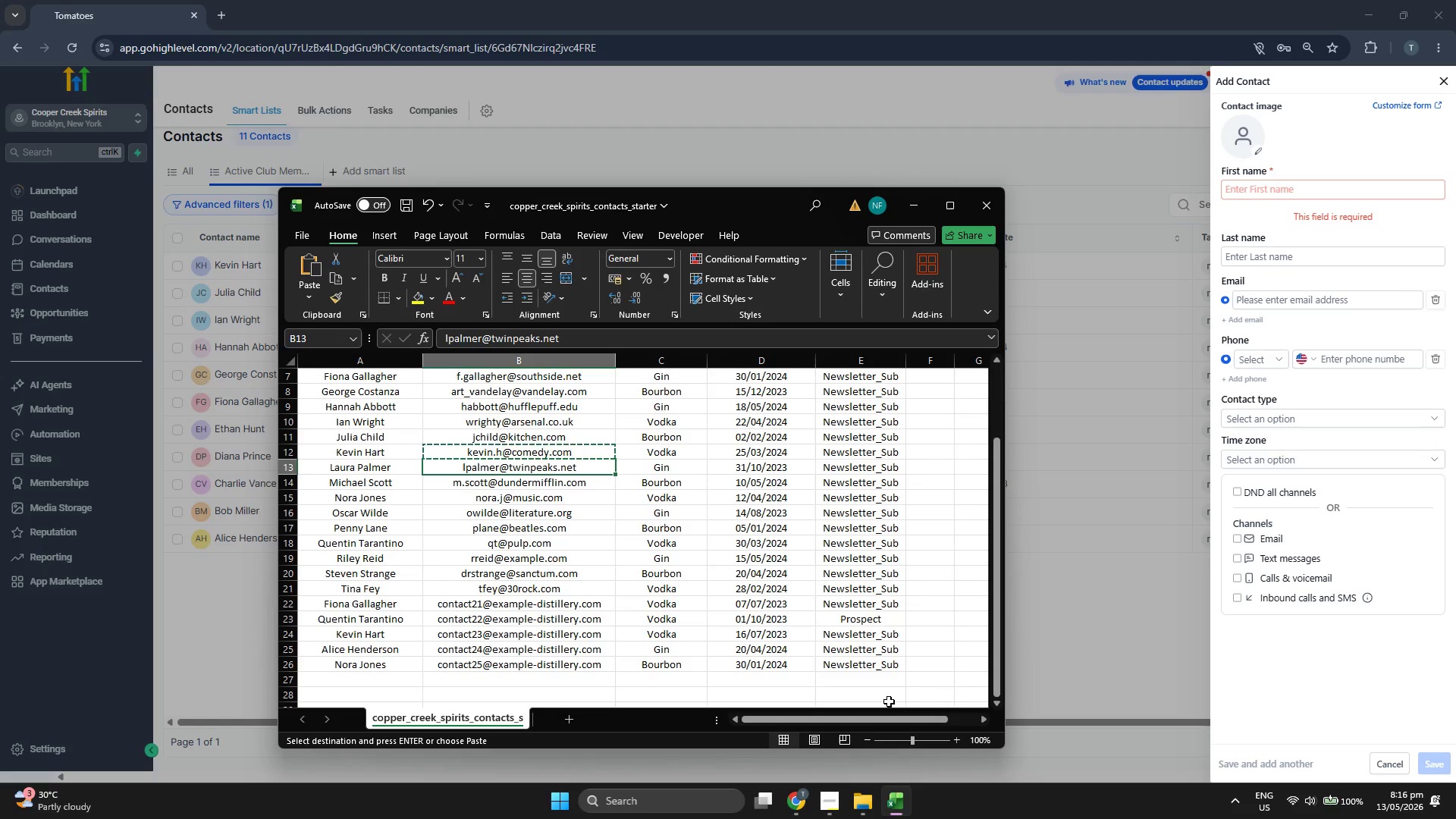 
key(Control+C)
 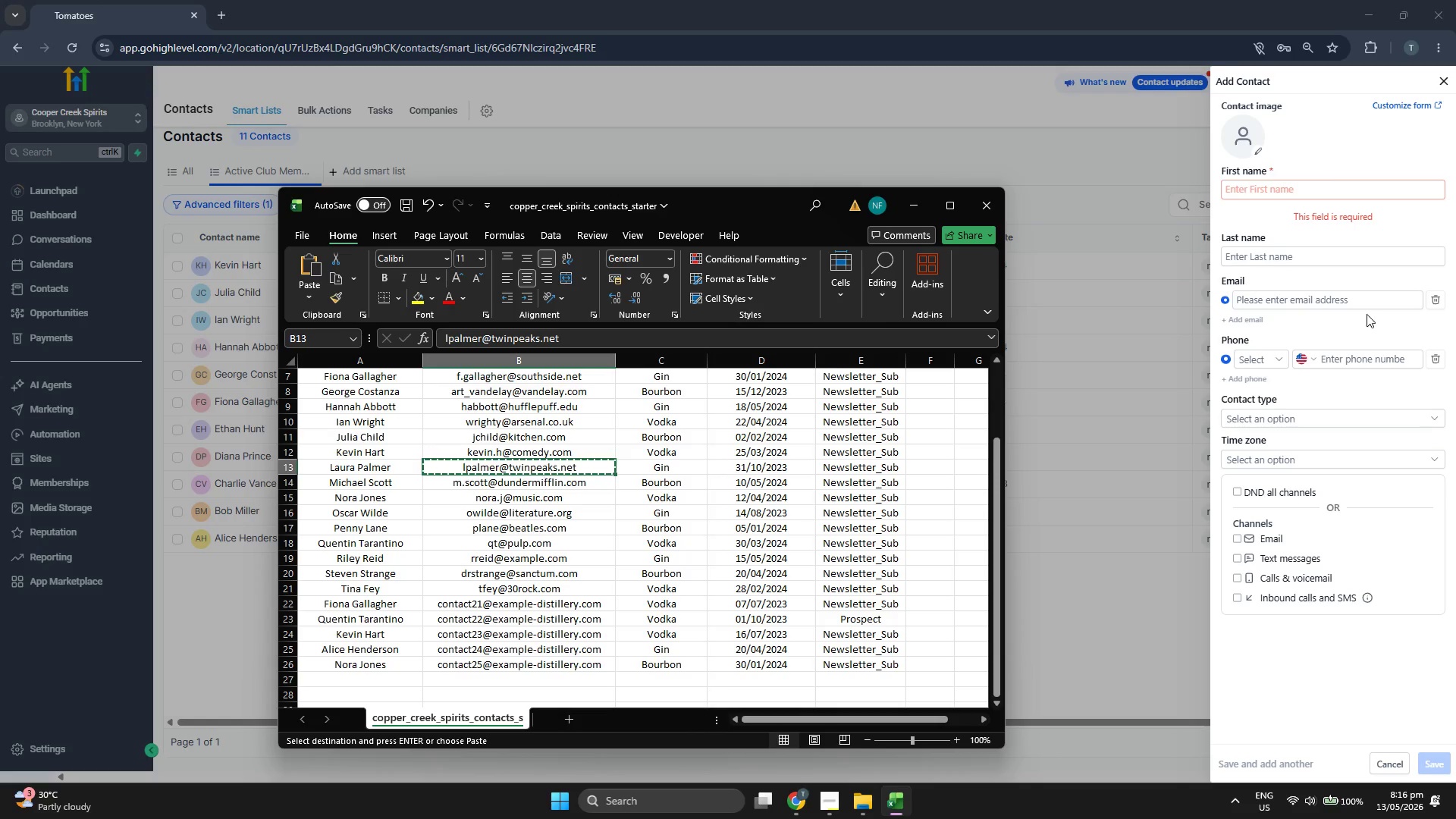 
left_click([1348, 301])
 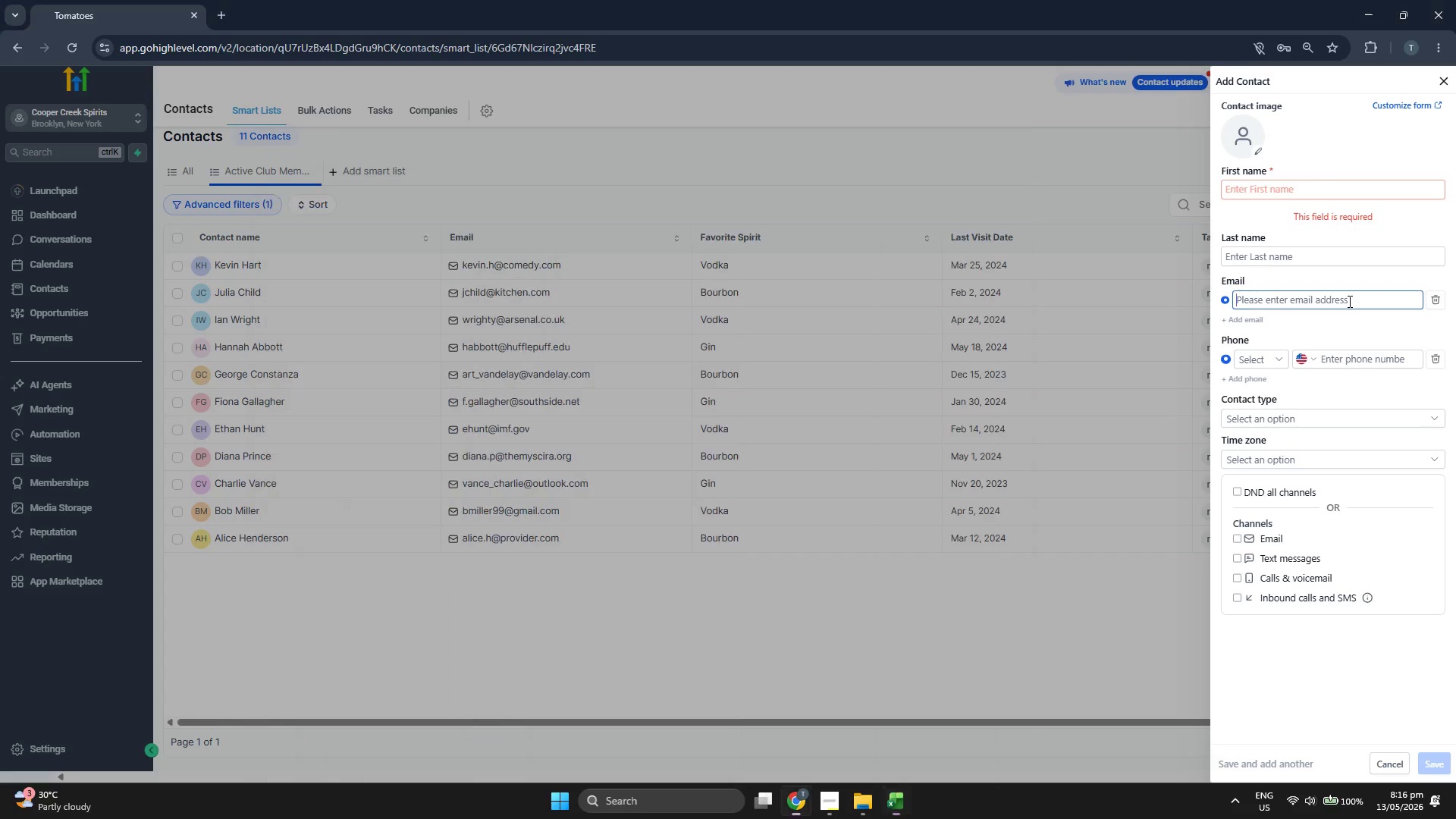 
key(Control+ControlLeft)
 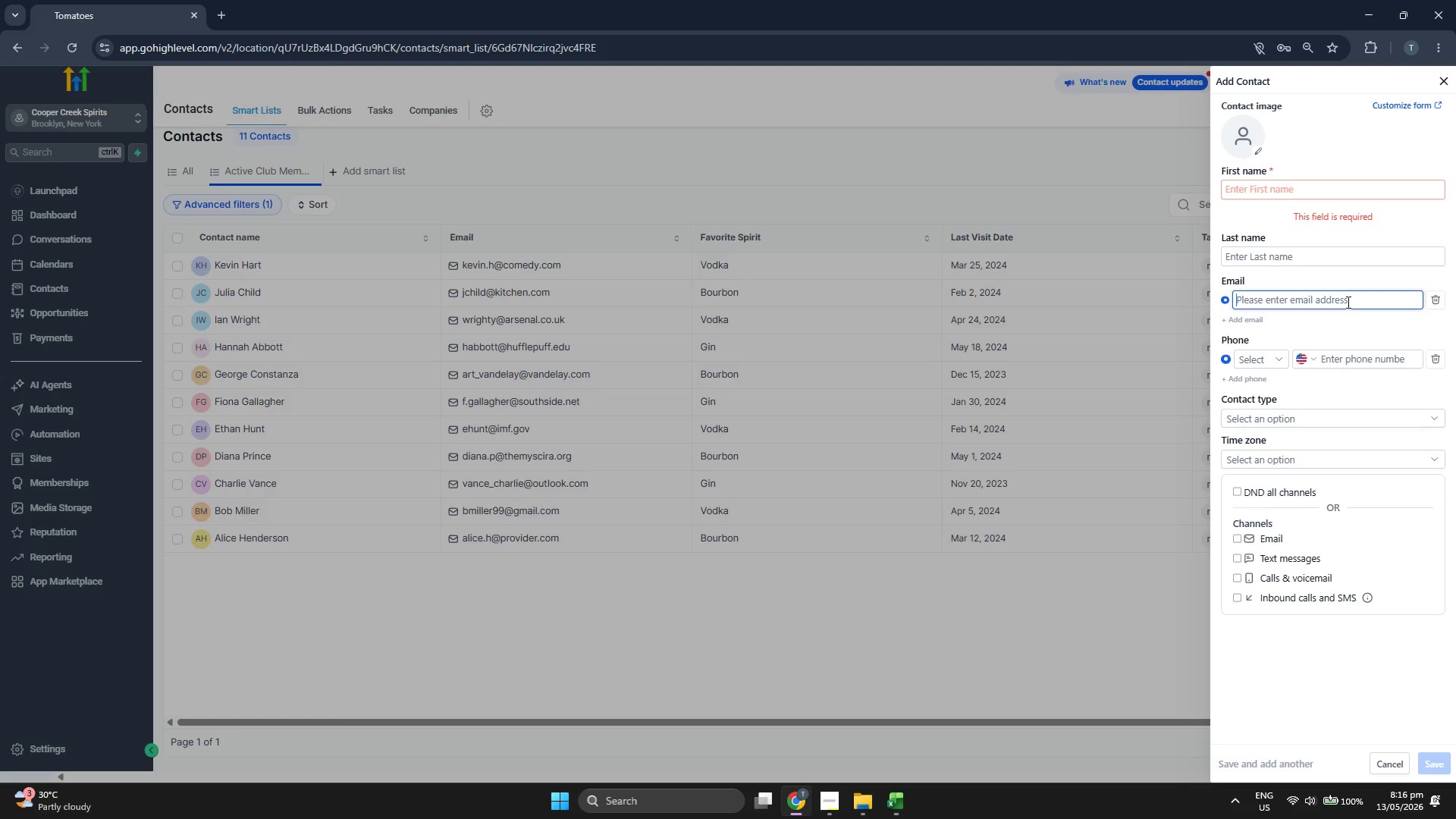 
key(Control+V)
 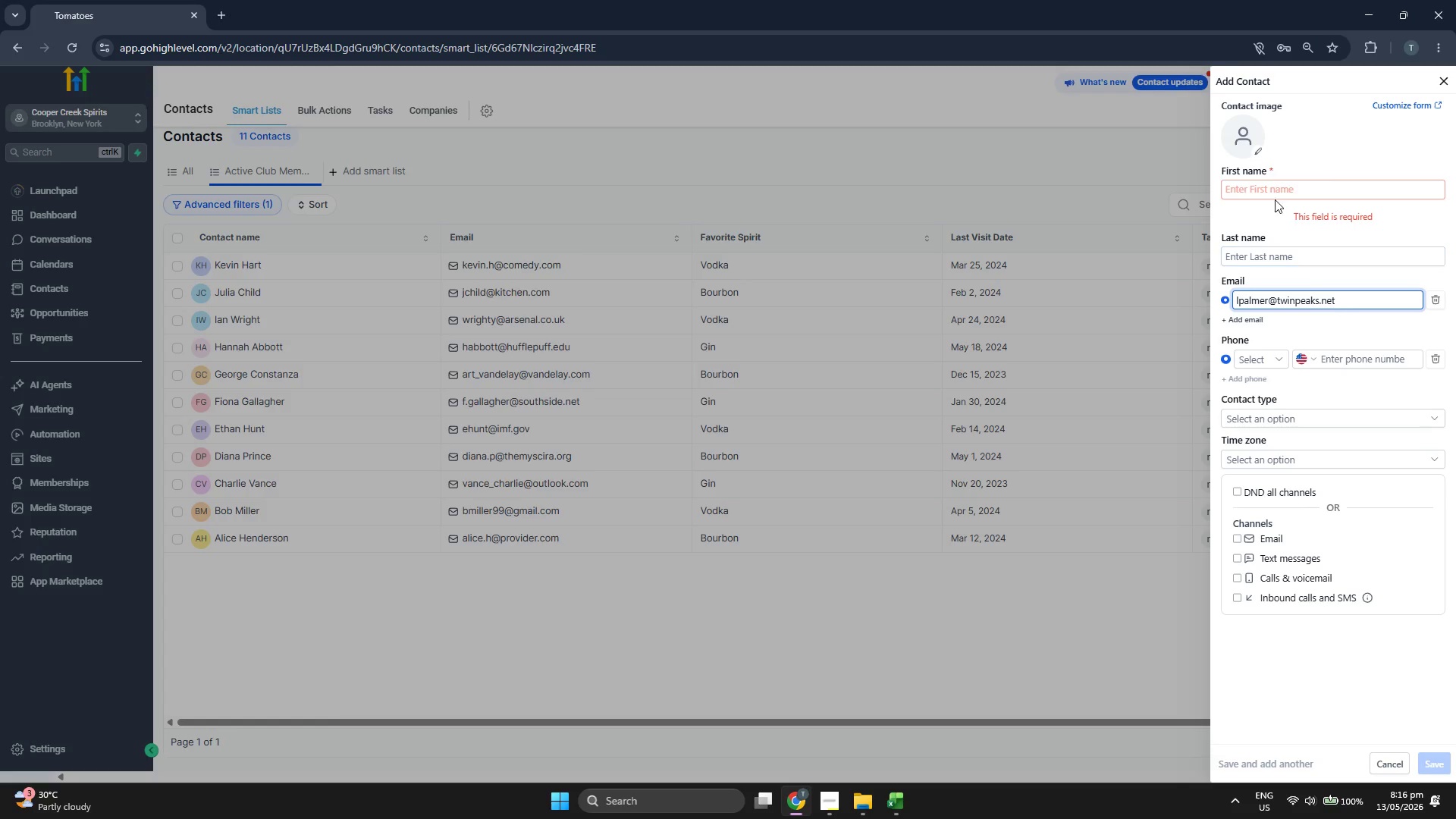 
left_click([1274, 192])
 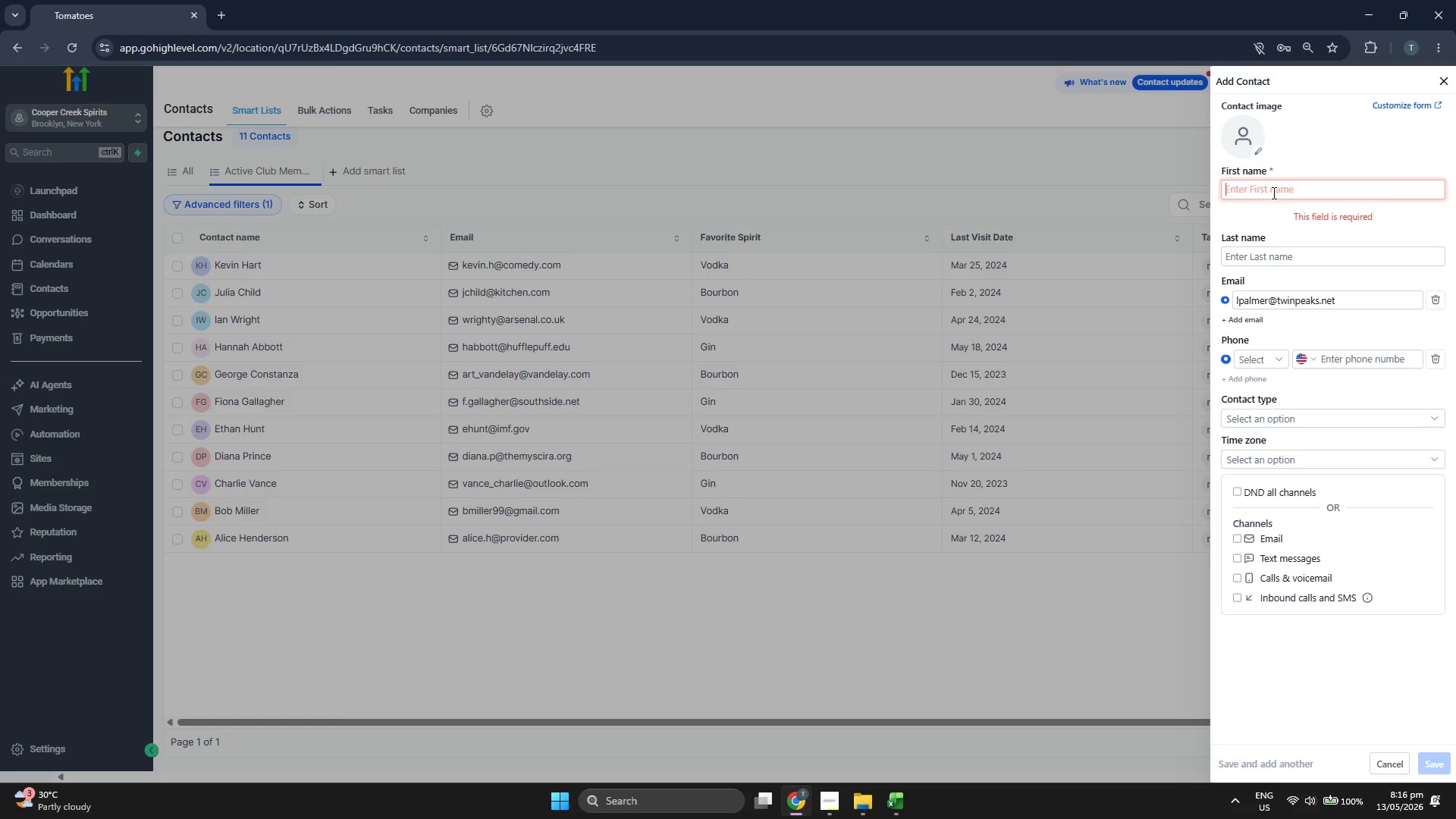 
type(Laura)
key(Tab)
type(Palmer)
 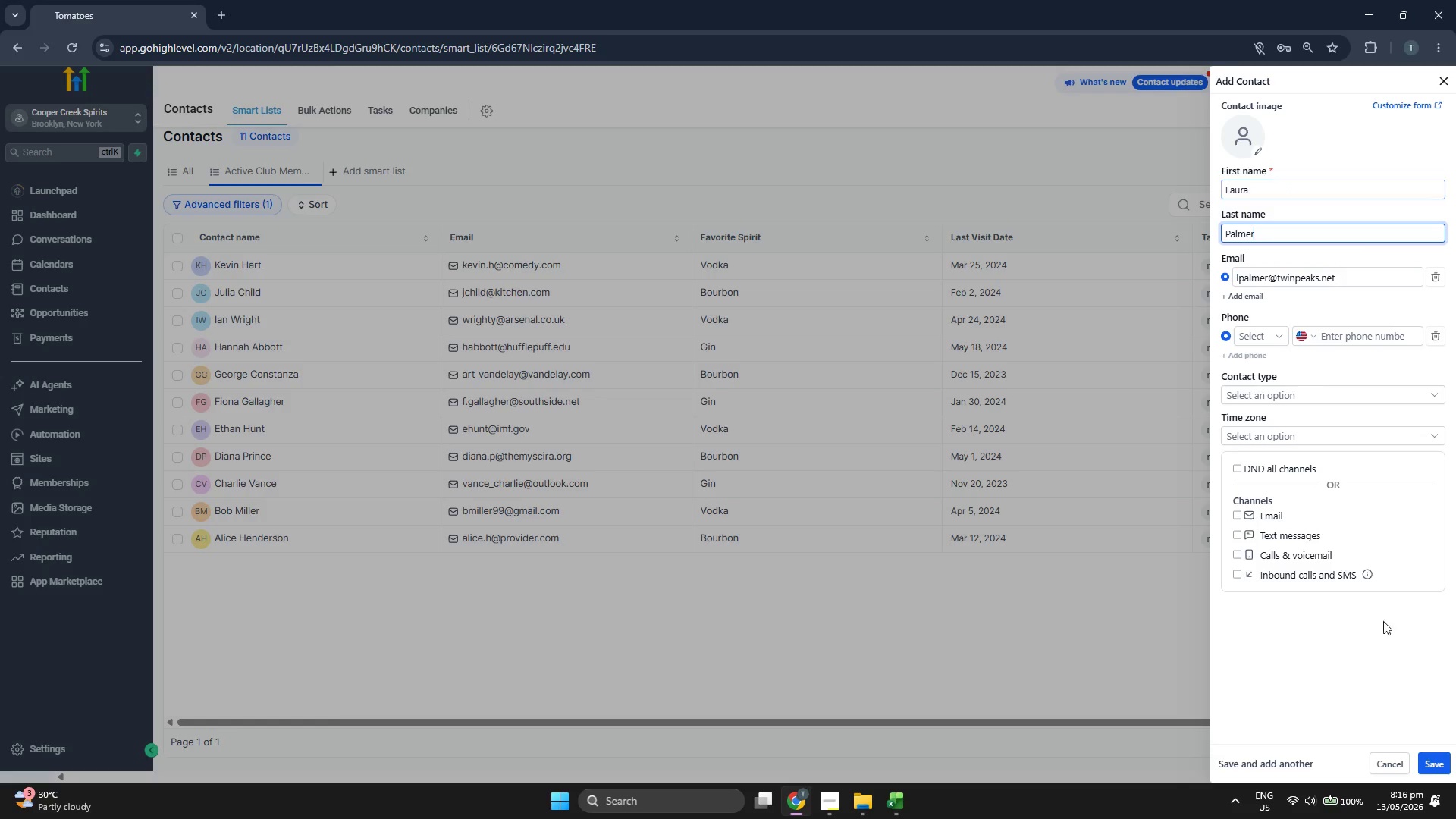 
left_click([1376, 709])
 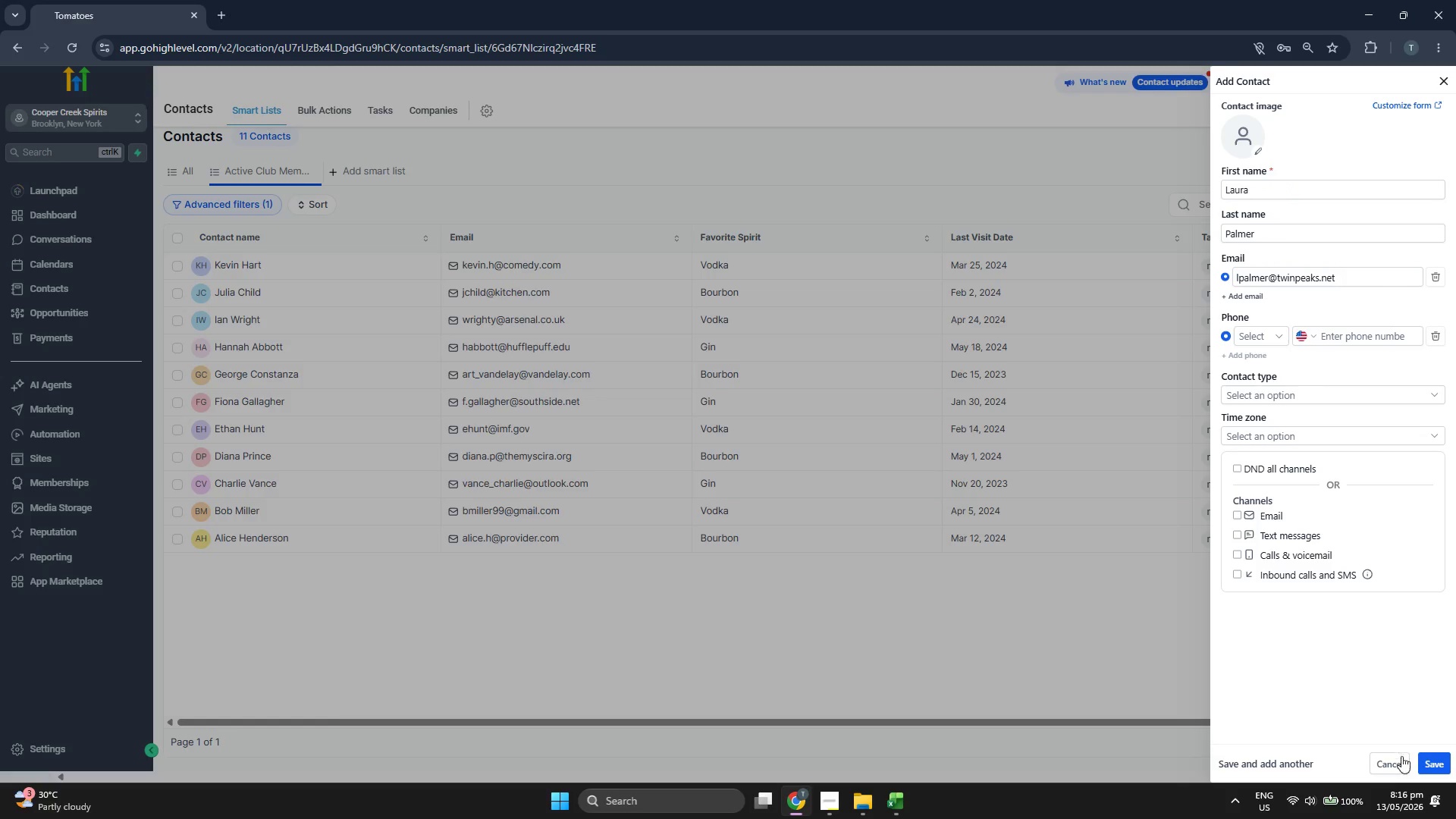 
left_click([1422, 764])
 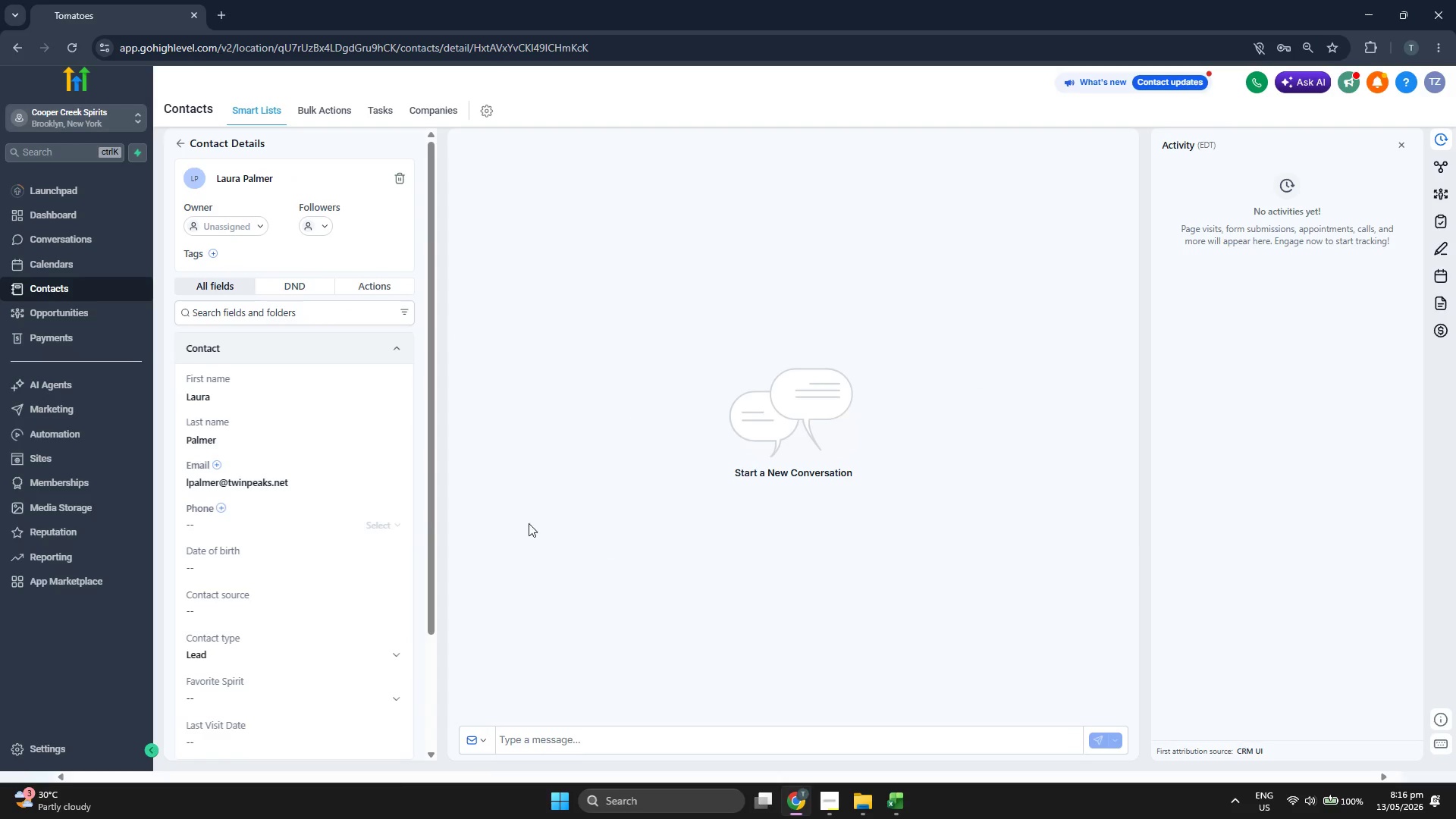 
wait(5.69)
 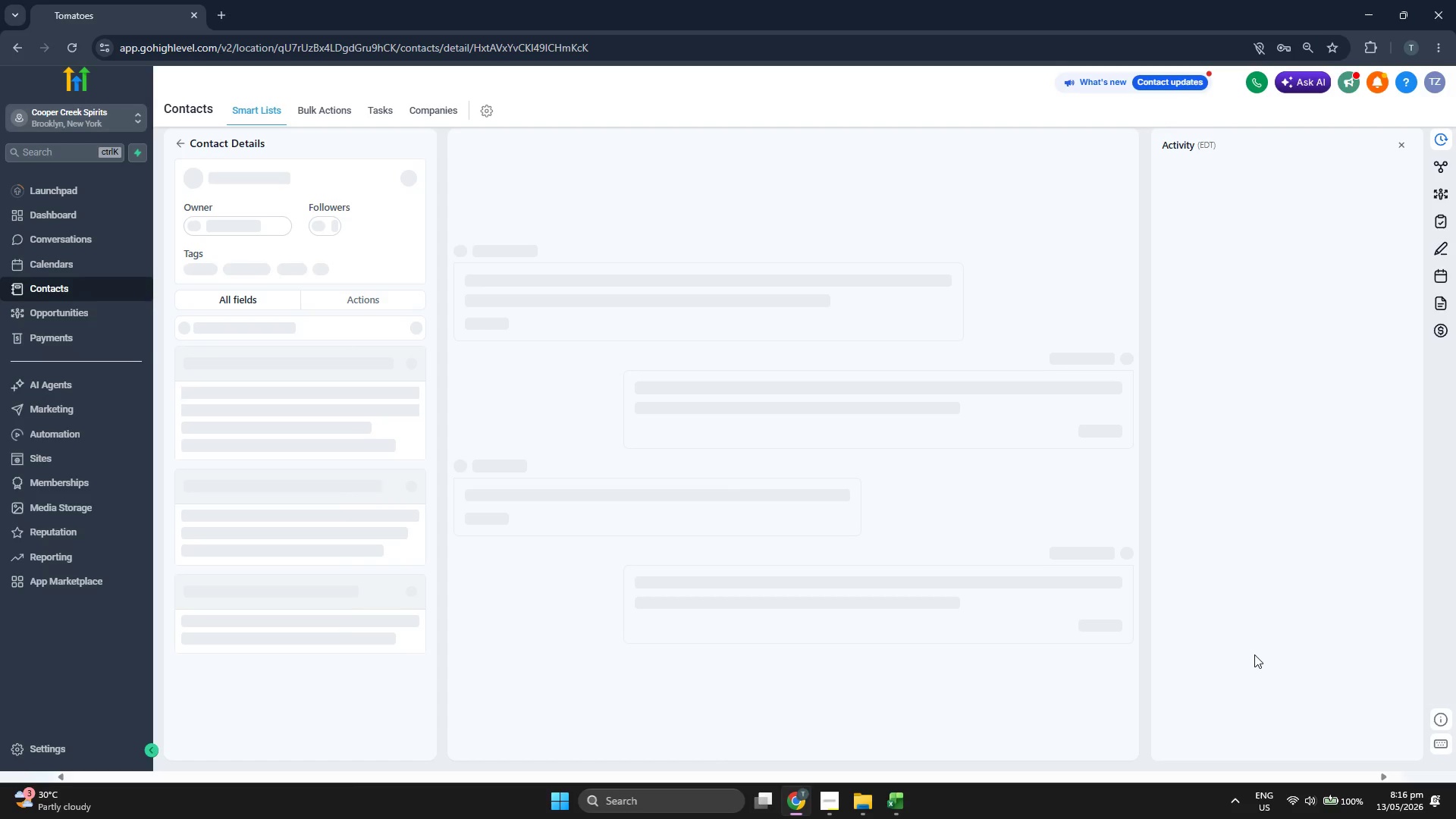 
left_click([213, 255])
 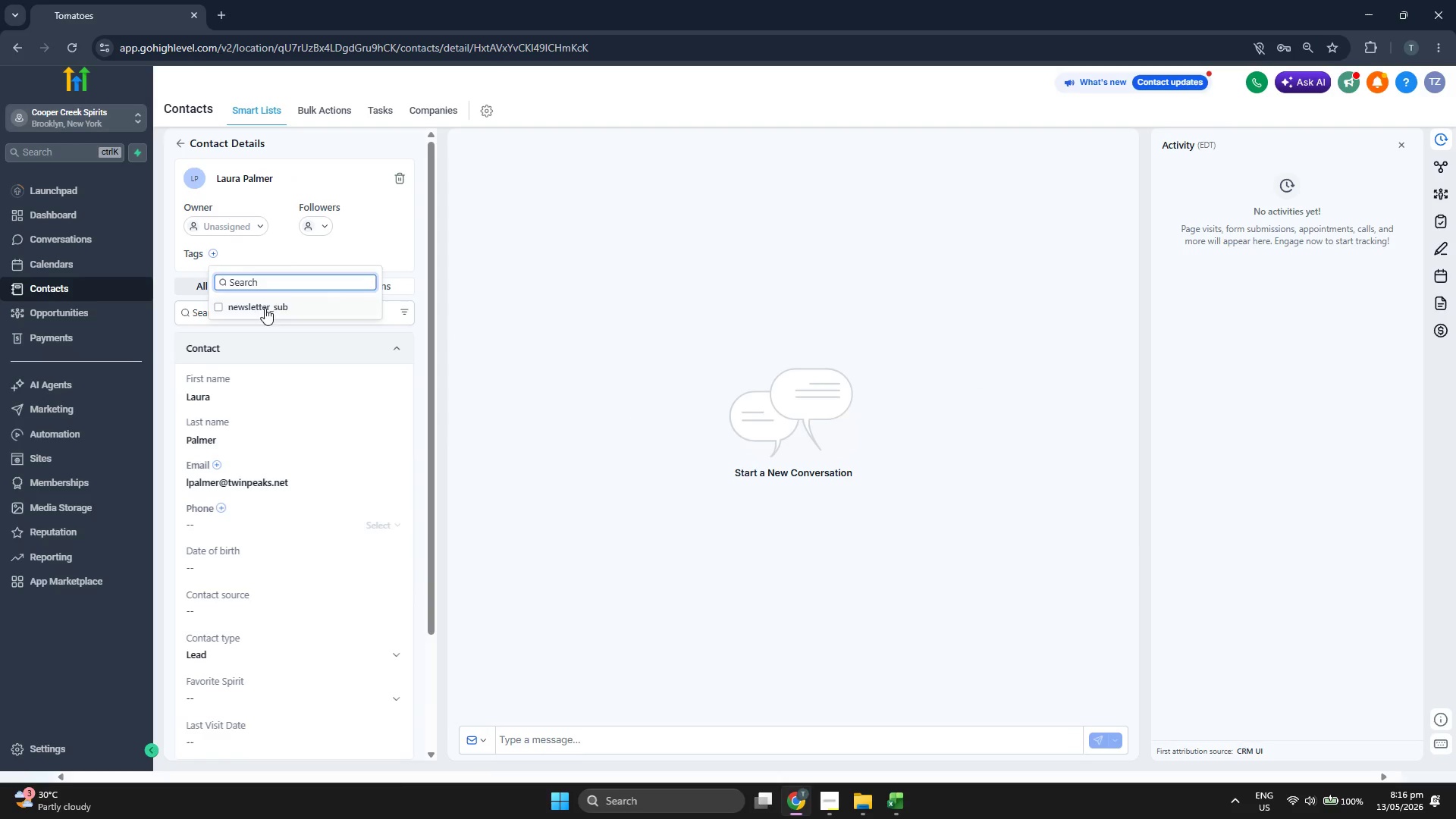 
double_click([381, 245])
 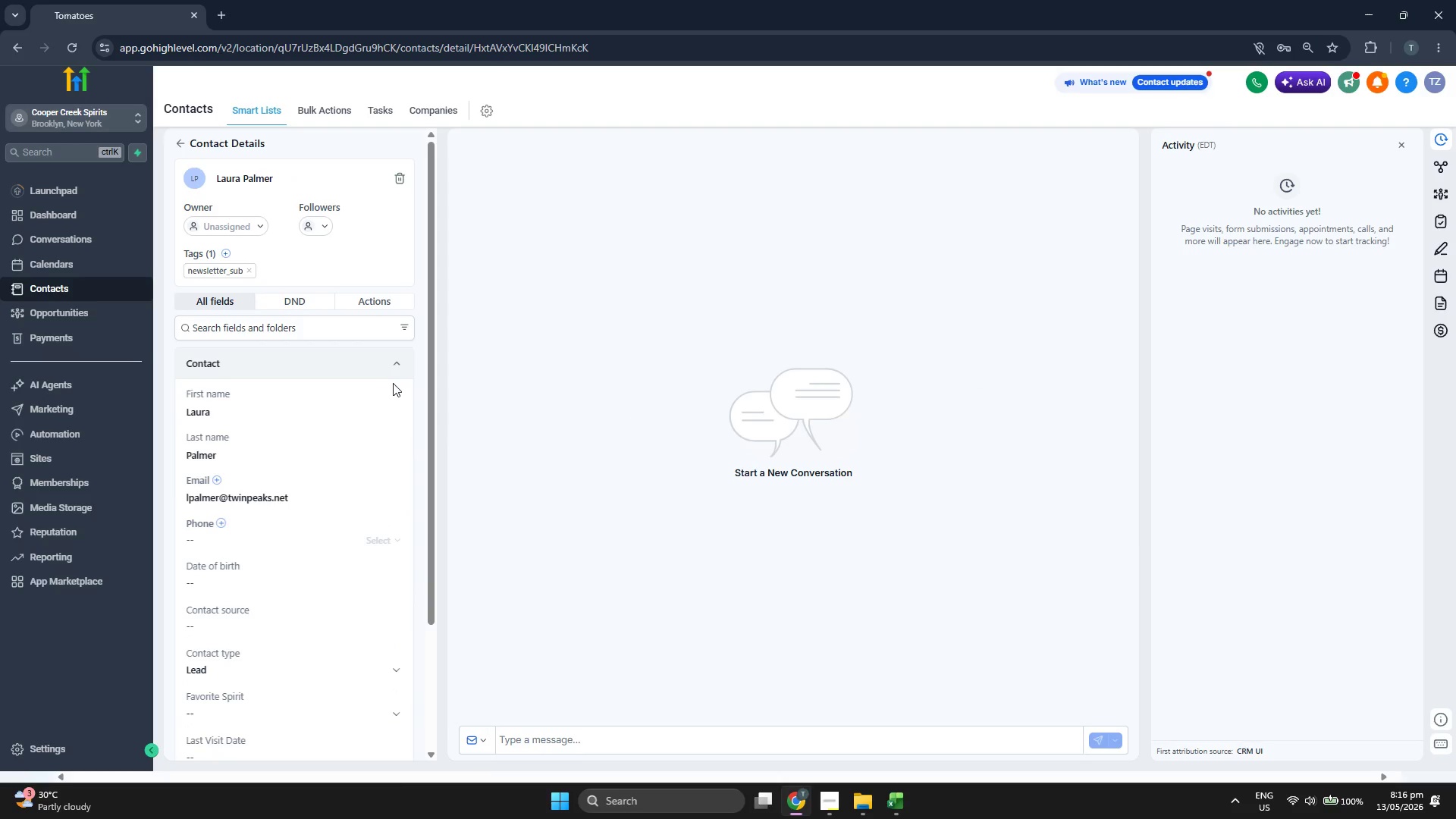 
scroll: coordinate [393, 383], scroll_direction: down, amount: 1.0
 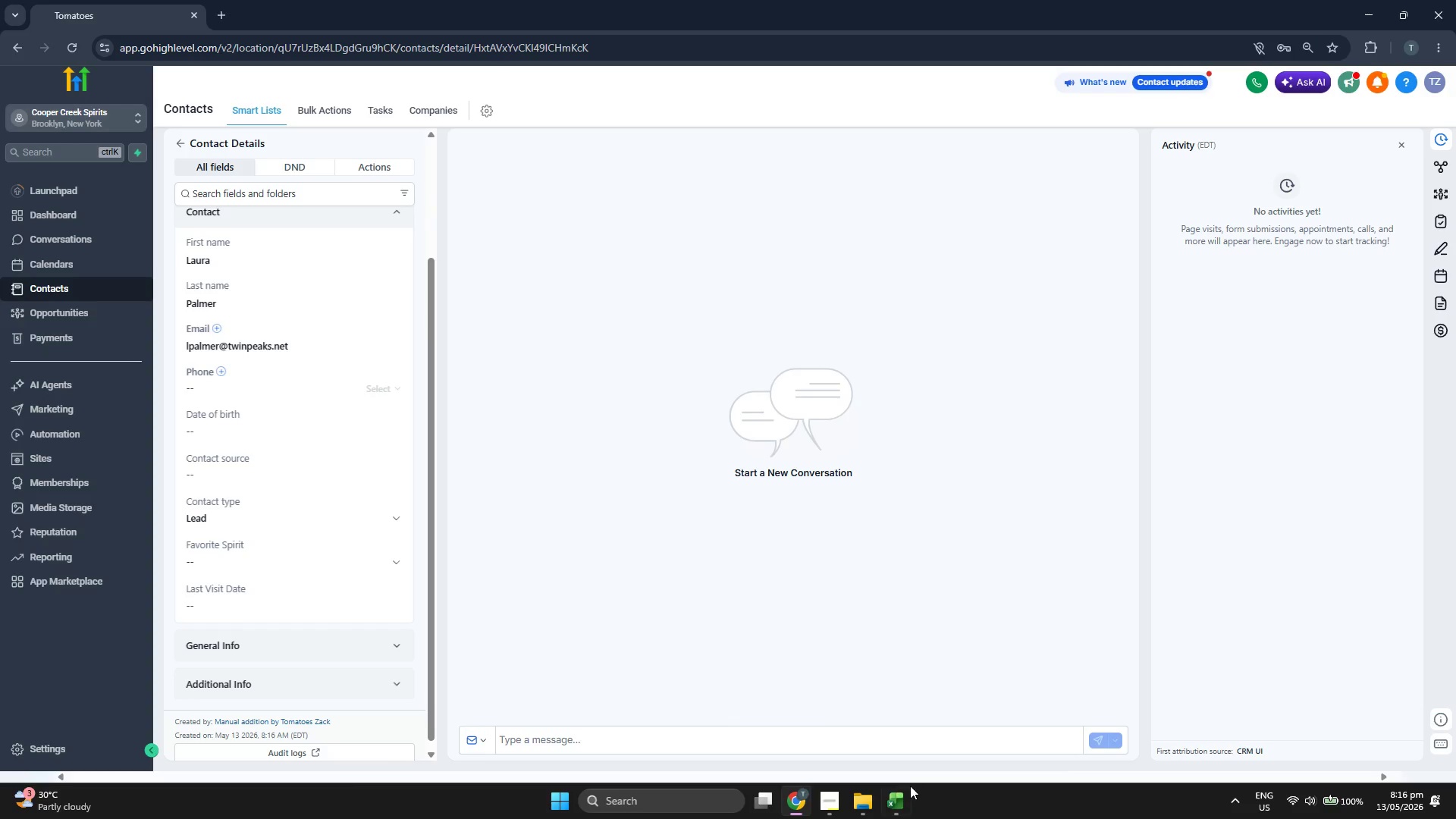 
left_click([907, 793])
 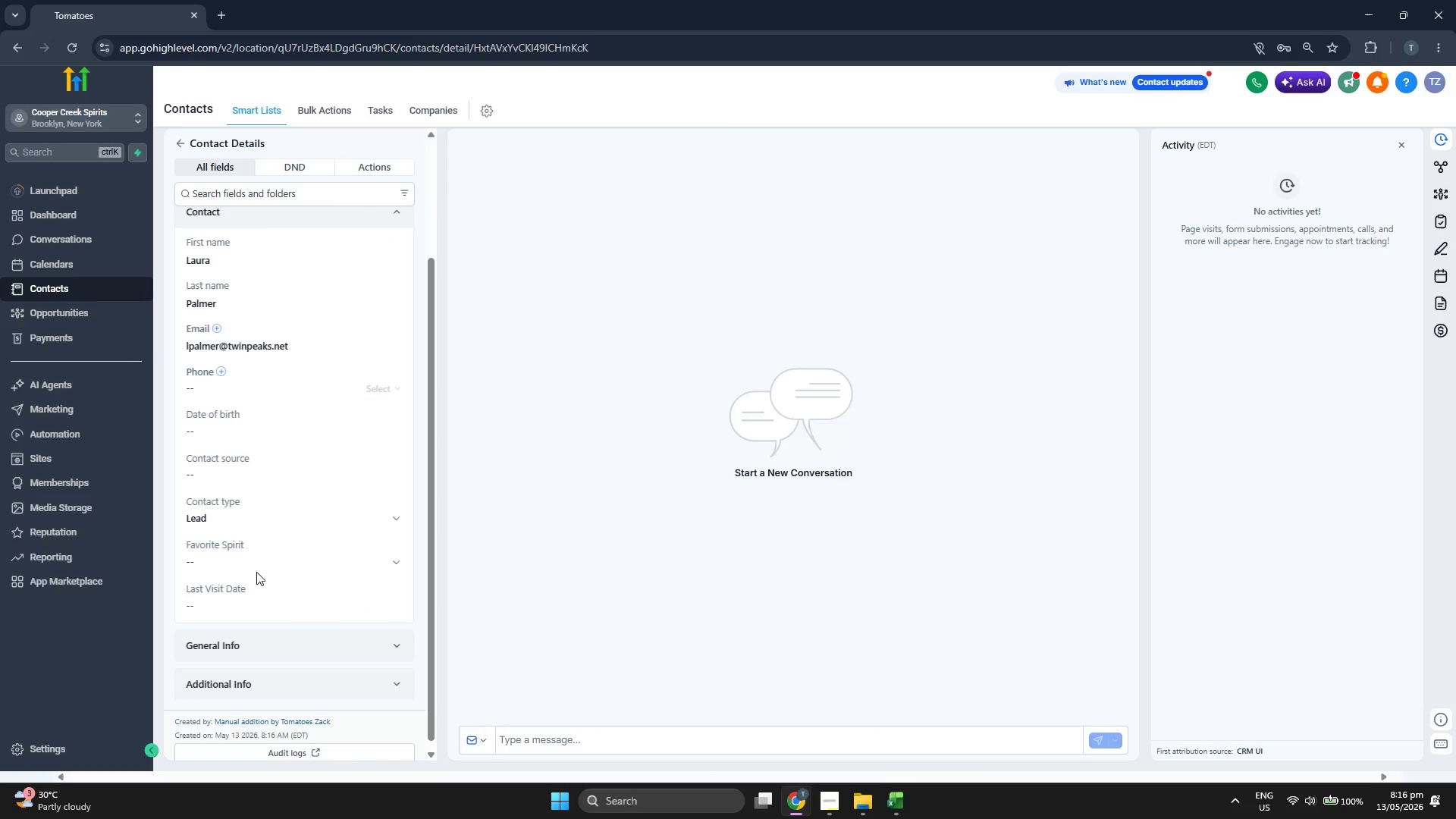 
left_click([261, 565])
 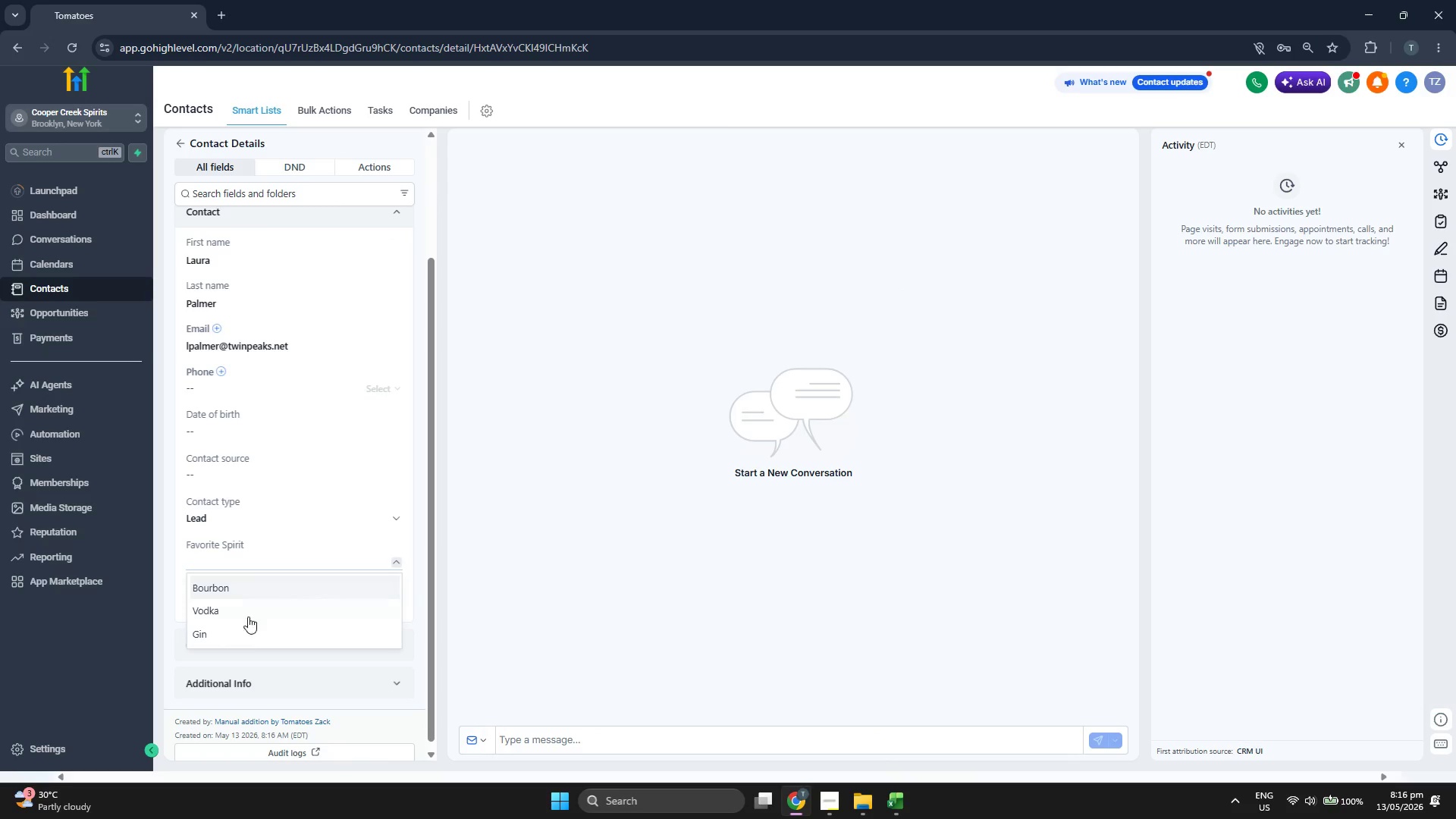 
left_click([248, 637])
 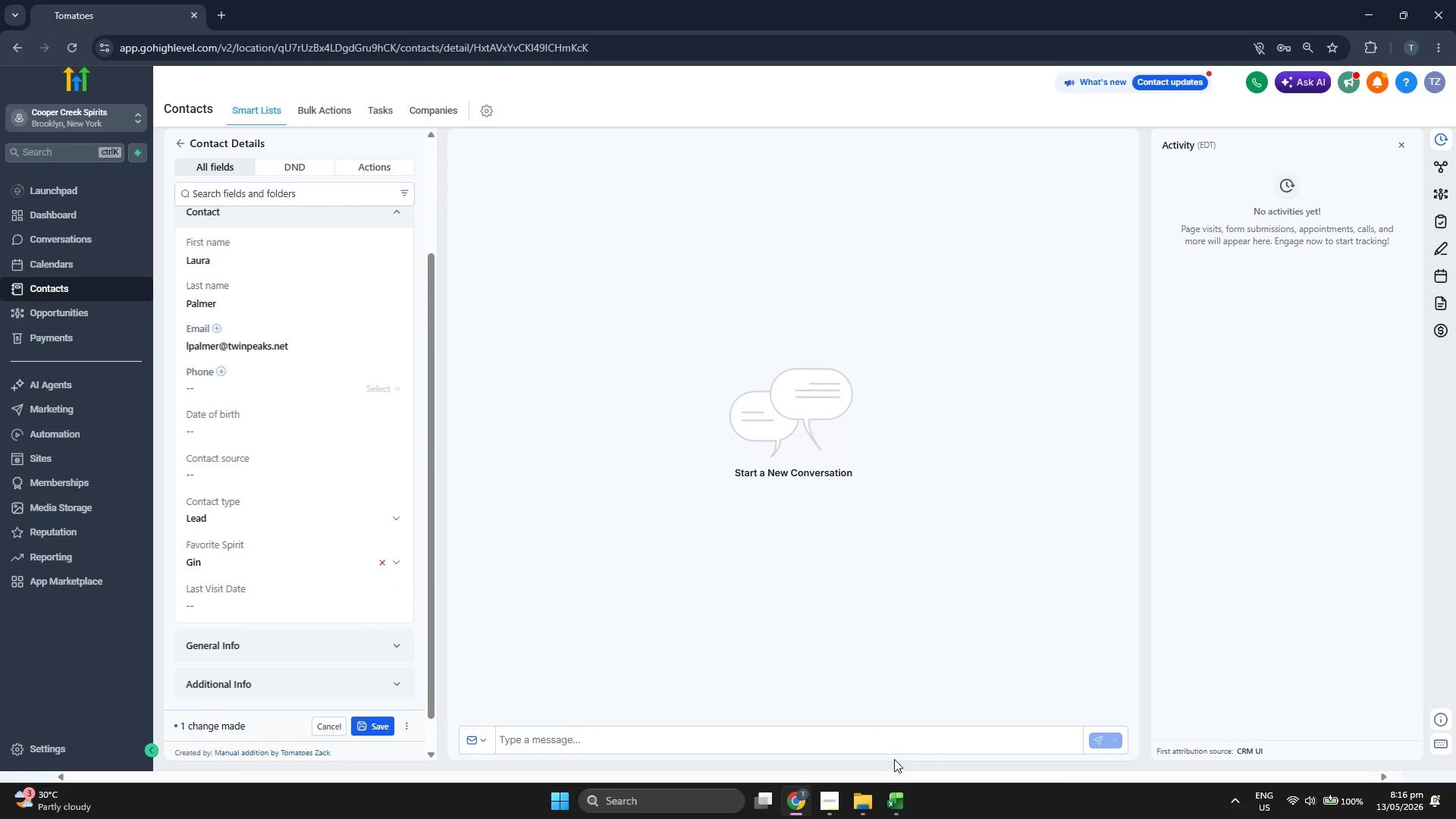 
mouse_move([876, 780])
 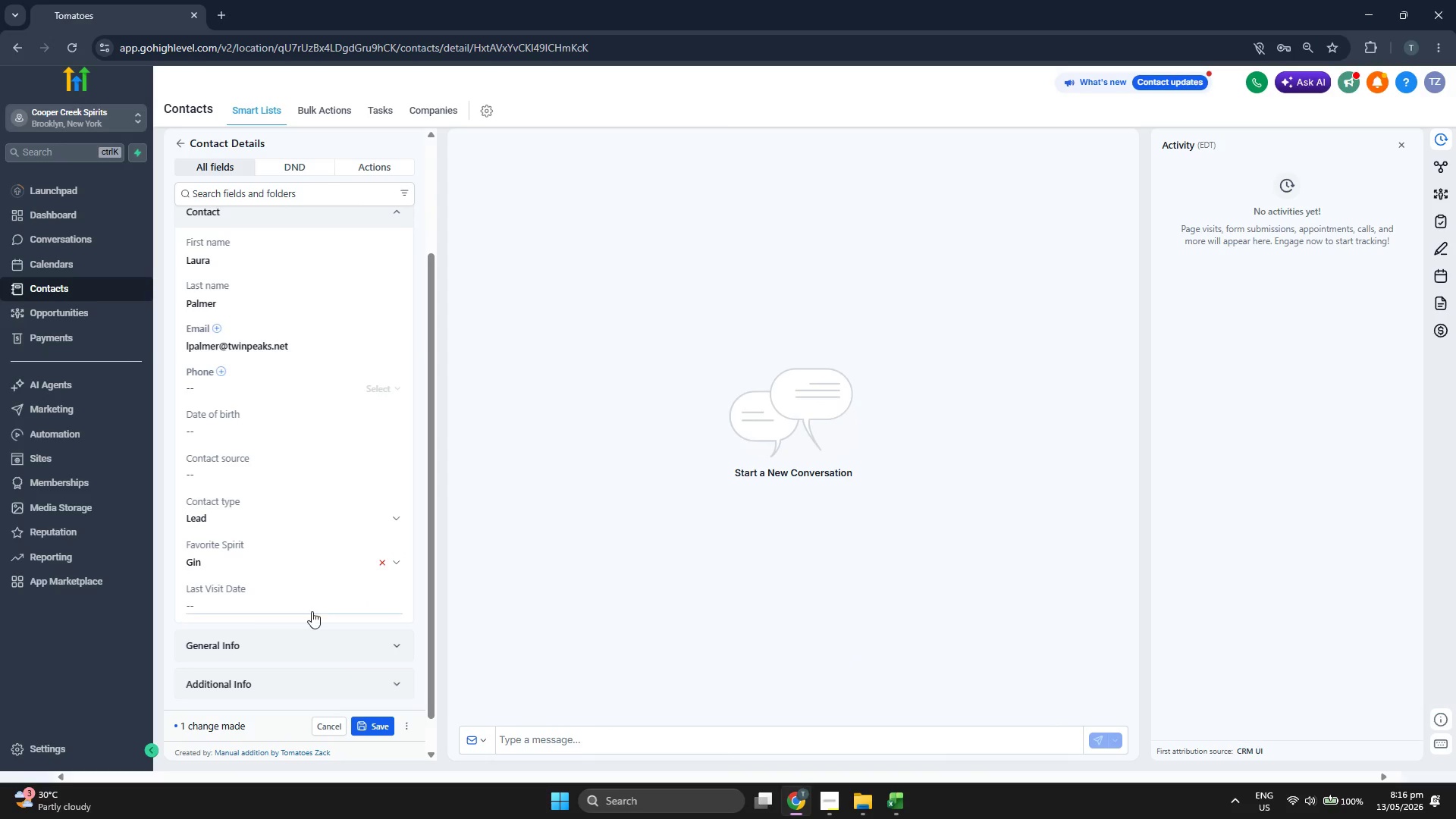 
left_click([312, 606])
 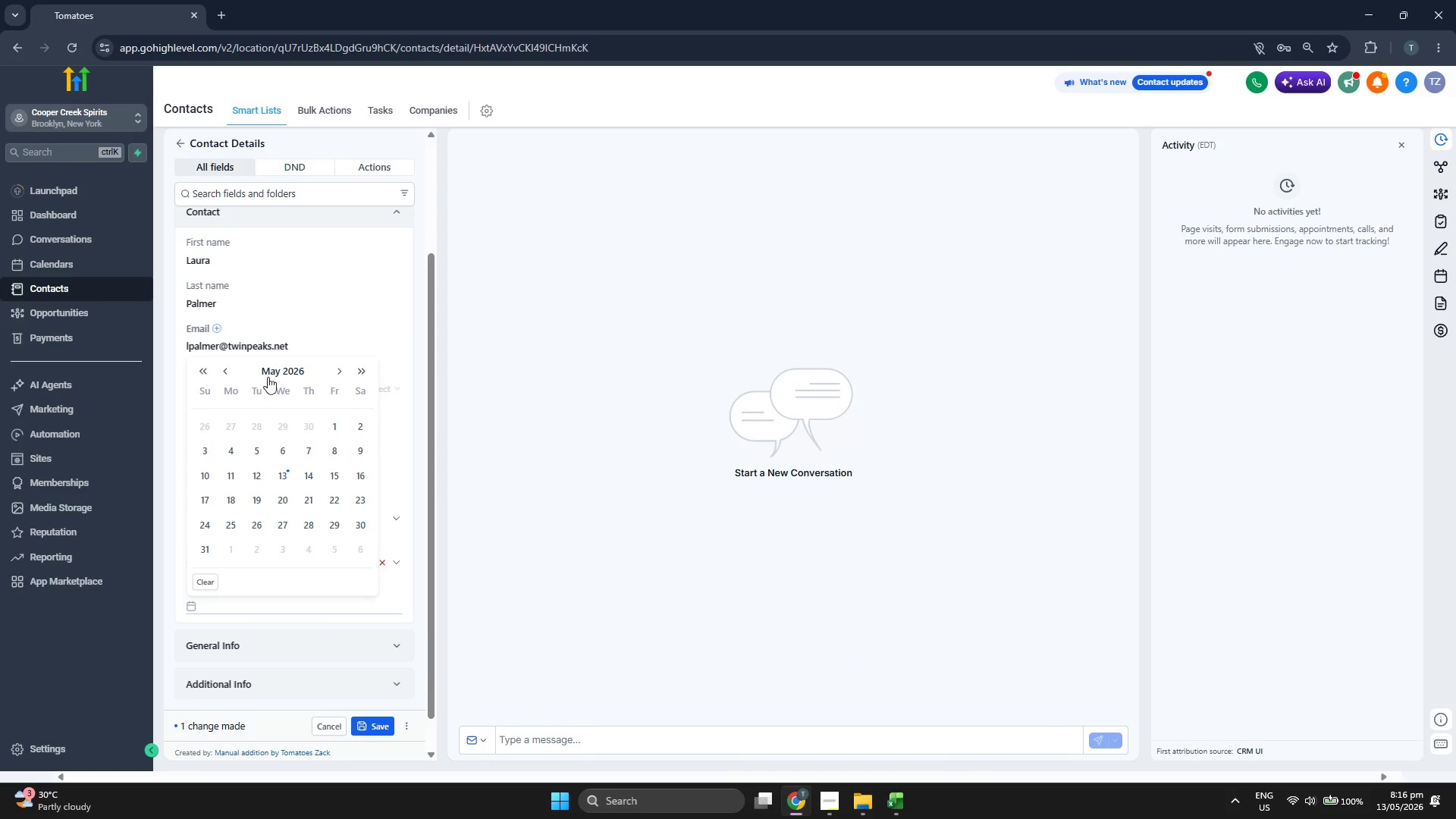 
left_click([273, 370])
 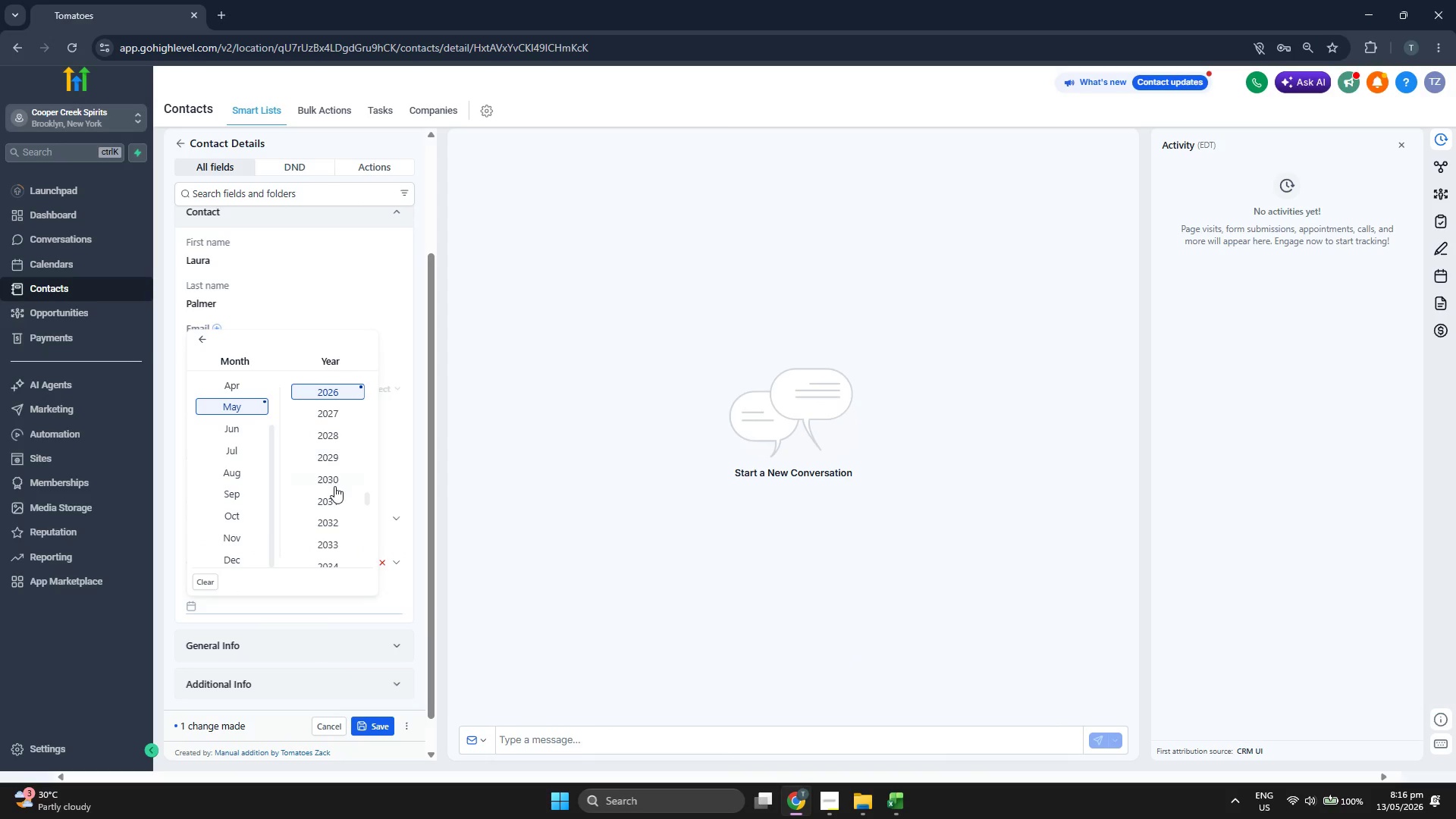 
scroll: coordinate [334, 486], scroll_direction: up, amount: 1.0
 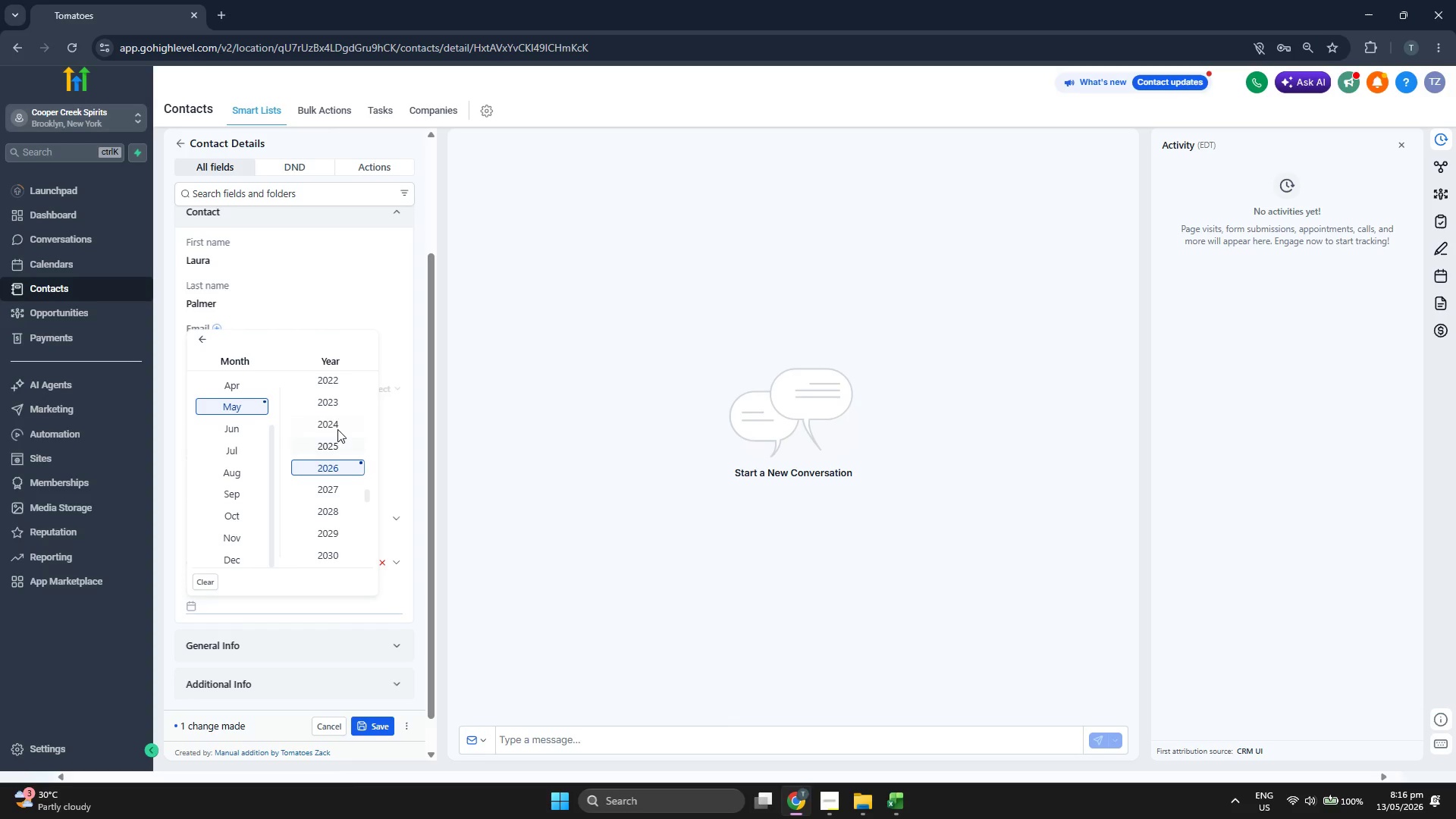 
left_click([337, 404])
 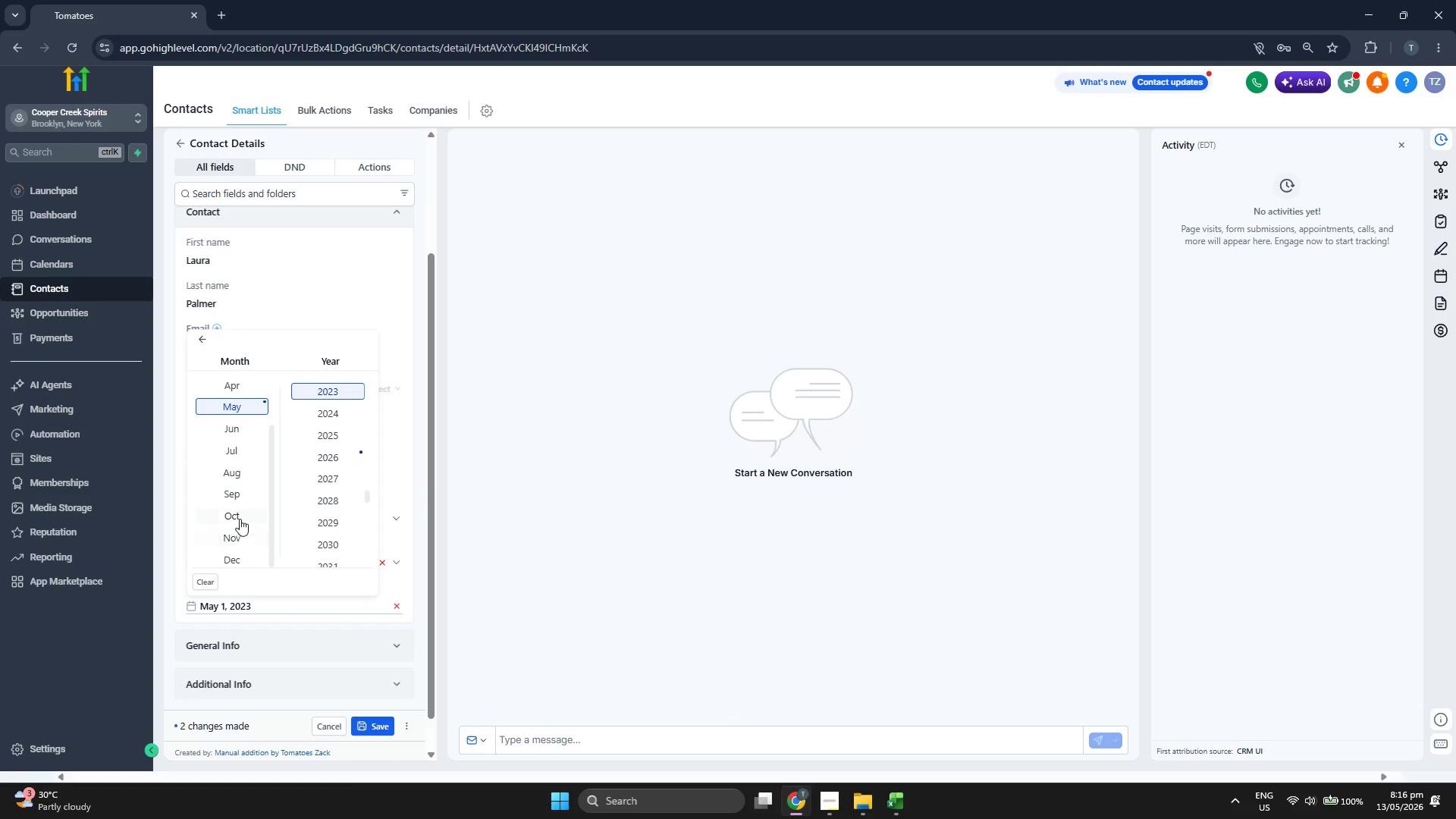 
left_click([239, 519])
 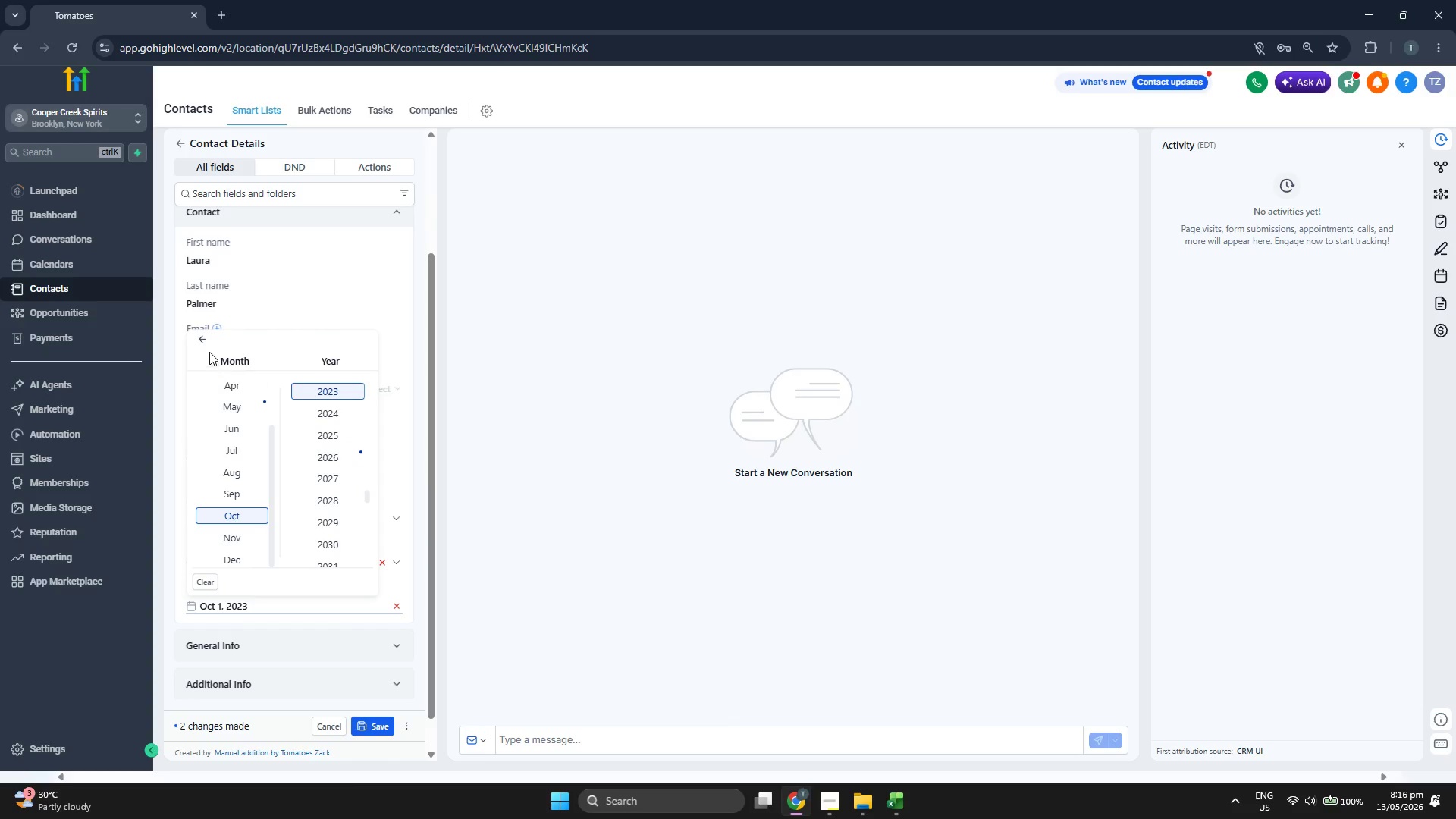 
left_click([206, 341])
 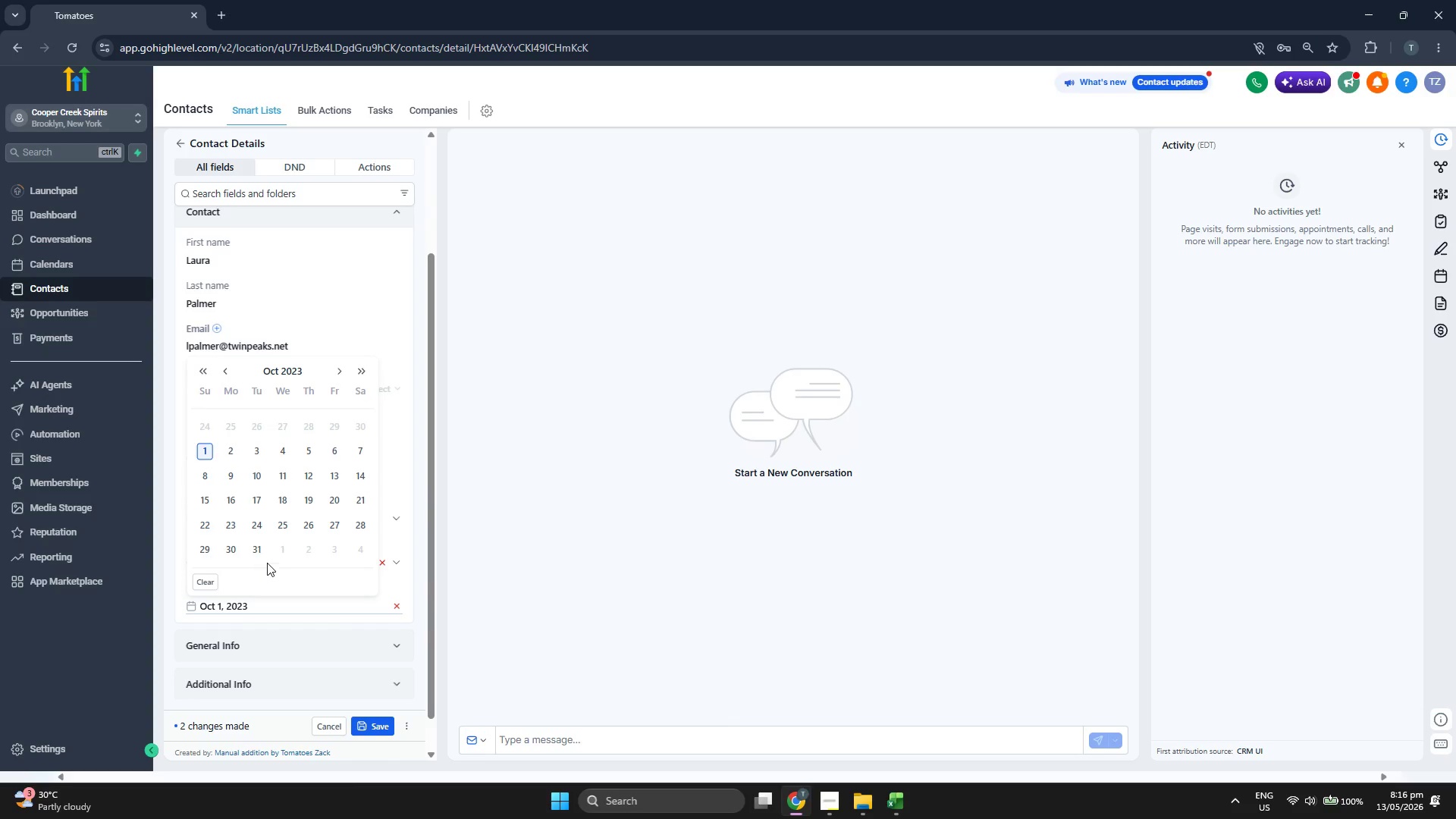 
left_click([257, 550])
 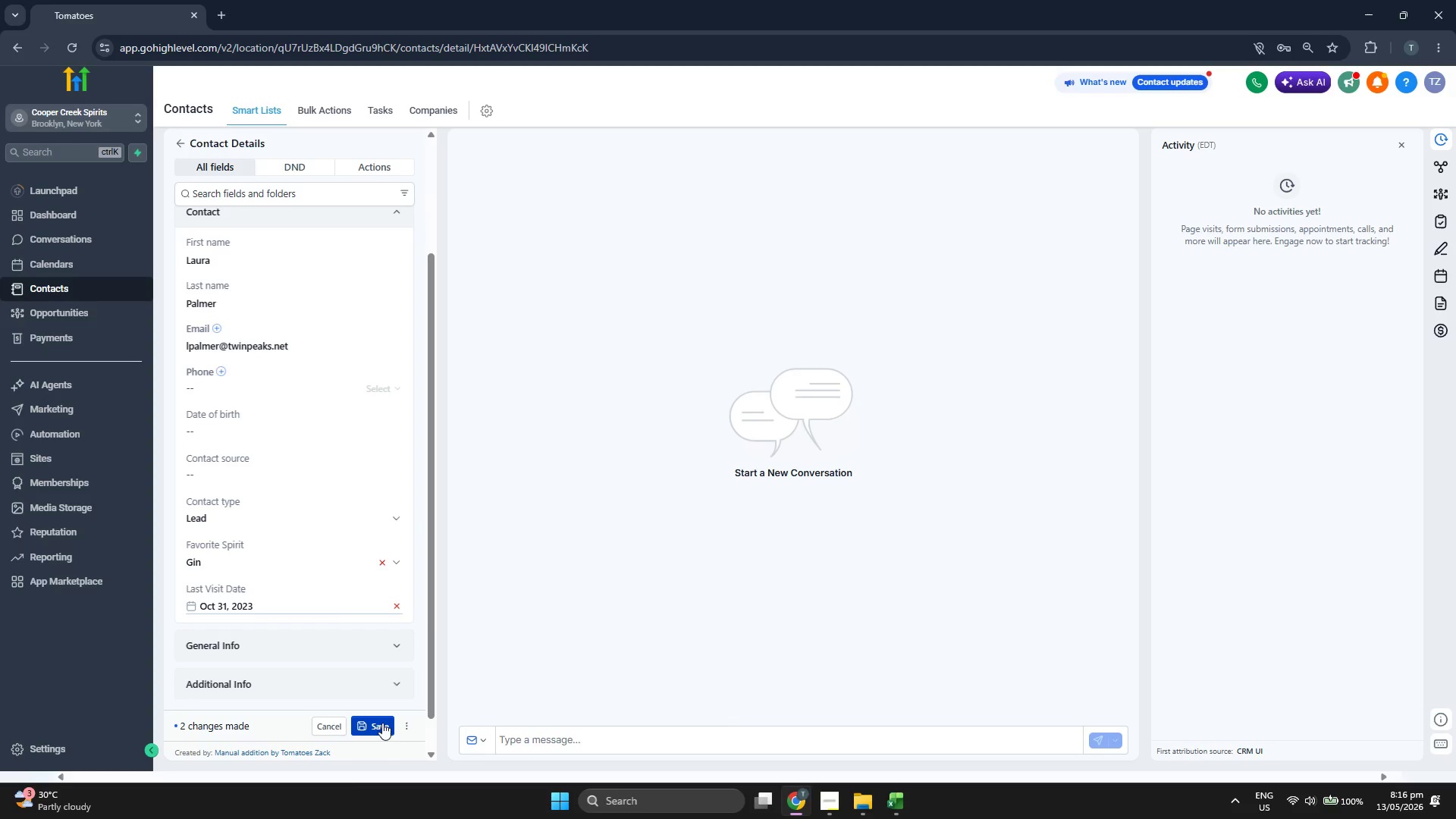 
left_click([375, 723])
 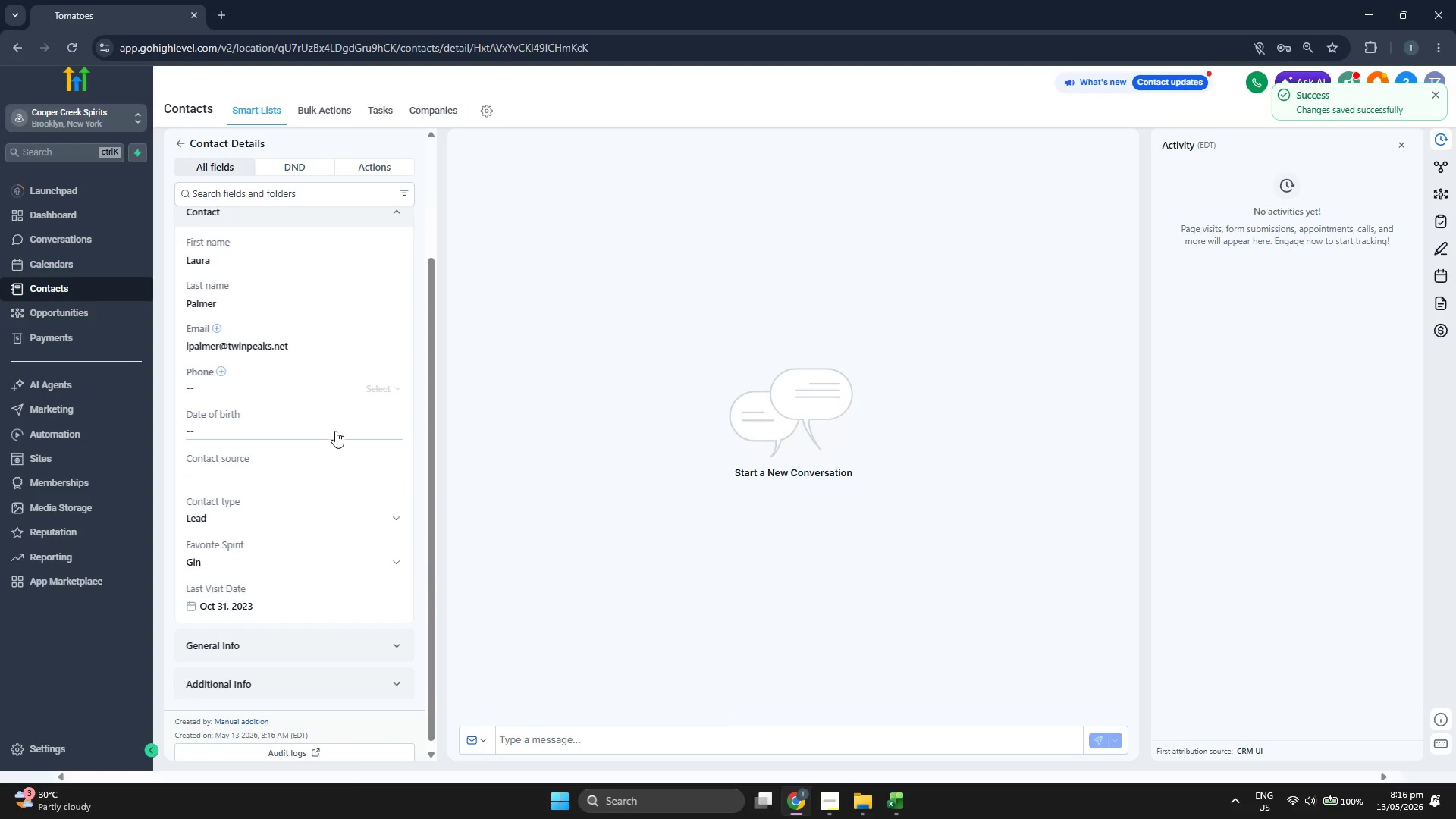 
scroll: coordinate [350, 419], scroll_direction: up, amount: 2.0
 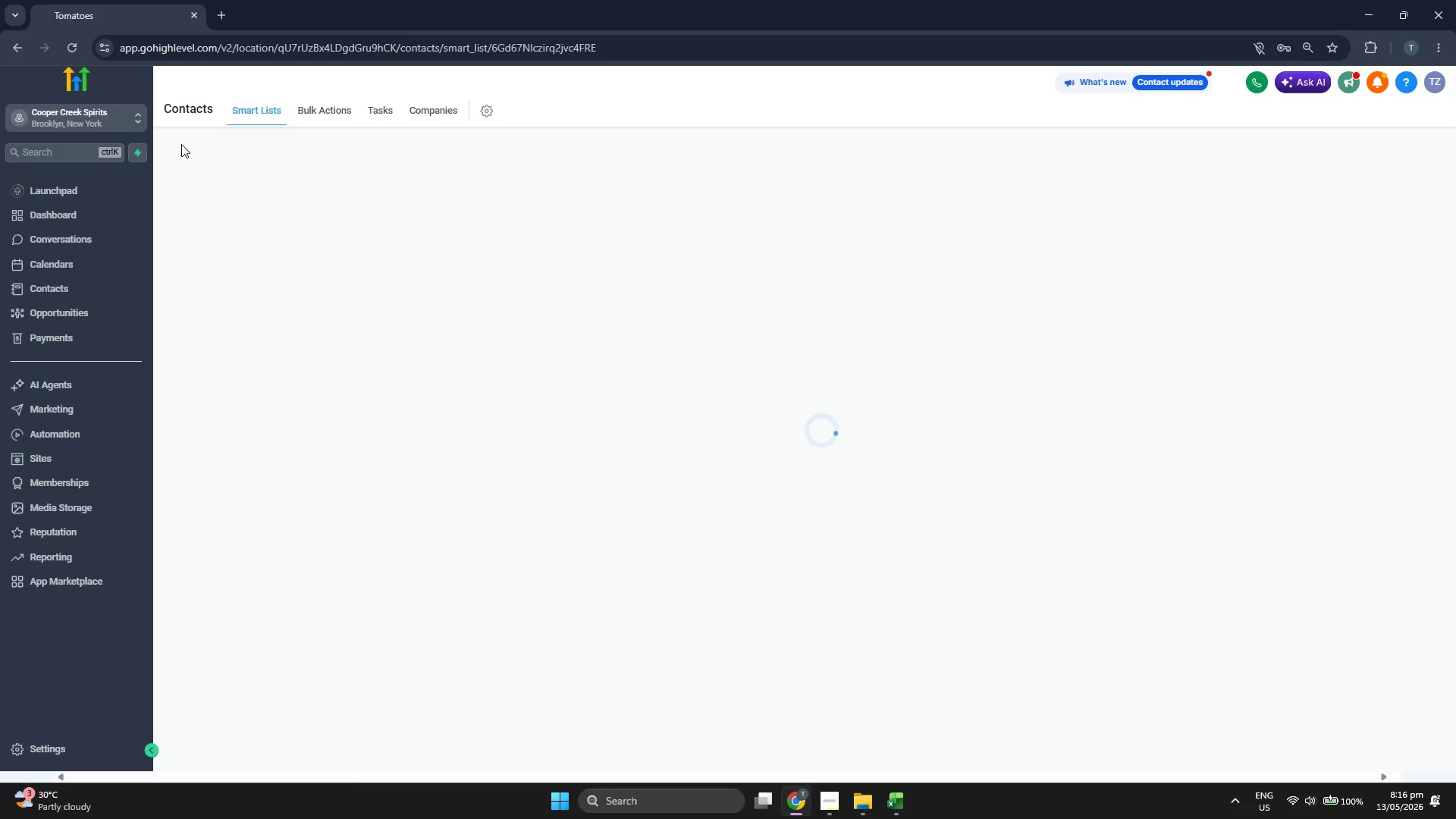 
wait(7.63)
 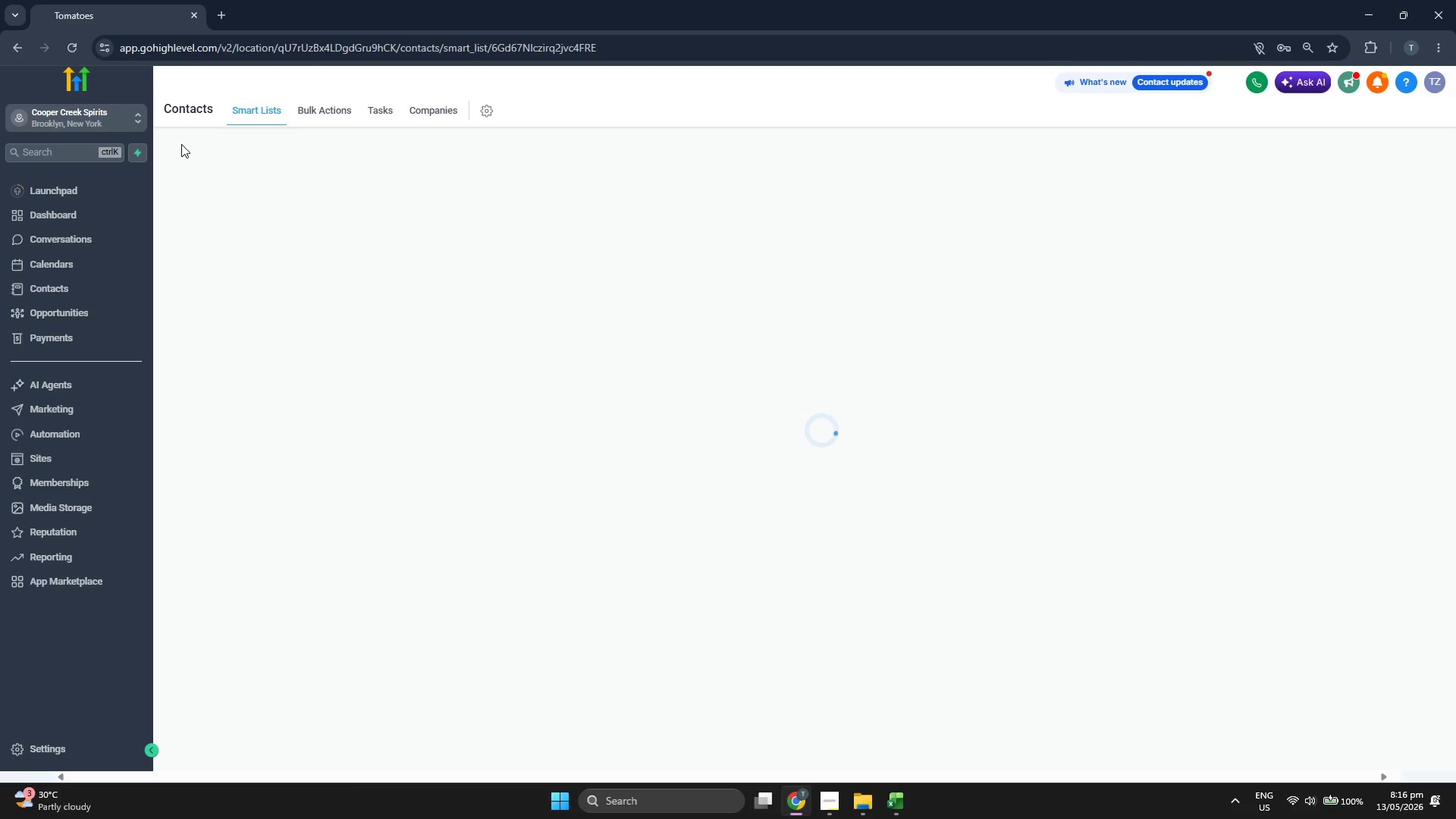 
left_click([1365, 138])
 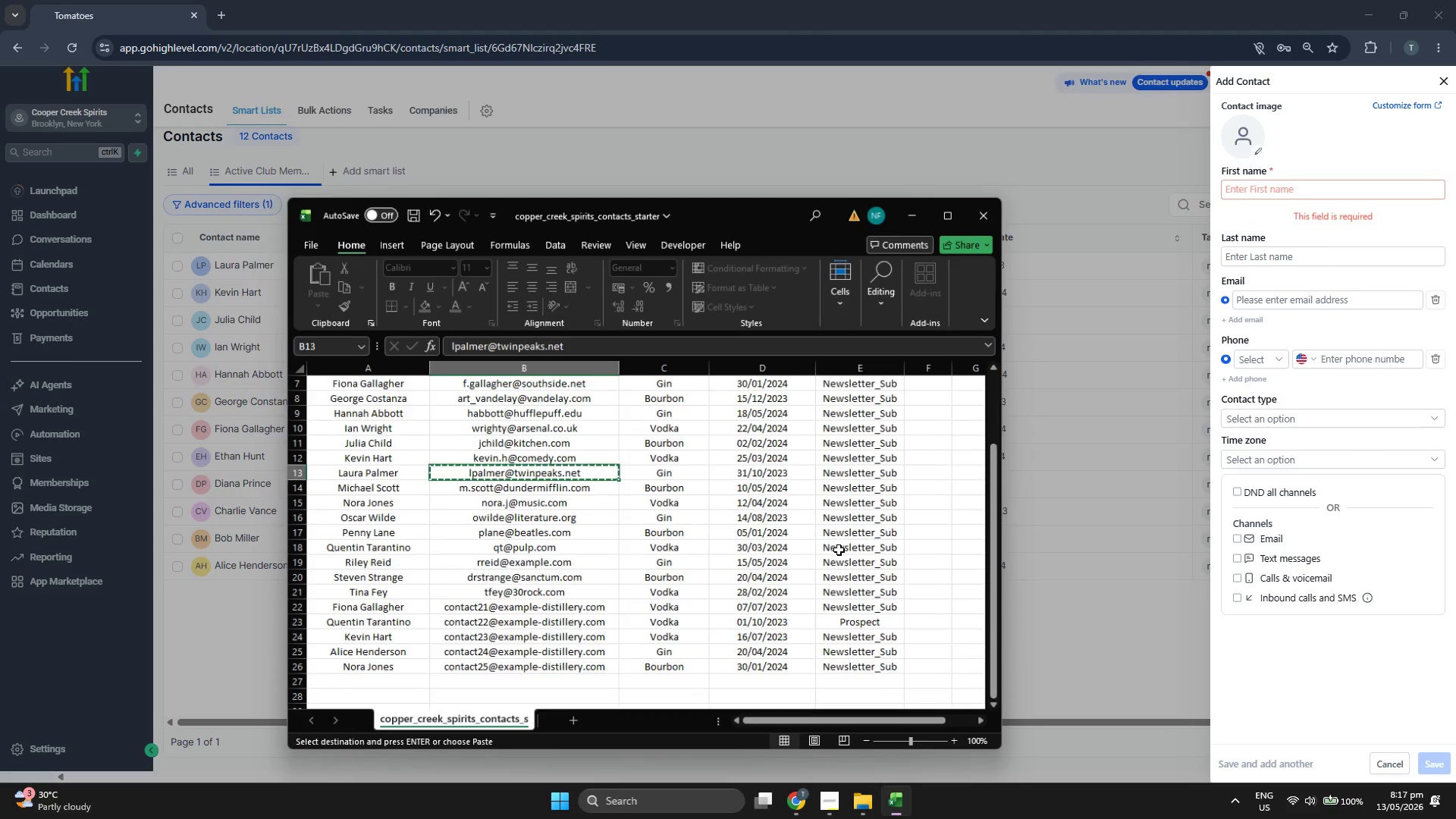 
key(ArrowDown)
 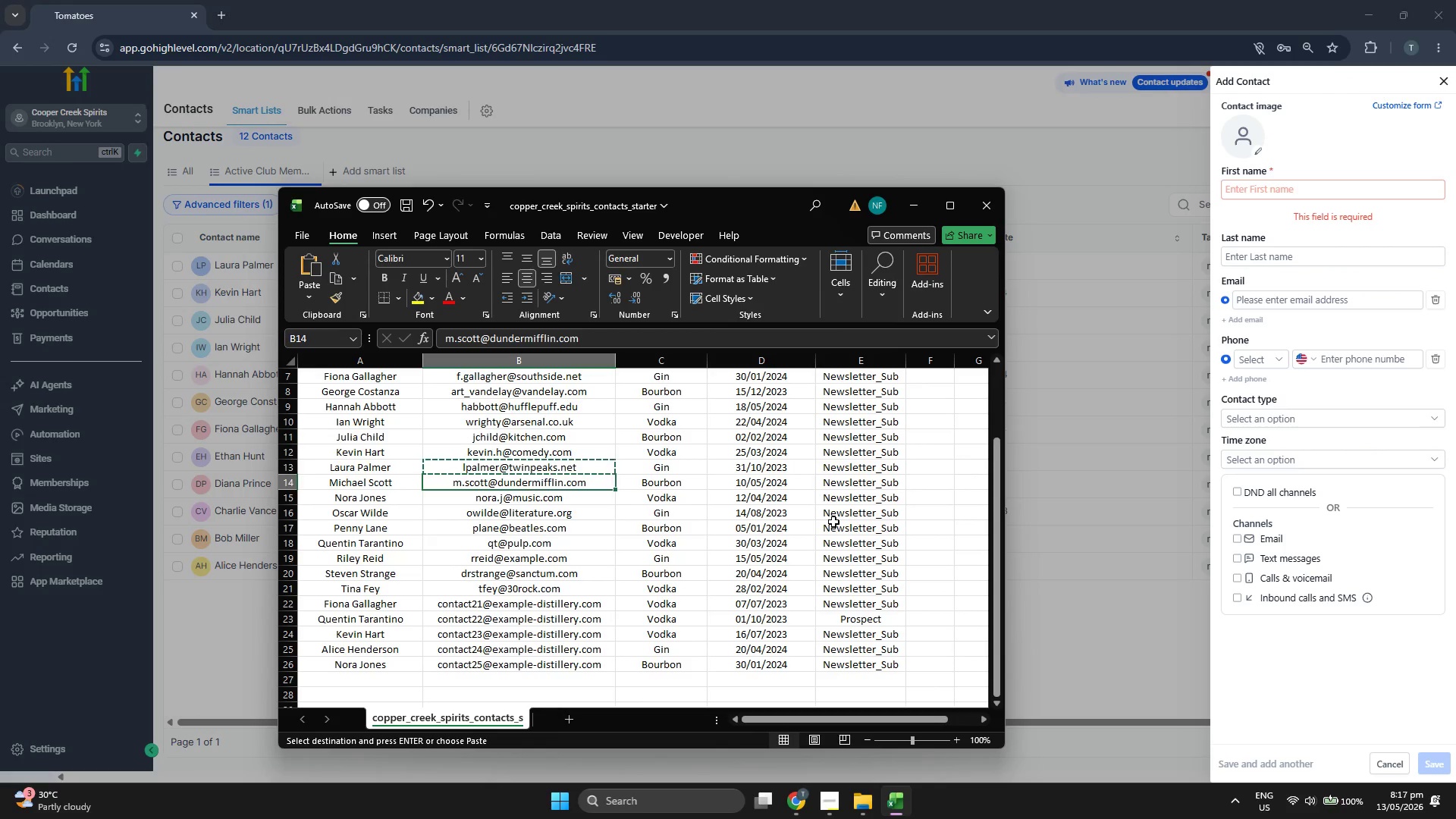 
key(Control+C)
 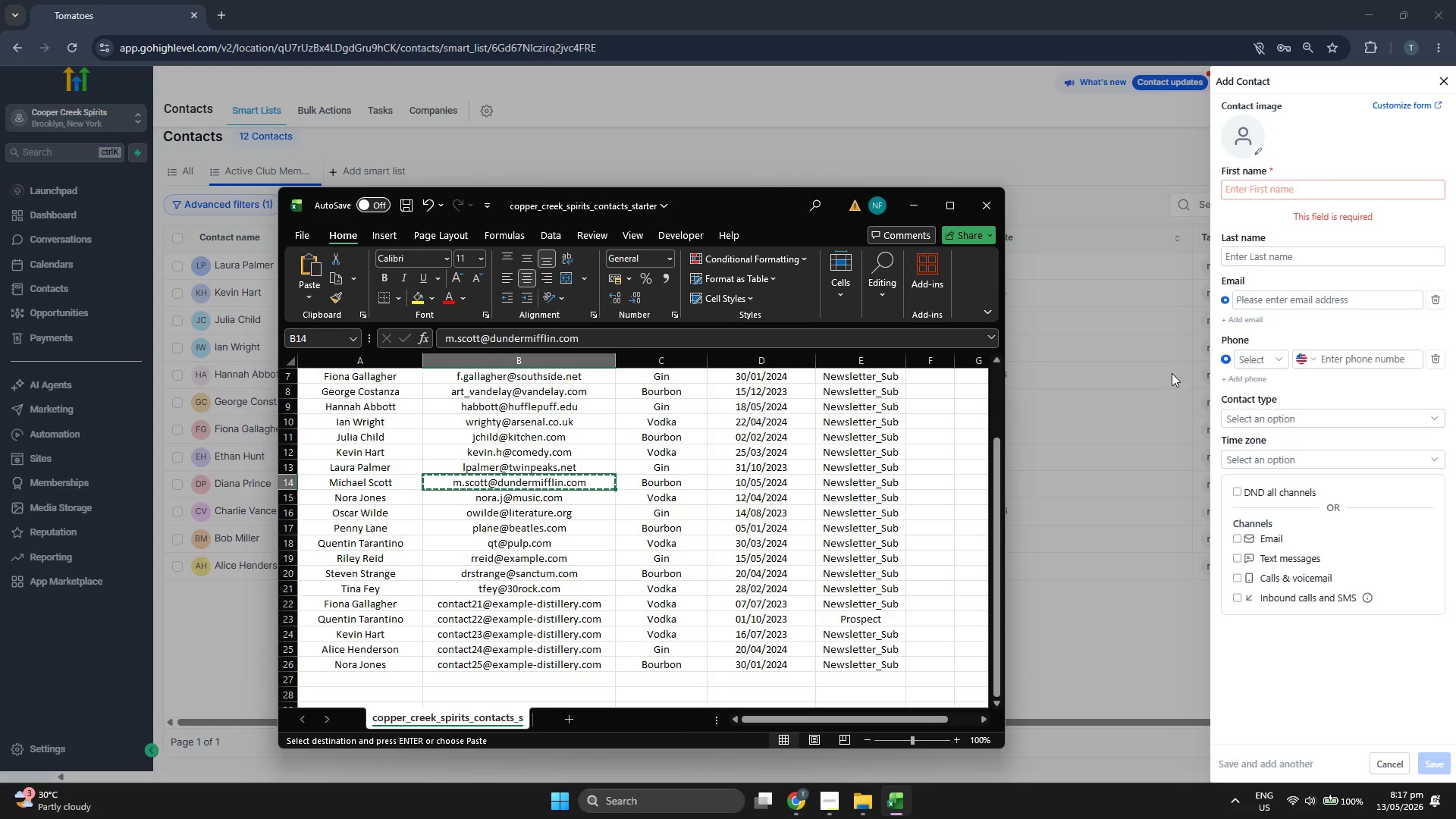 
left_click([1271, 299])
 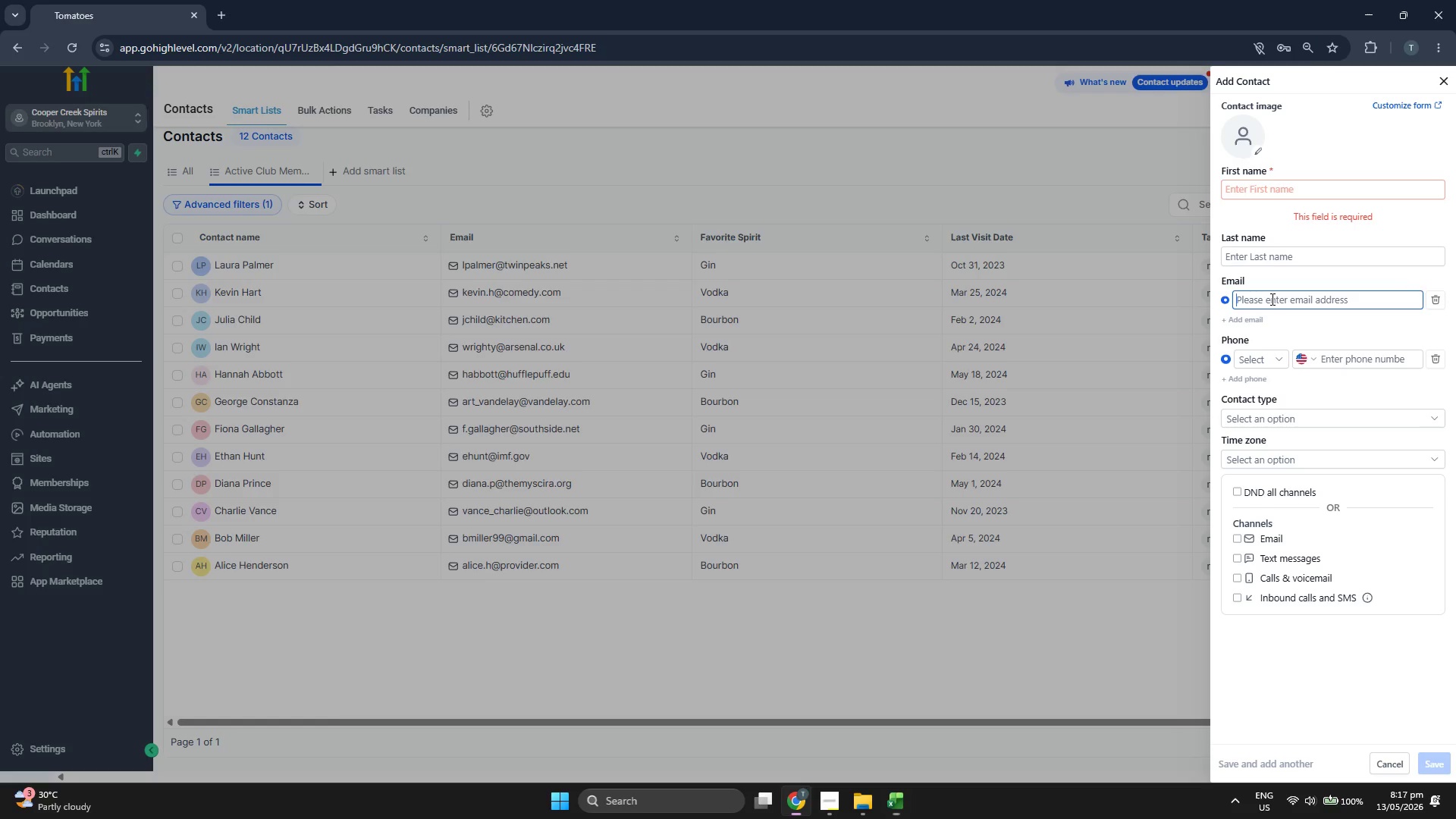 
key(Control+V)
 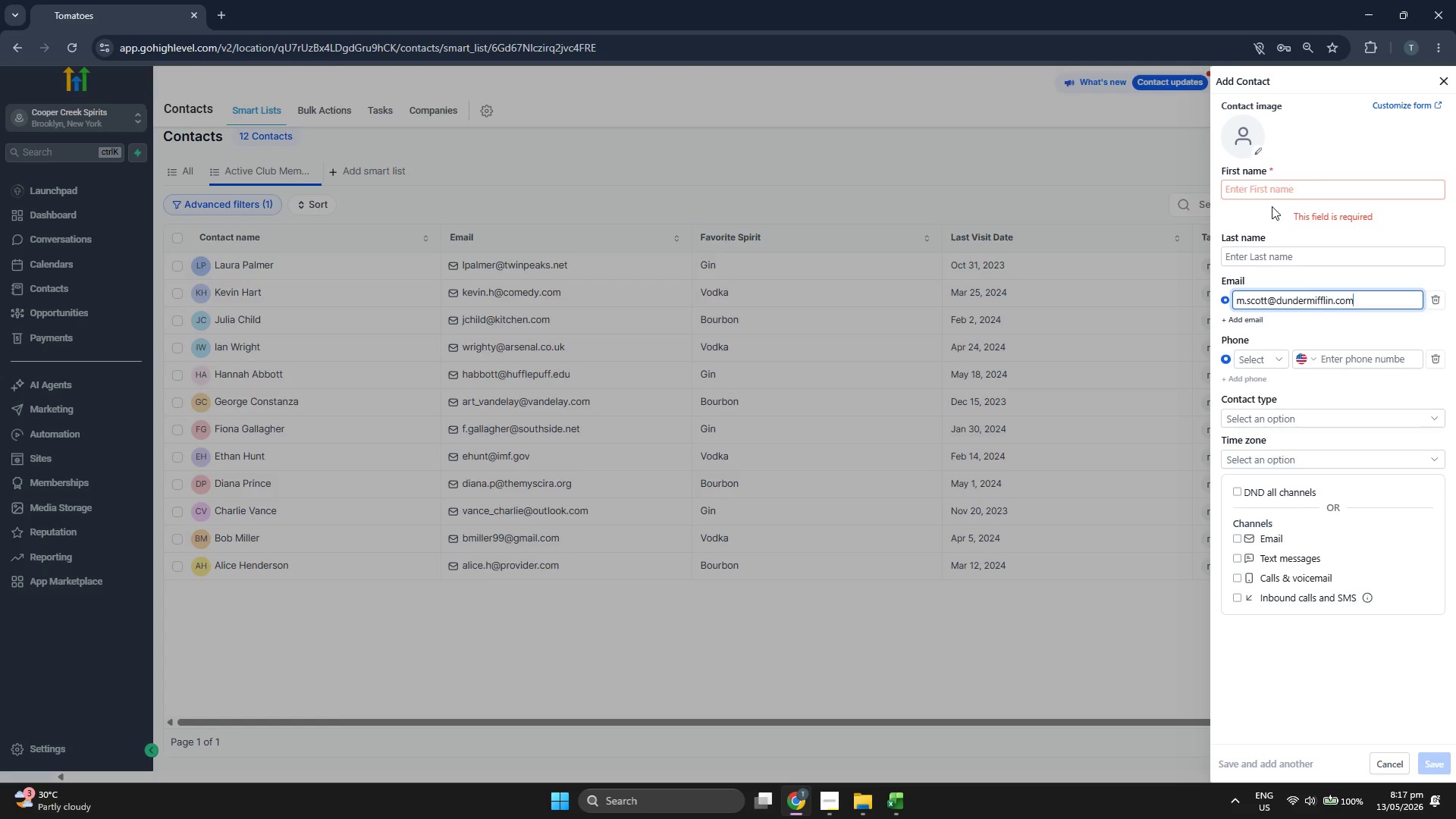 
left_click([1272, 195])
 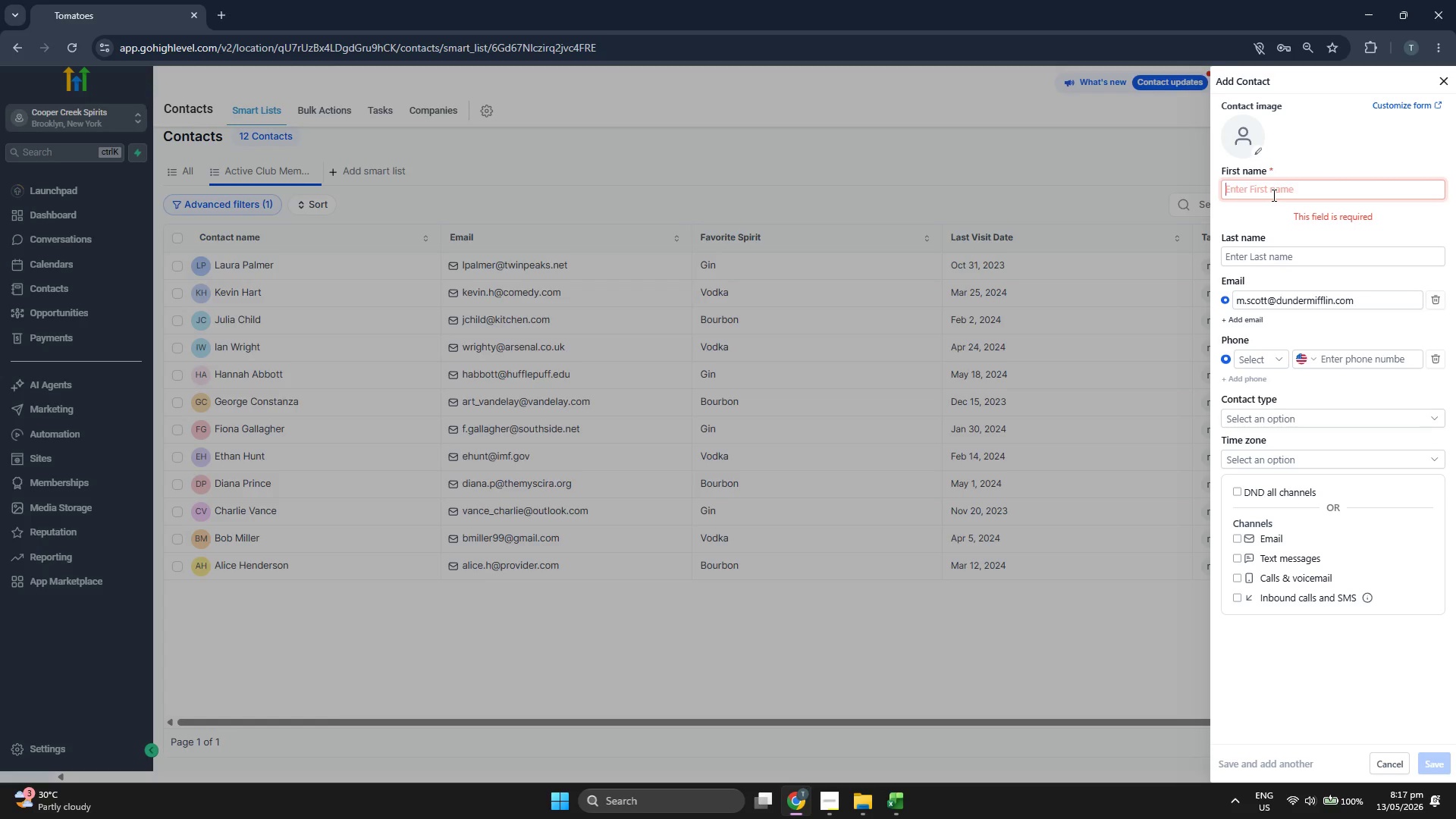 
type(Michael)
key(Tab)
type(sC)
key(Backspace)
key(Backspace)
type(Scoo)
key(Backspace)
type(tt)
 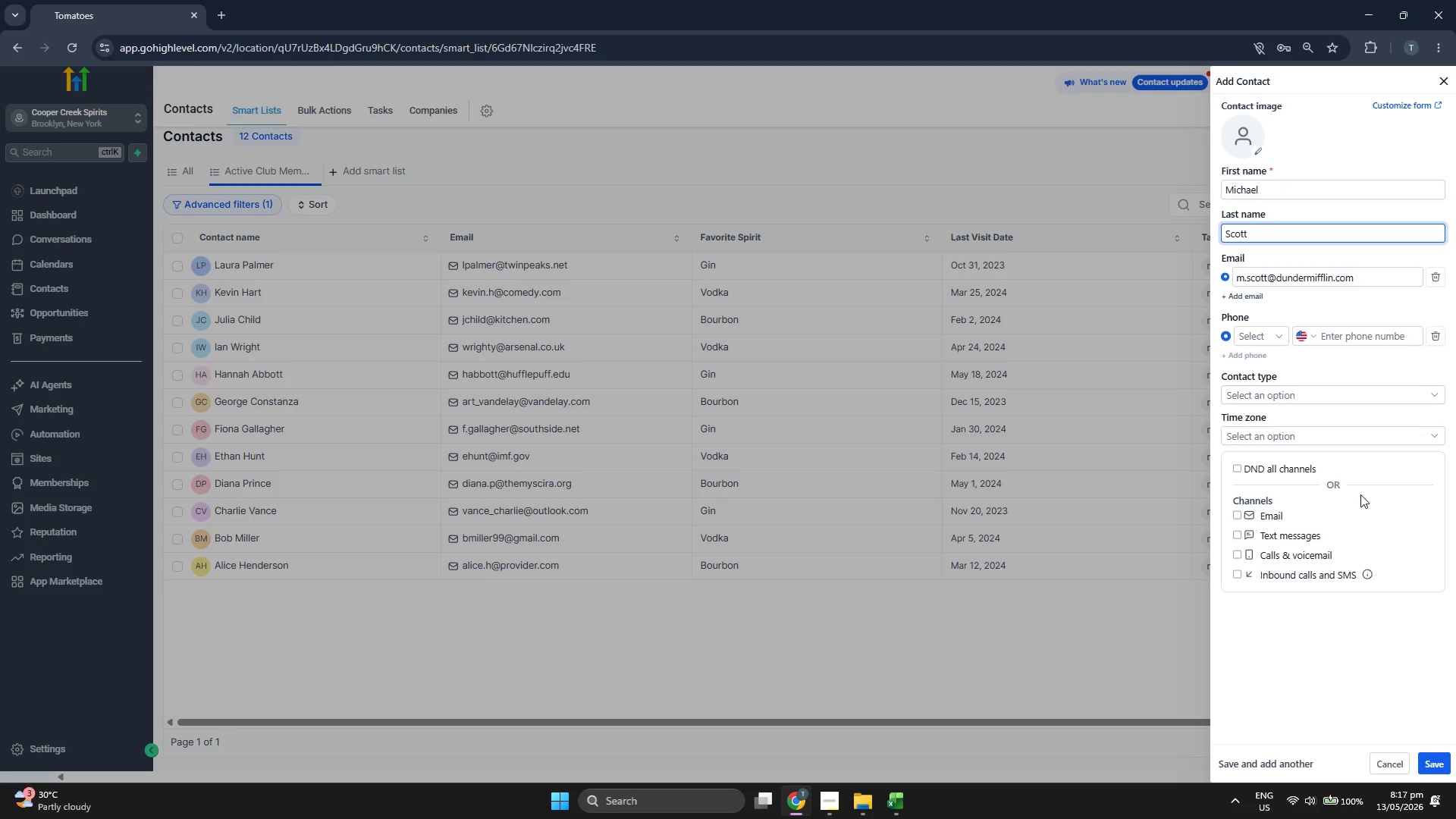 
left_click([1327, 651])
 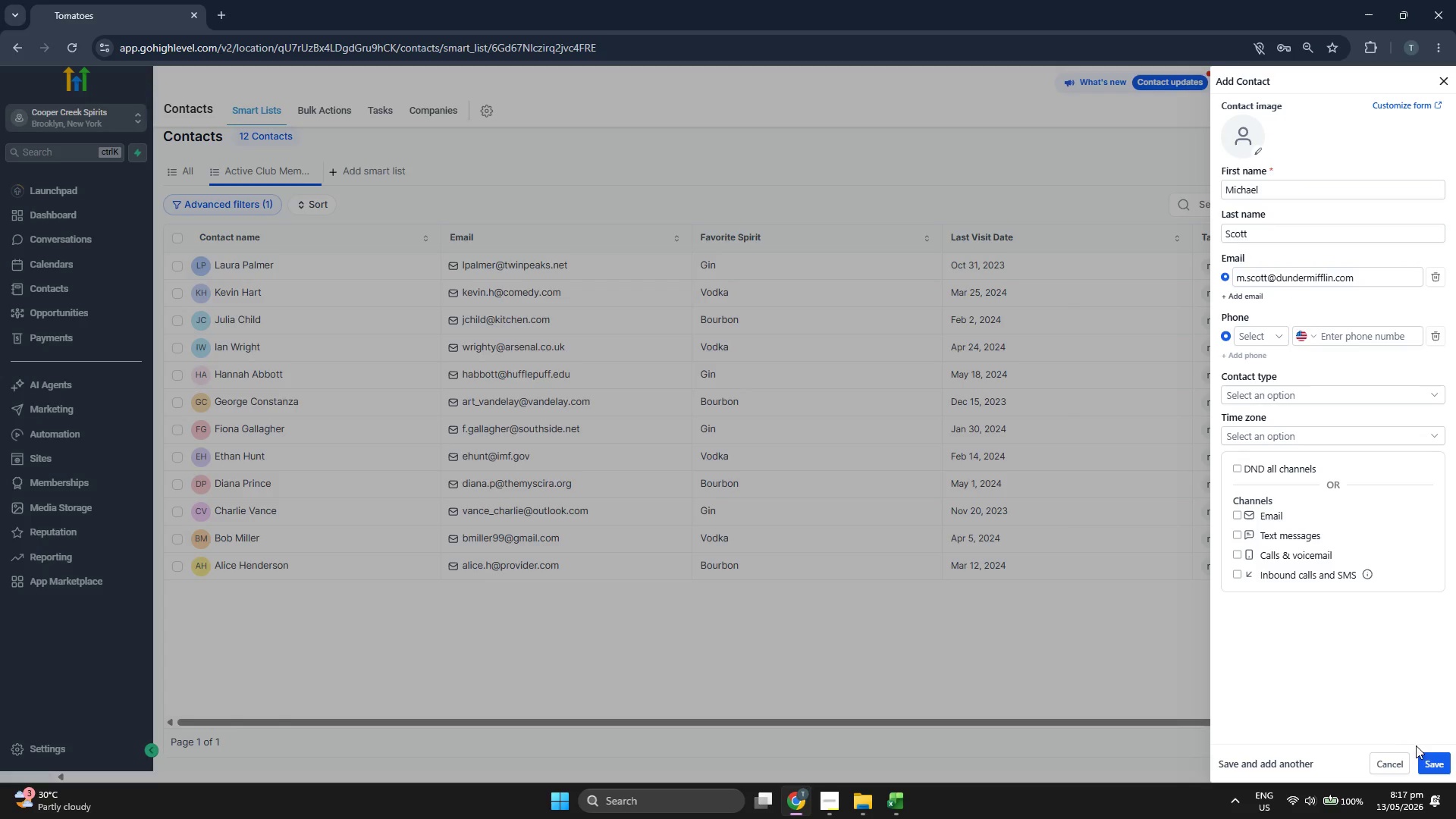 
left_click([1429, 757])
 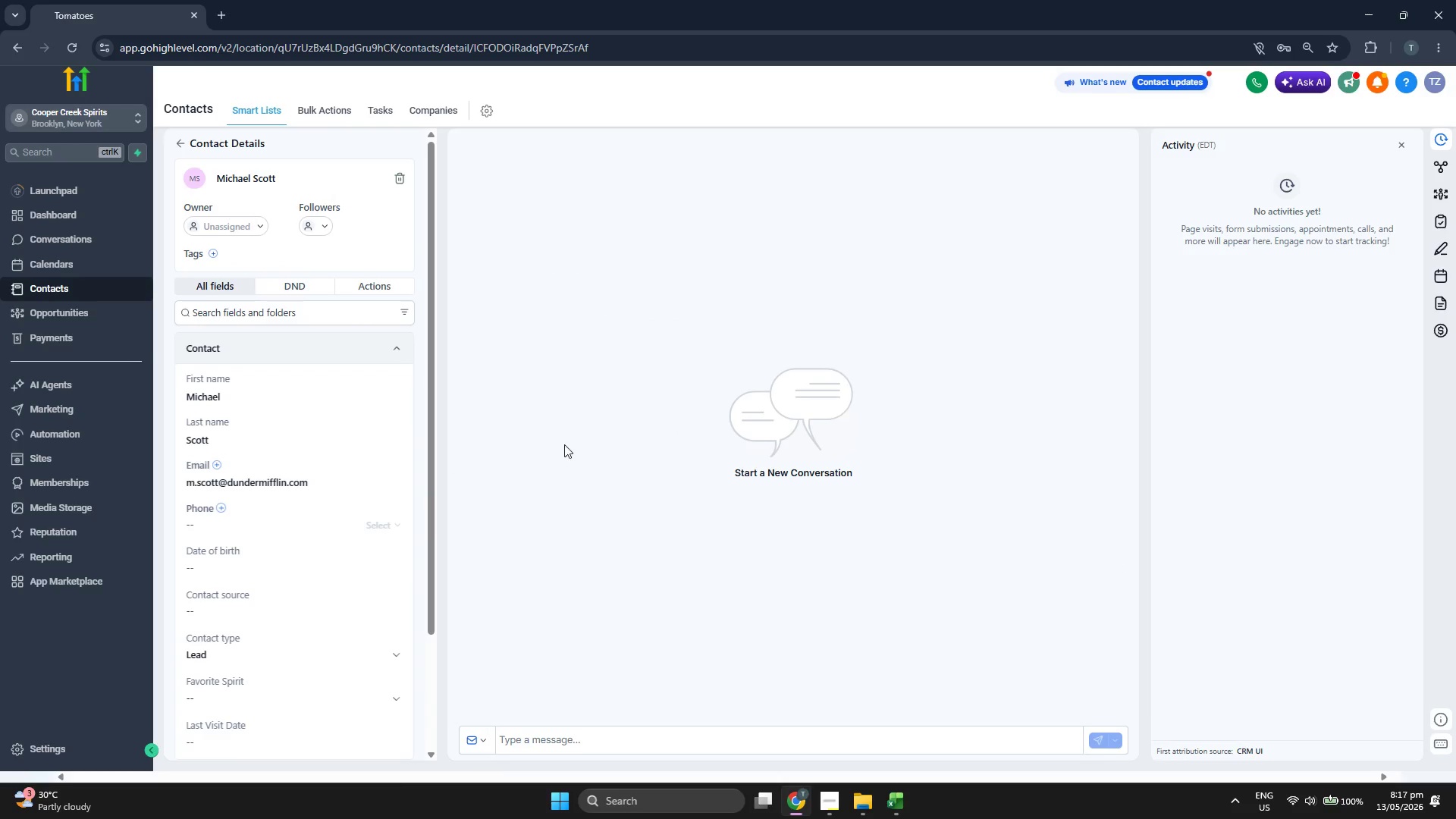 
scroll: coordinate [399, 397], scroll_direction: down, amount: 1.0
 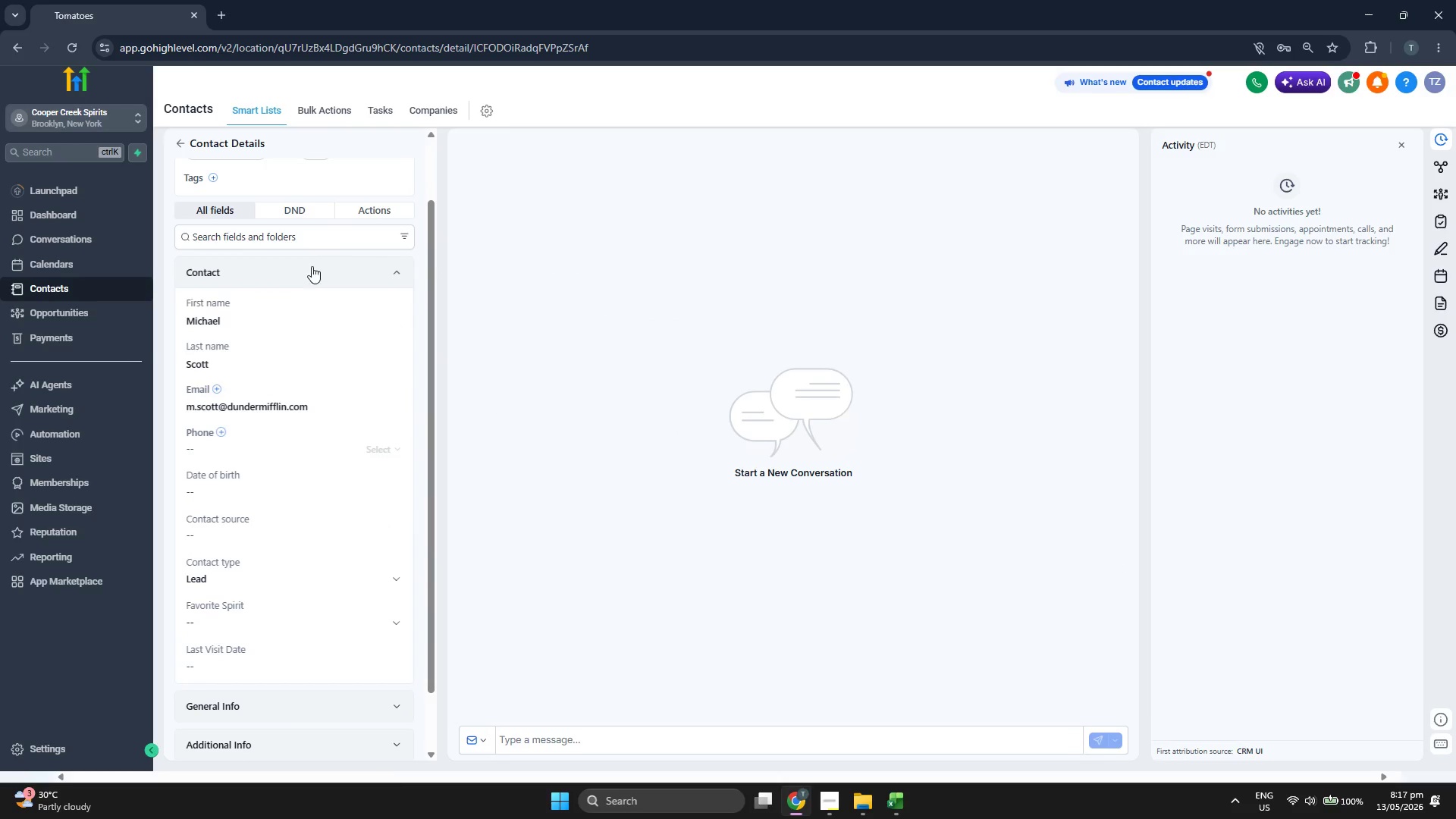 
scroll: coordinate [298, 254], scroll_direction: up, amount: 1.0
 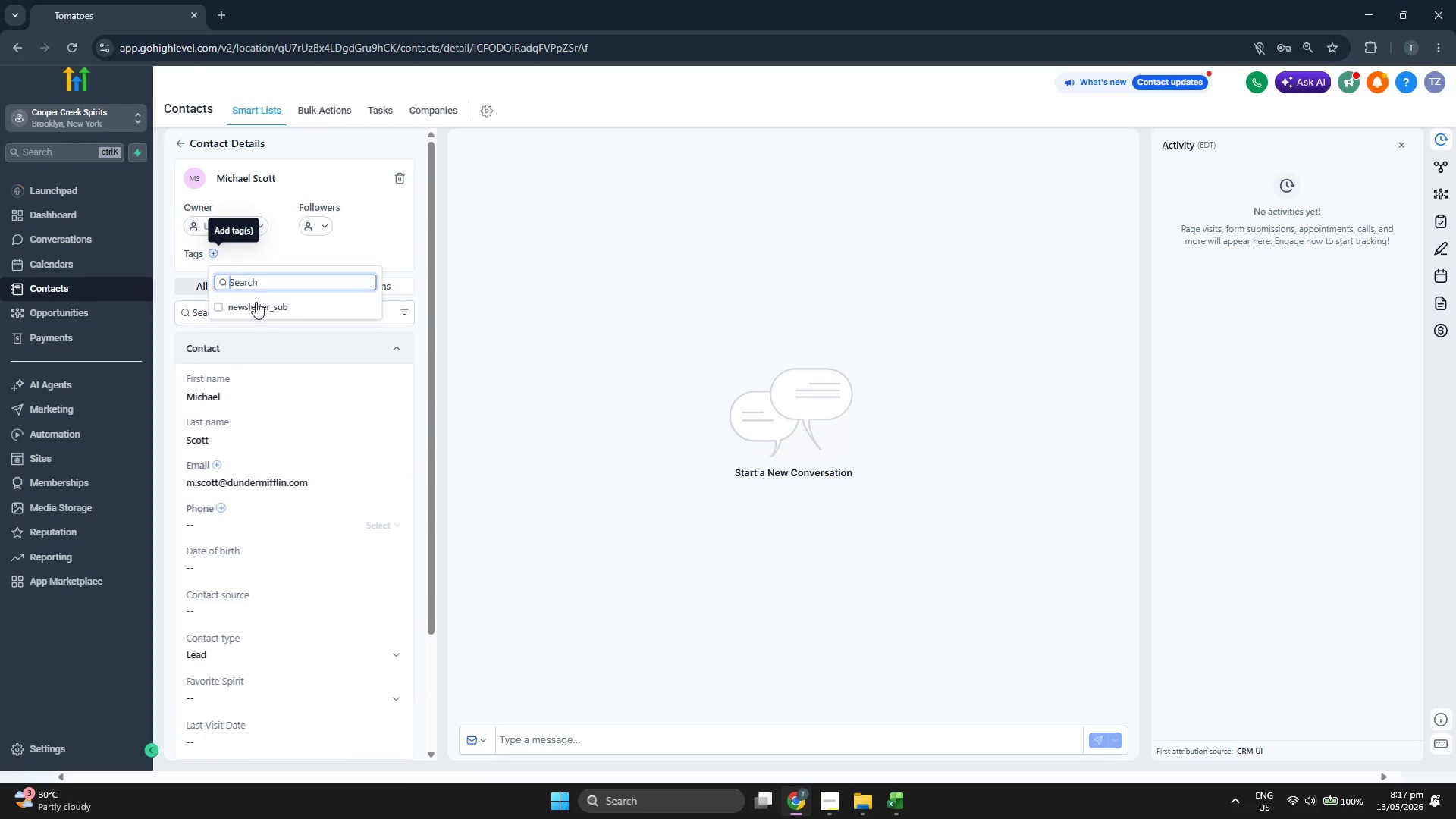 
left_click([267, 309])
 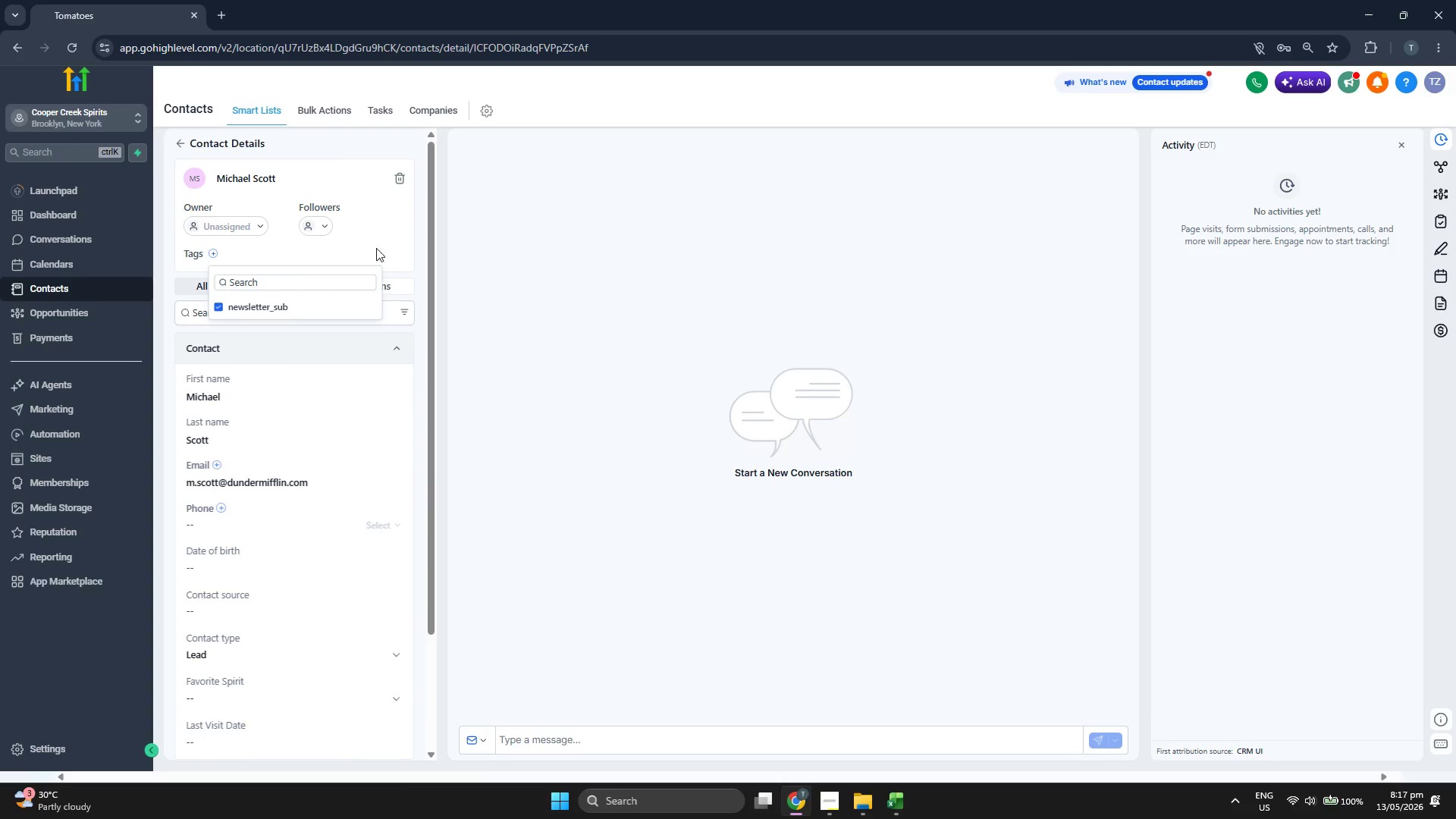 
left_click([383, 243])
 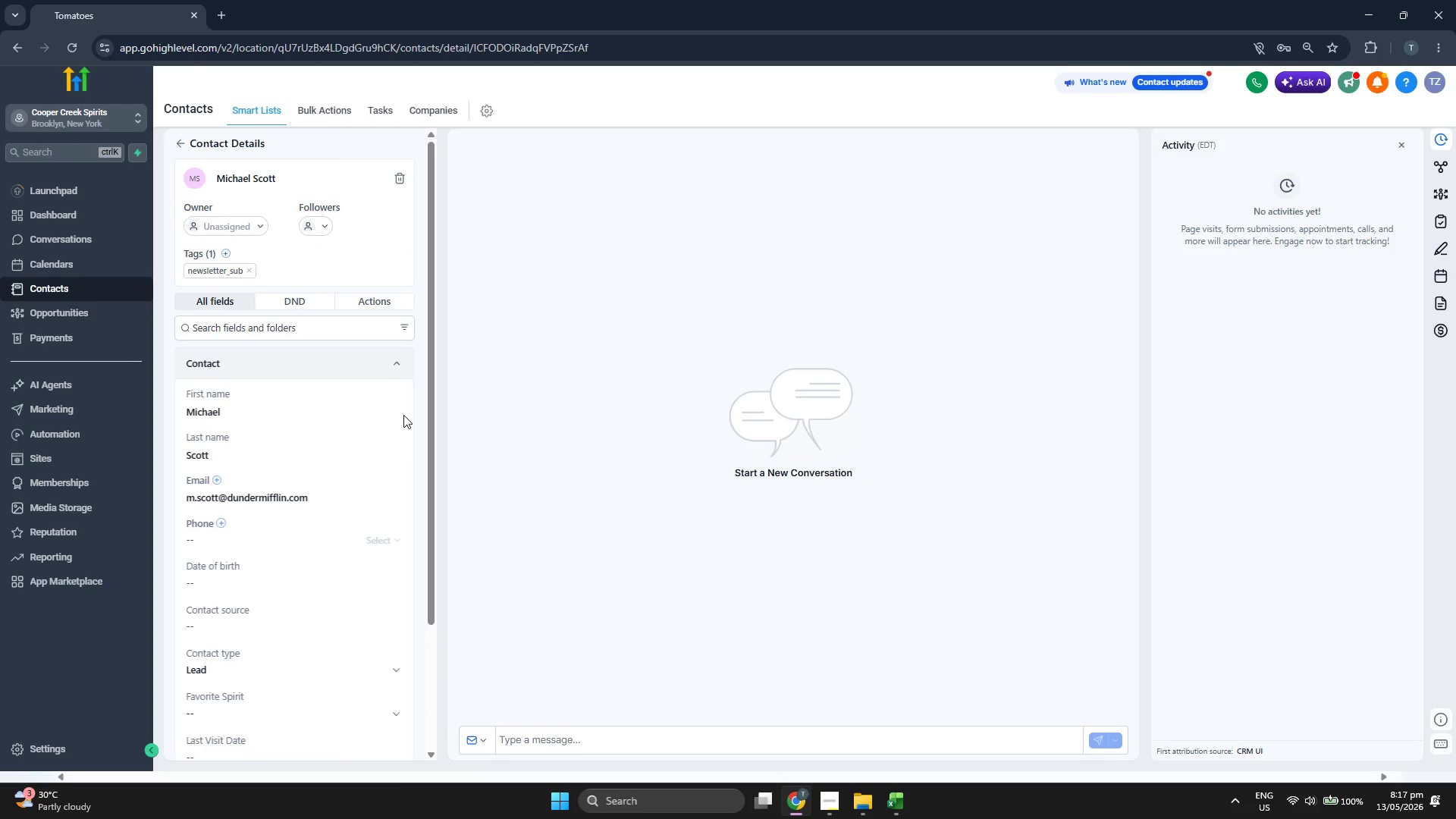 
scroll: coordinate [403, 415], scroll_direction: down, amount: 2.0
 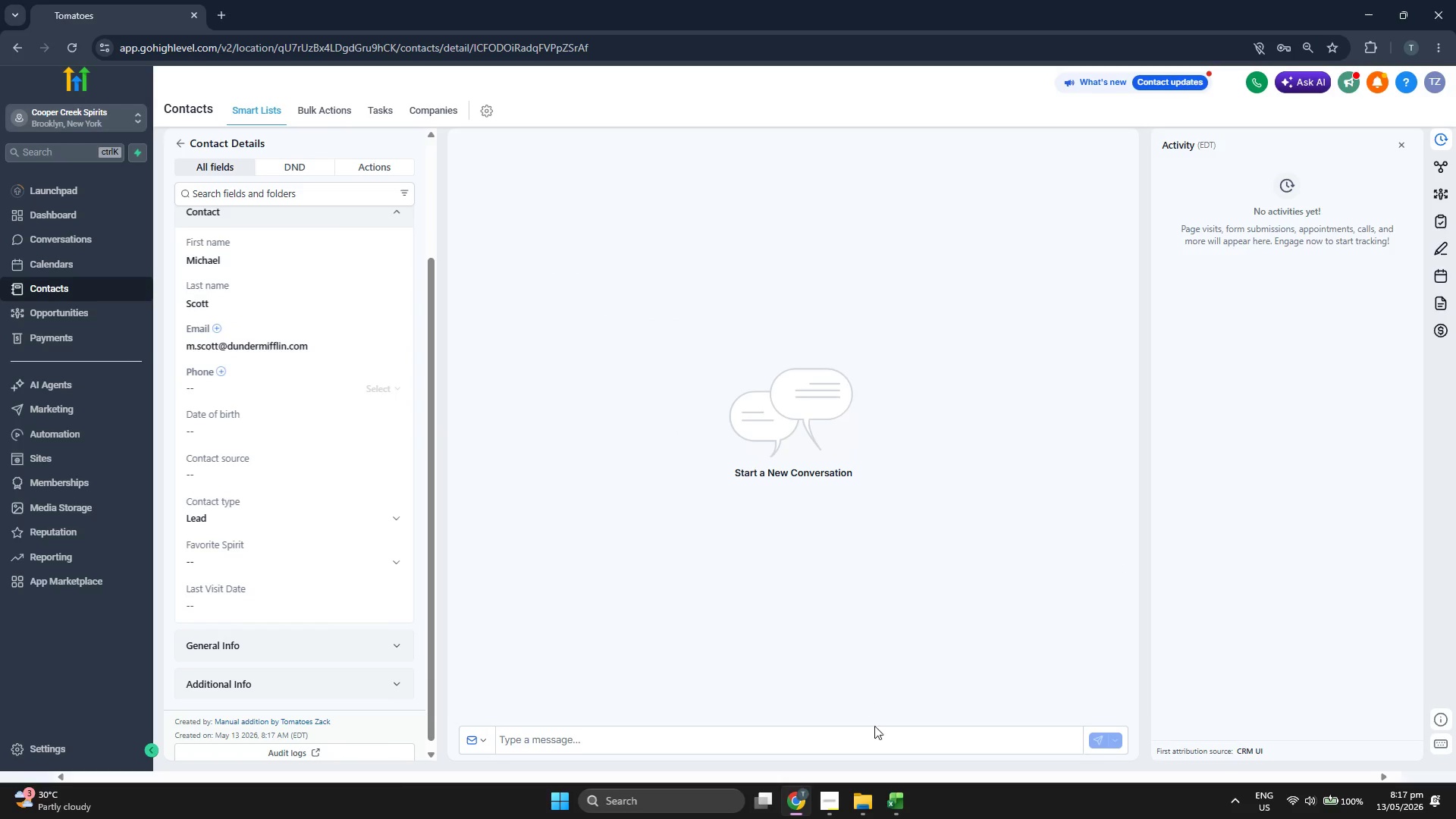 
left_click([902, 814])
 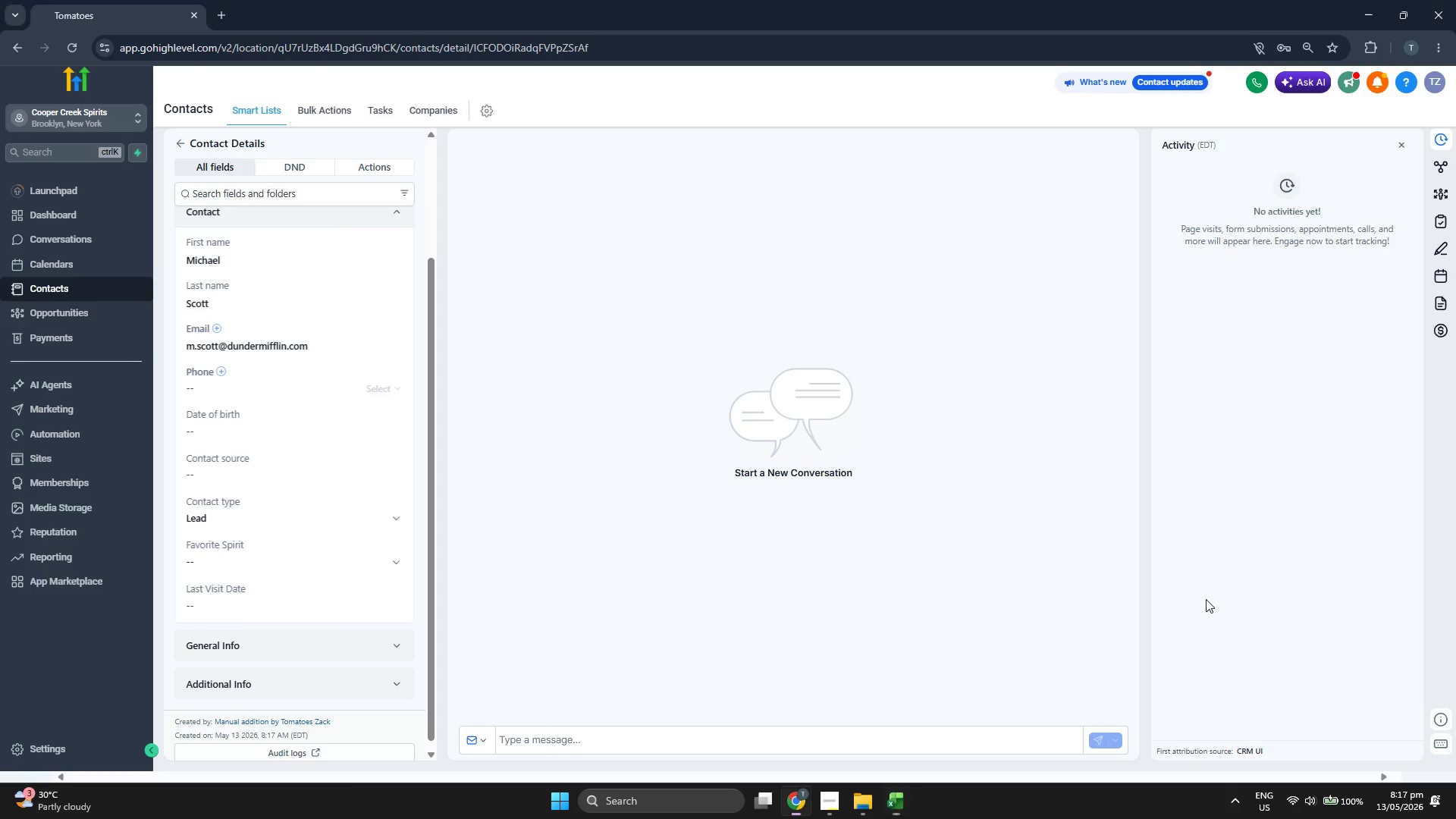 
left_click([271, 558])
 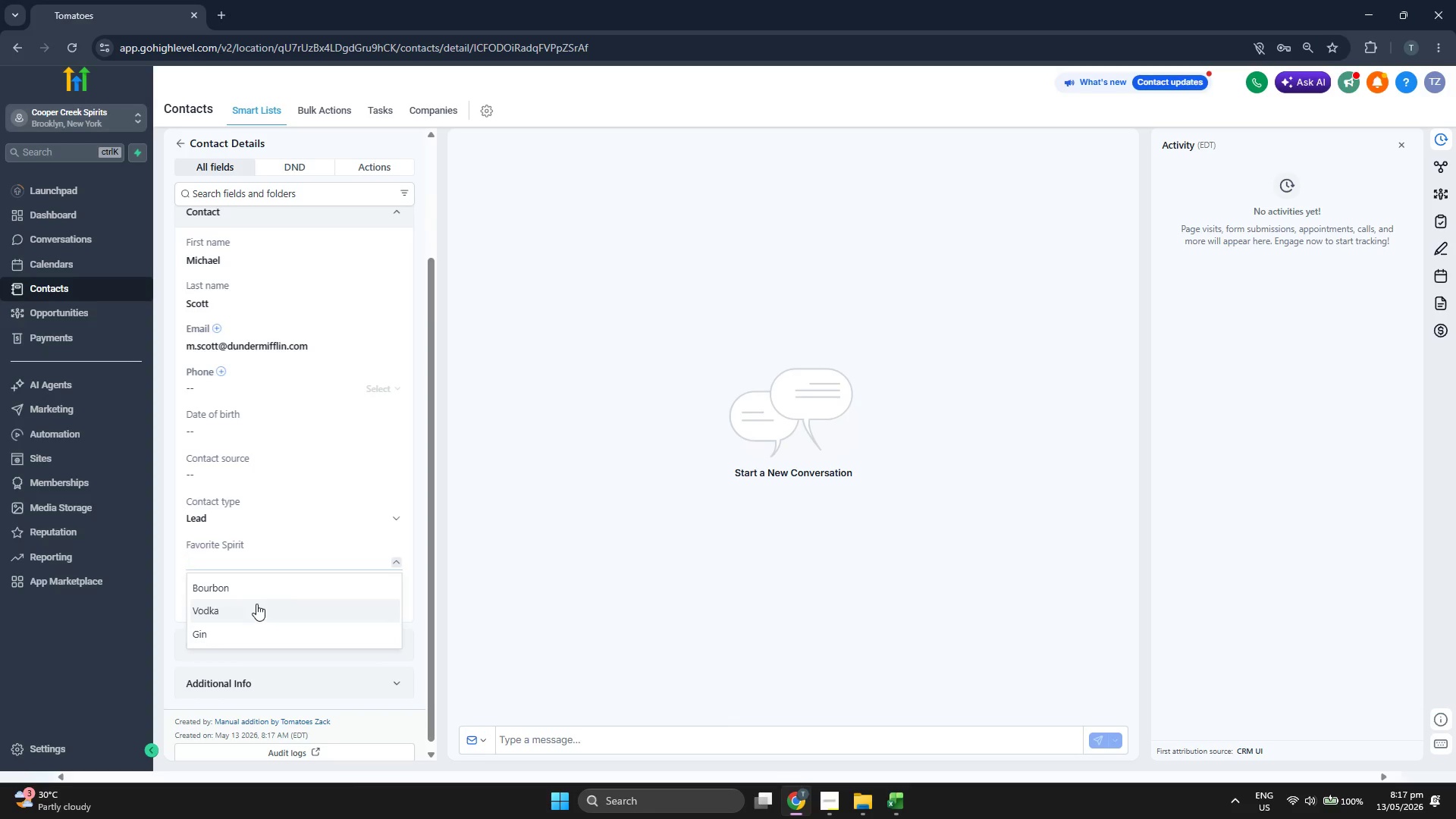 
left_click([258, 588])
 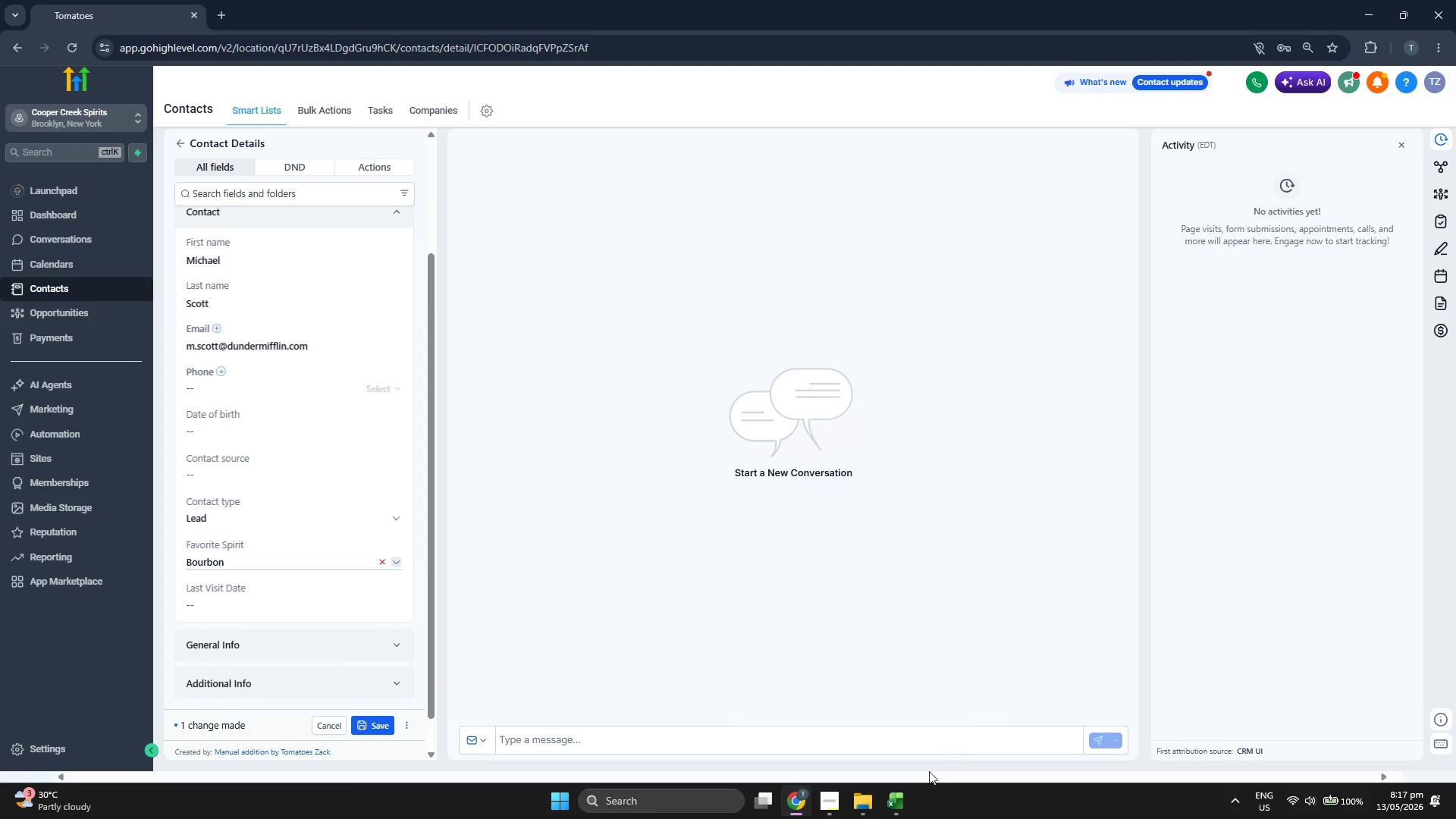 
left_click([896, 799])
 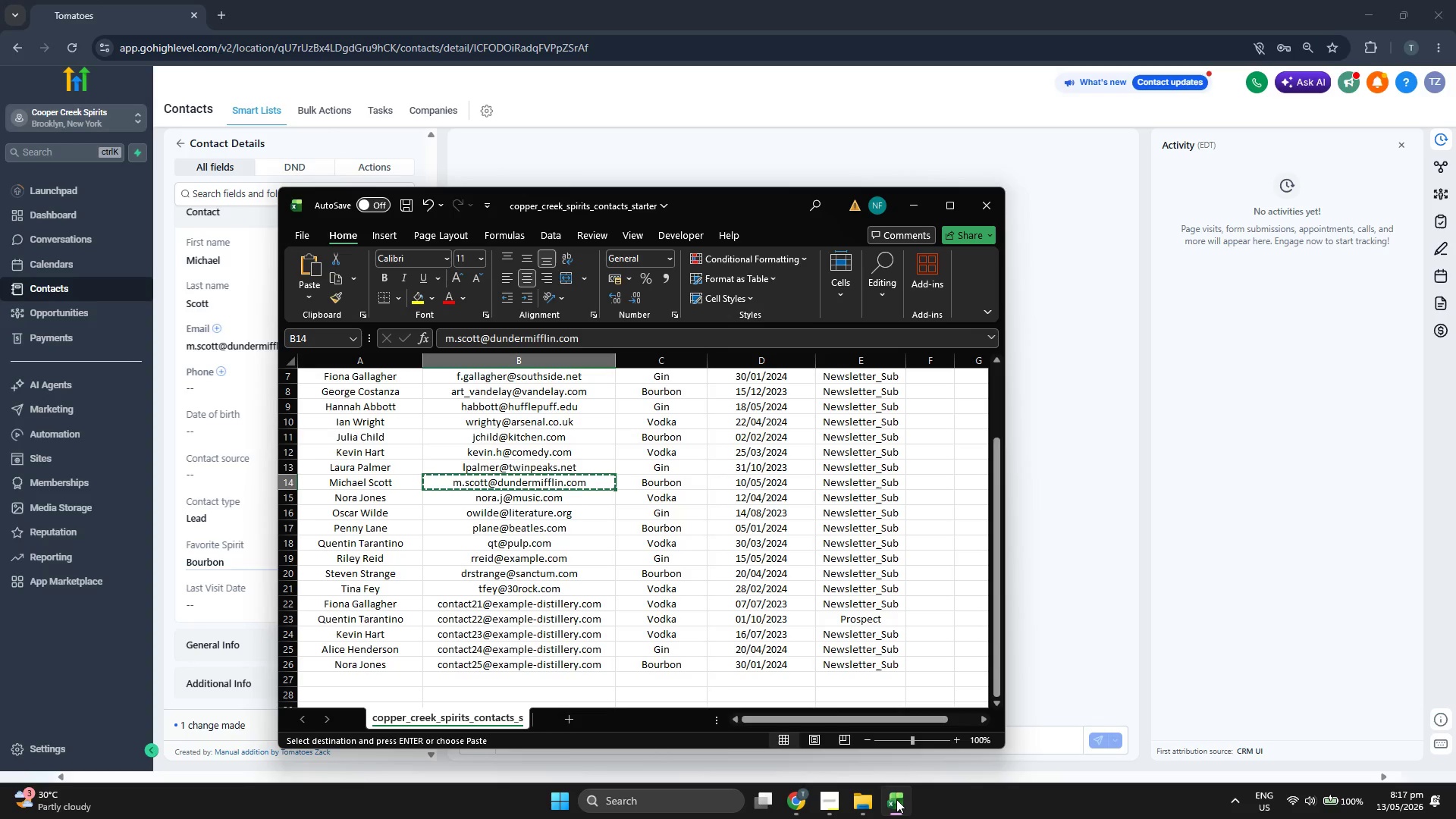 
left_click([896, 799])
 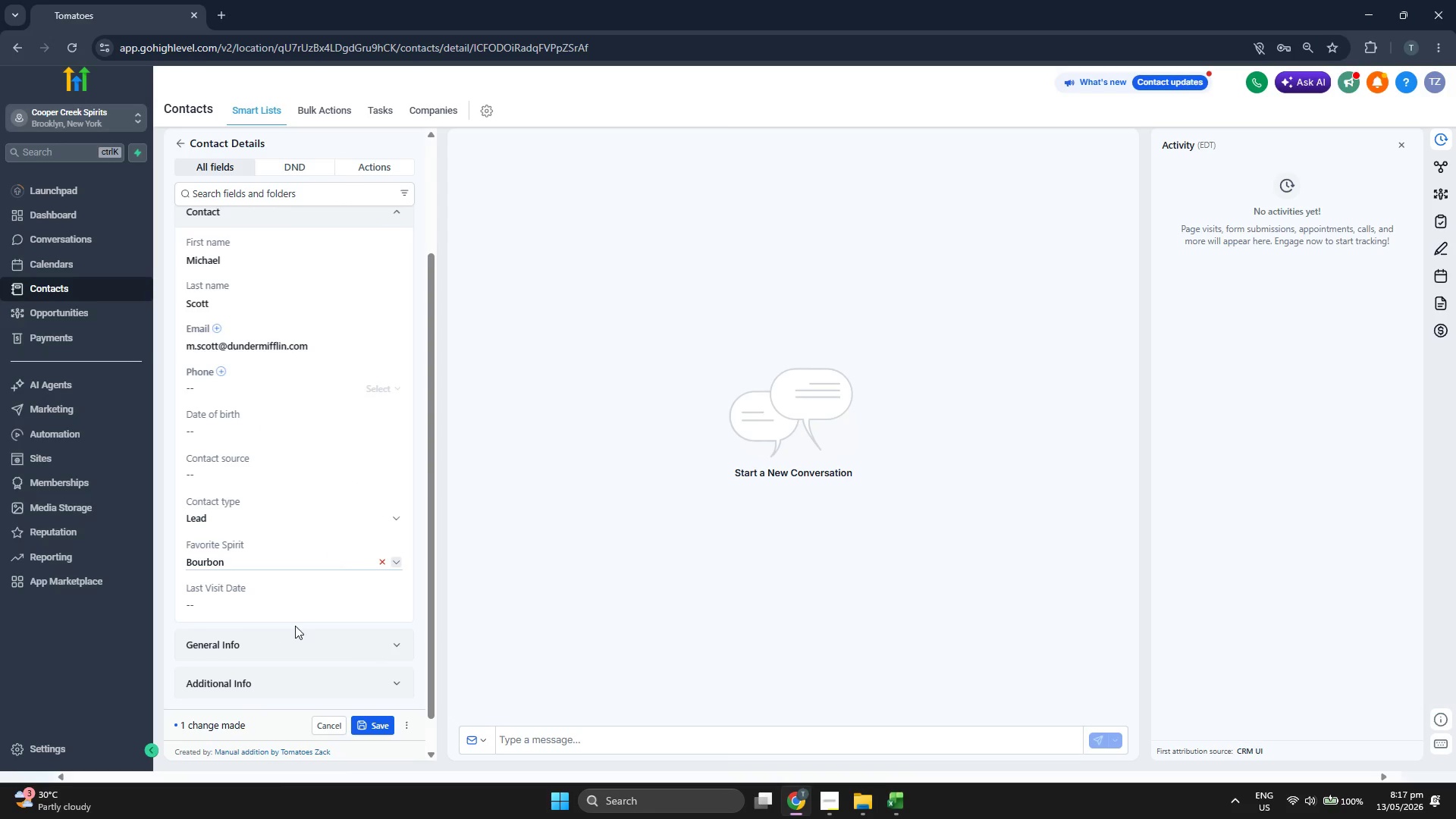 
left_click([297, 613])
 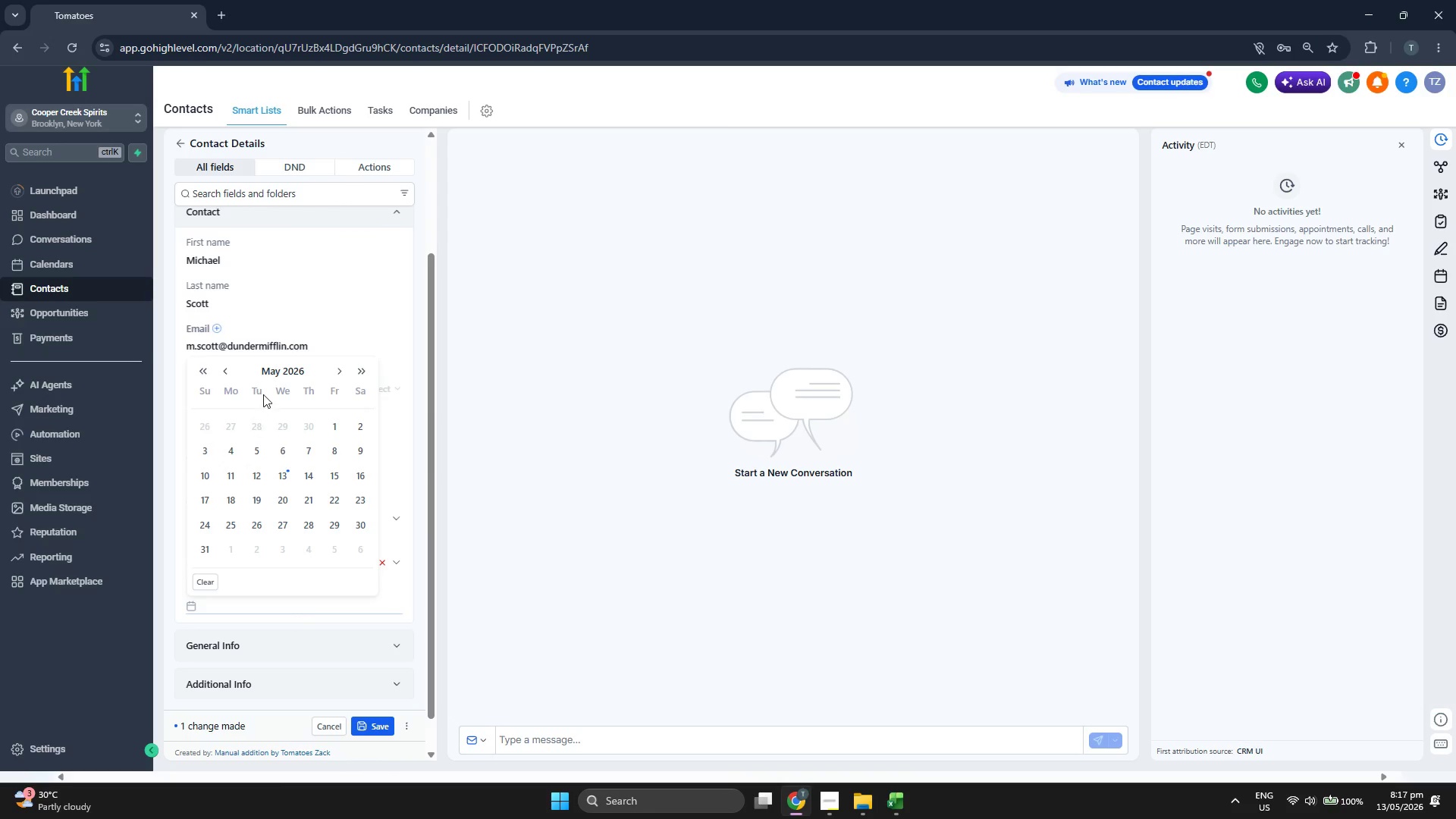 
left_click([276, 373])
 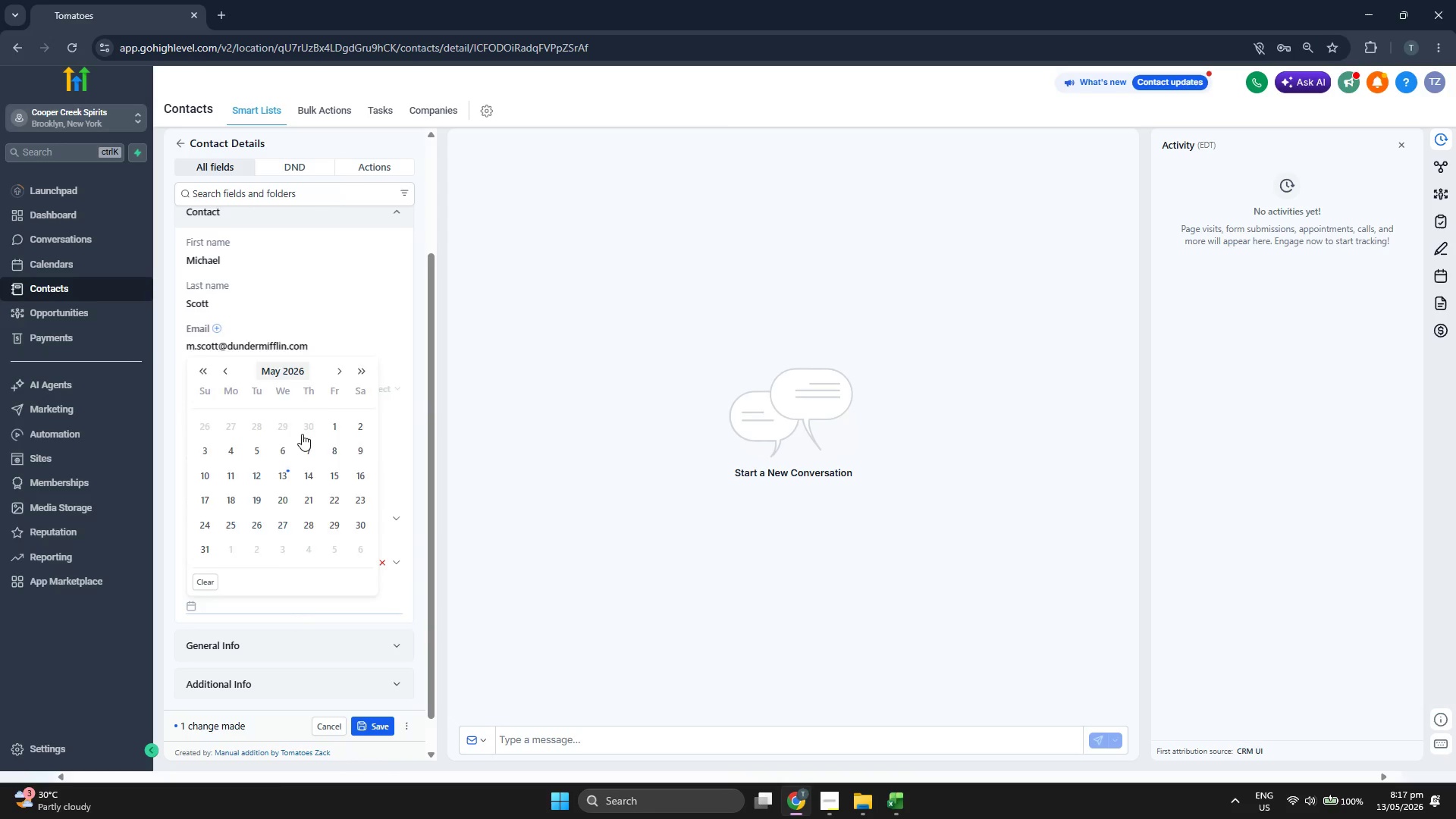 
scroll: coordinate [304, 444], scroll_direction: up, amount: 1.0
 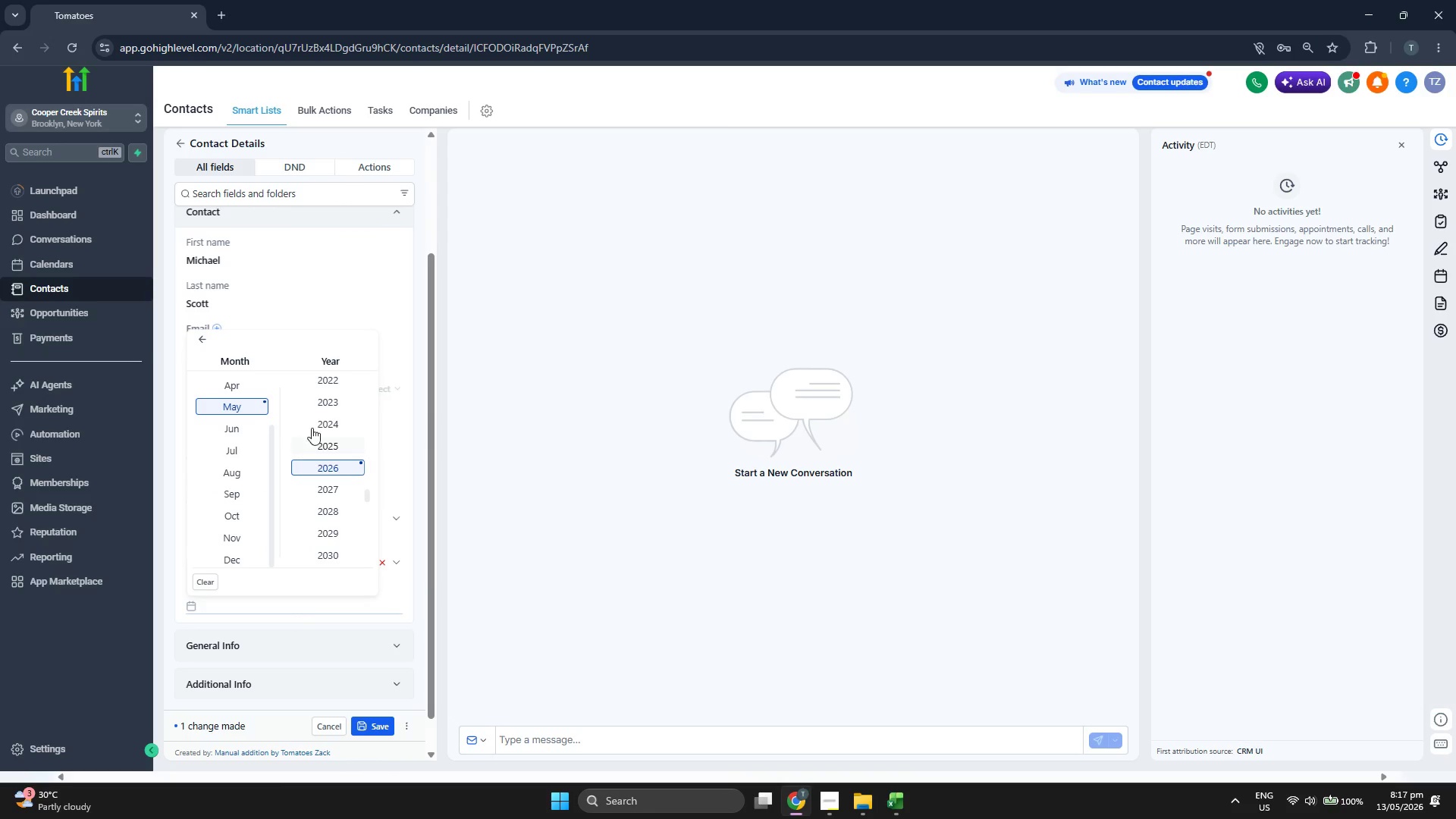 
left_click([318, 420])
 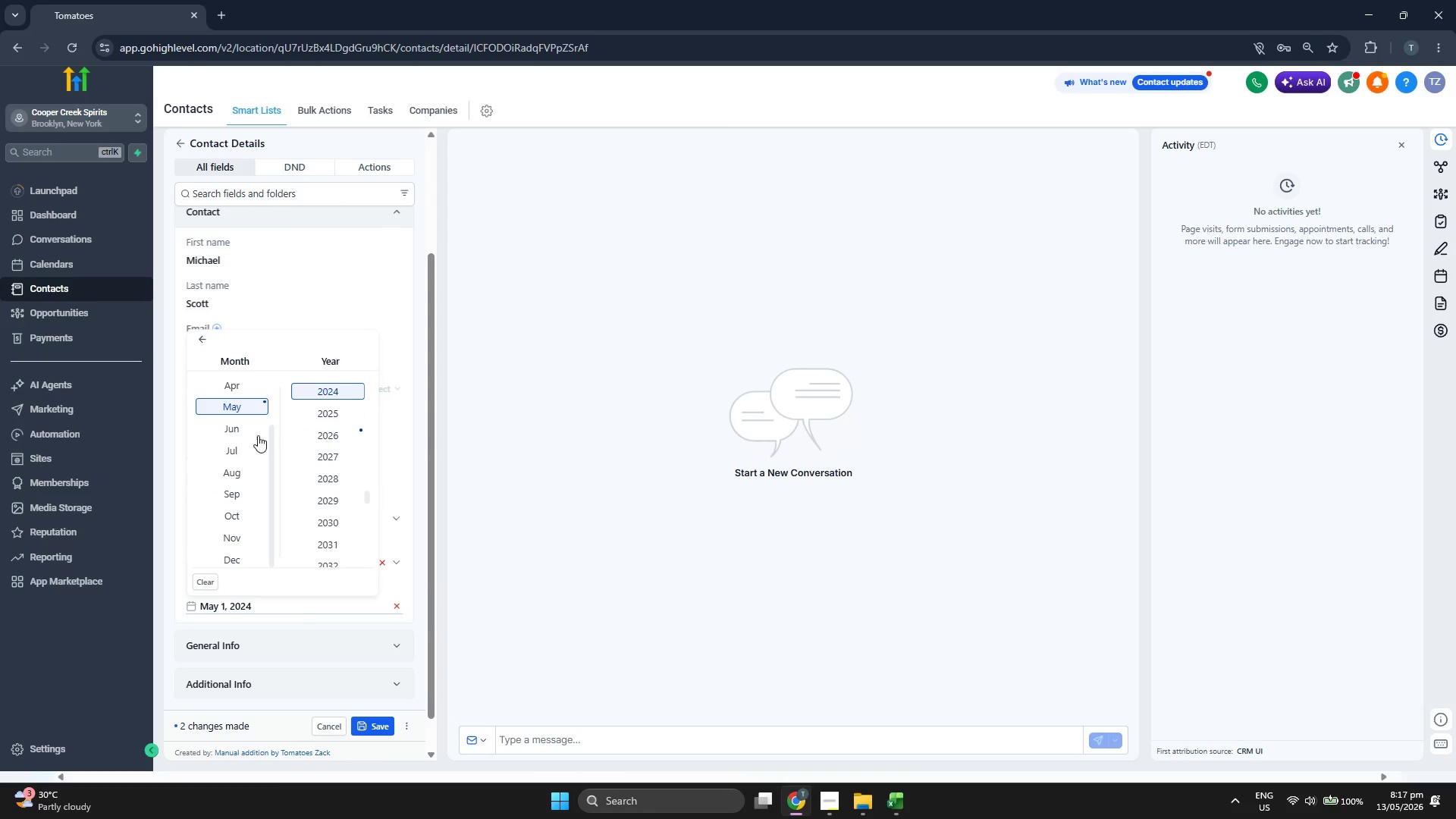 
scroll: coordinate [249, 438], scroll_direction: up, amount: 2.0
 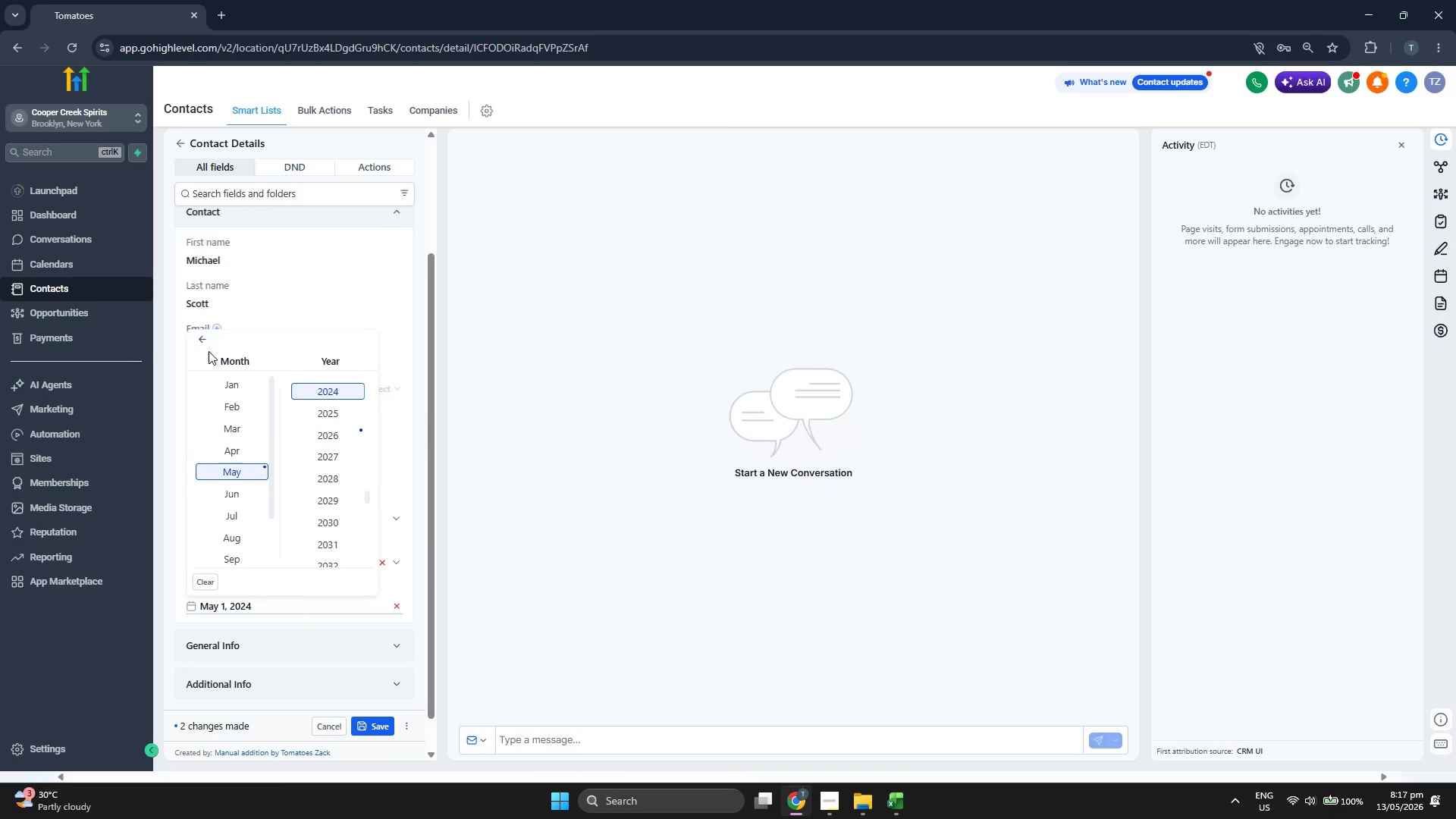 
left_click([202, 344])
 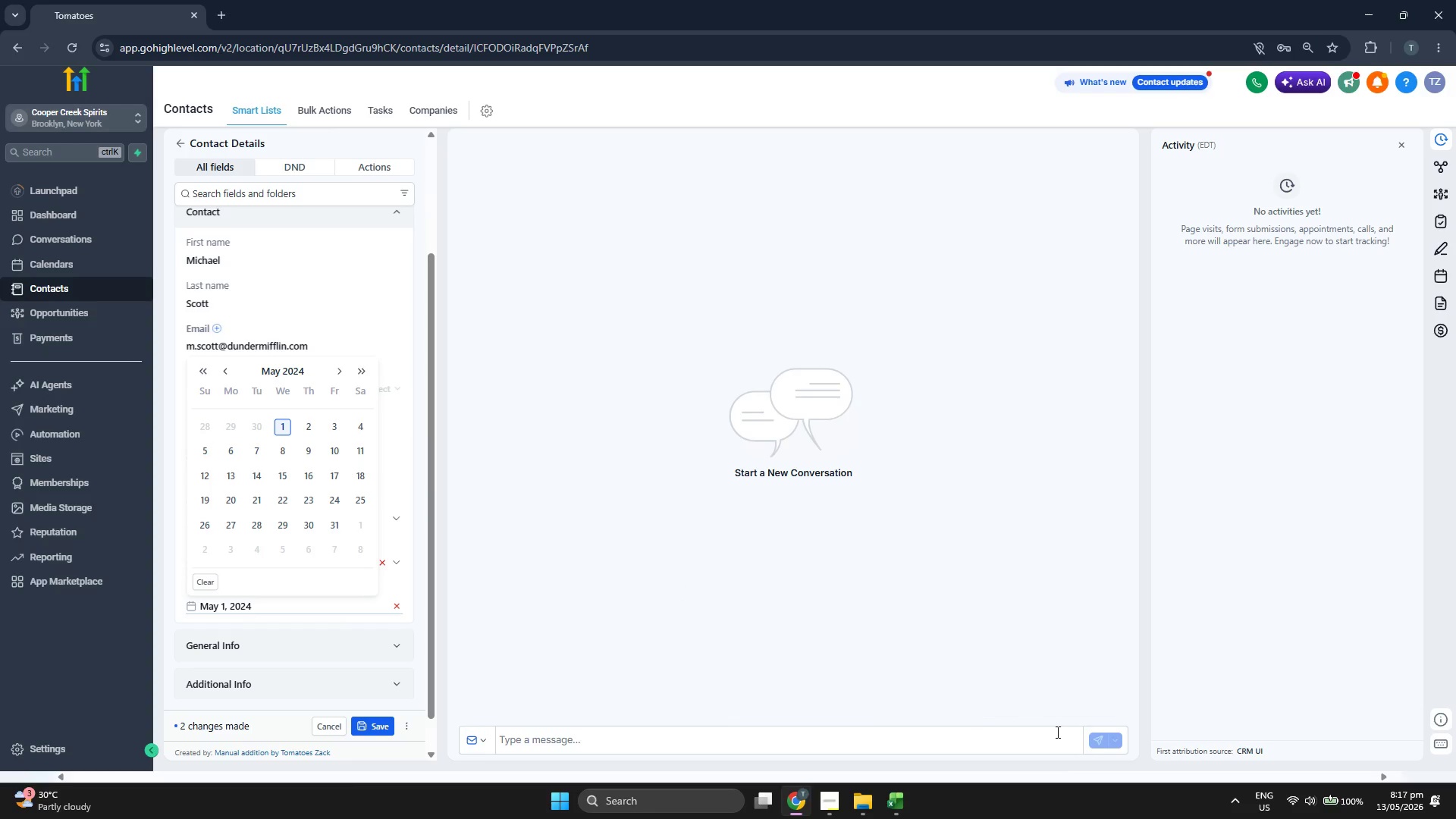 
left_click([893, 798])
 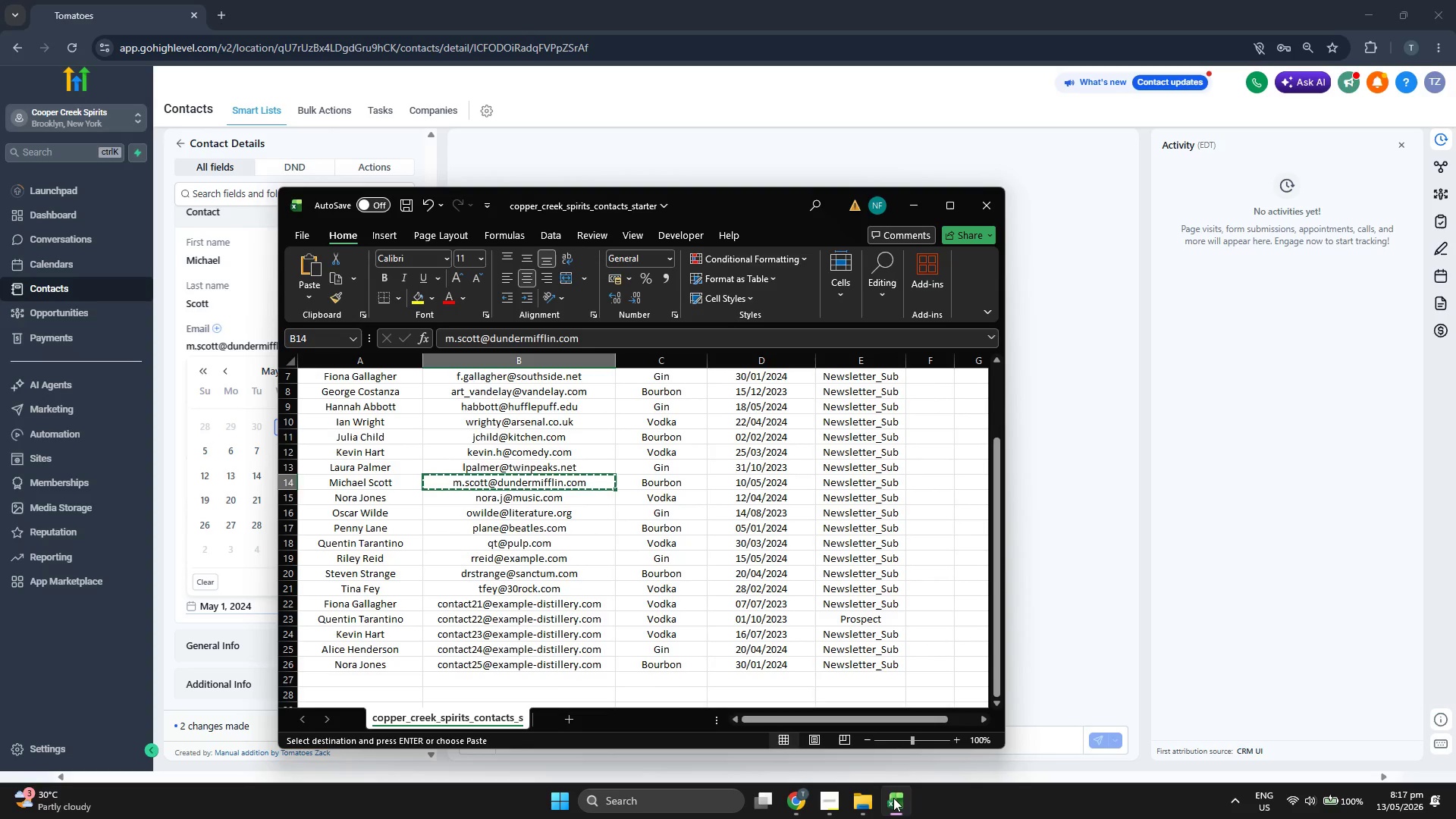 
left_click([893, 798])
 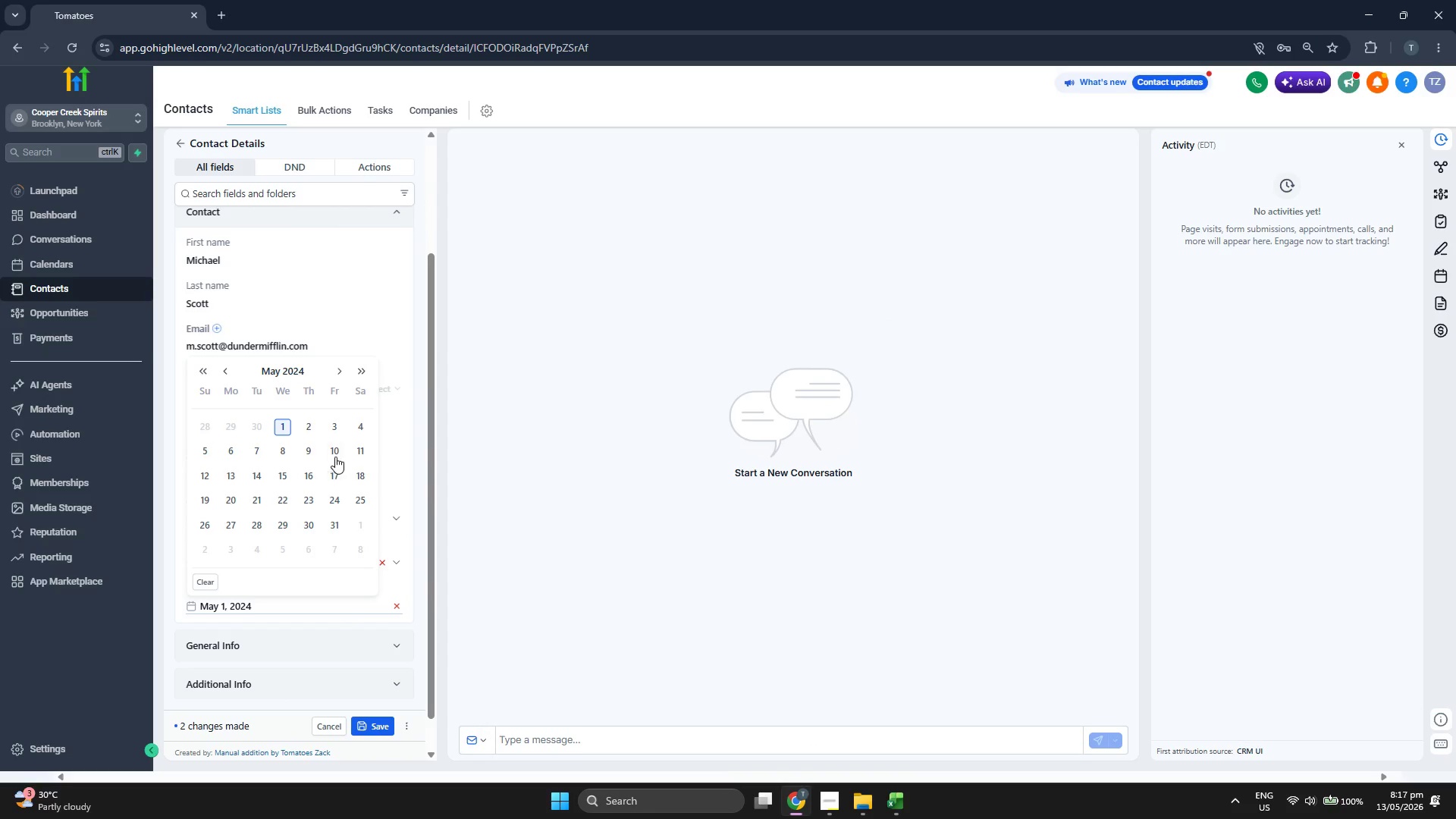 
double_click([567, 475])
 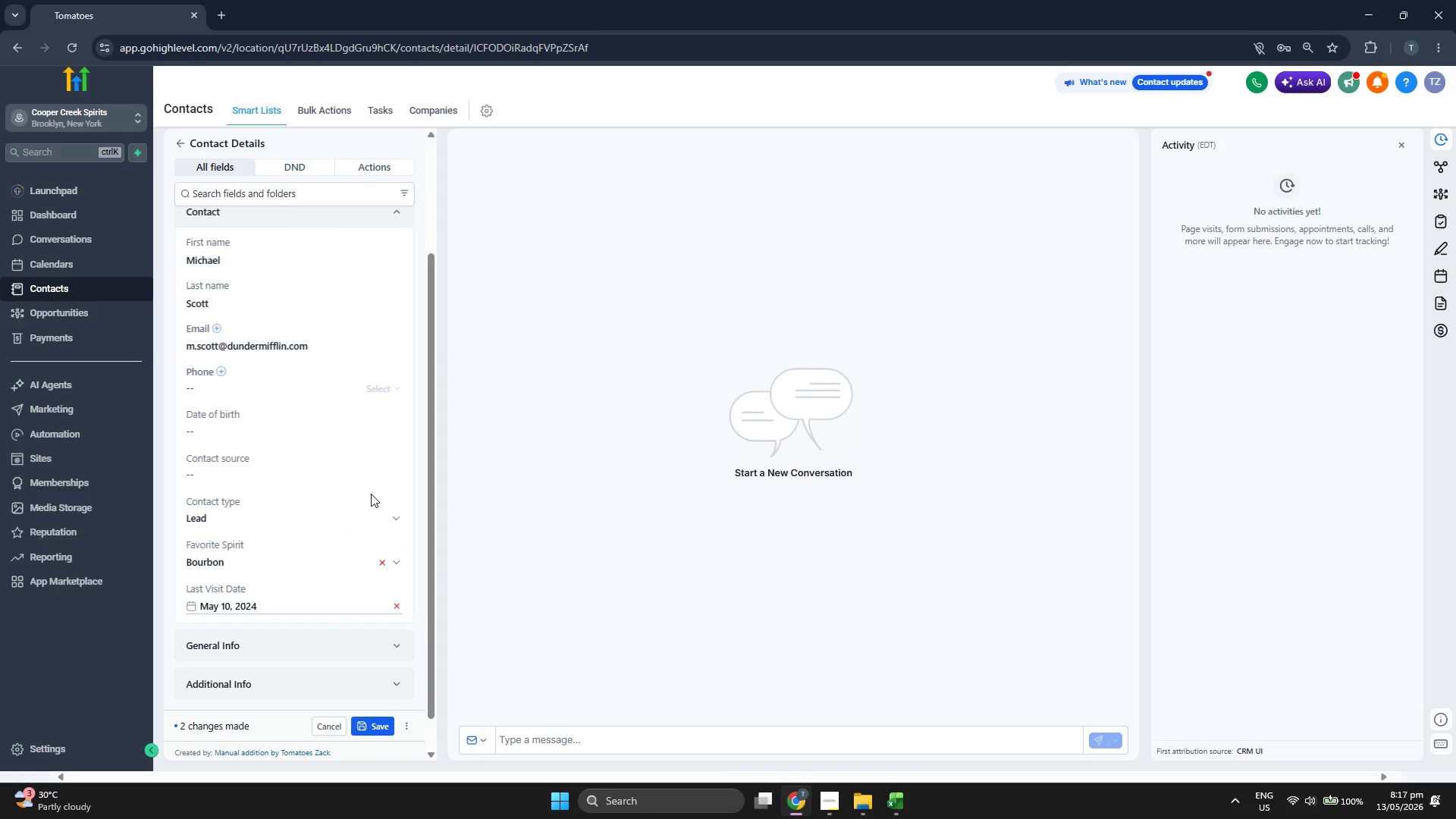 
scroll: coordinate [371, 494], scroll_direction: up, amount: 1.0
 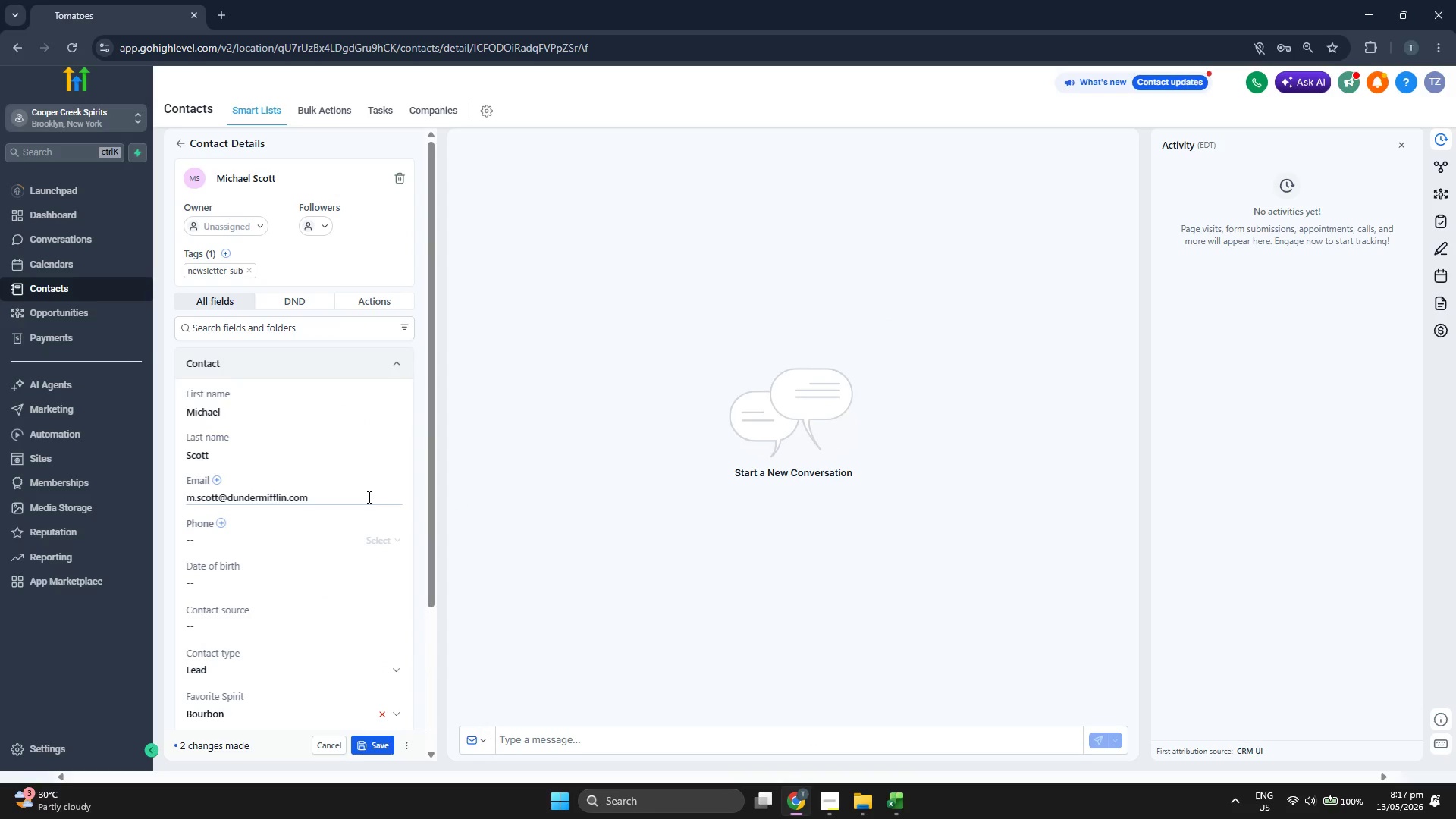 
scroll: coordinate [368, 497], scroll_direction: down, amount: 1.0
 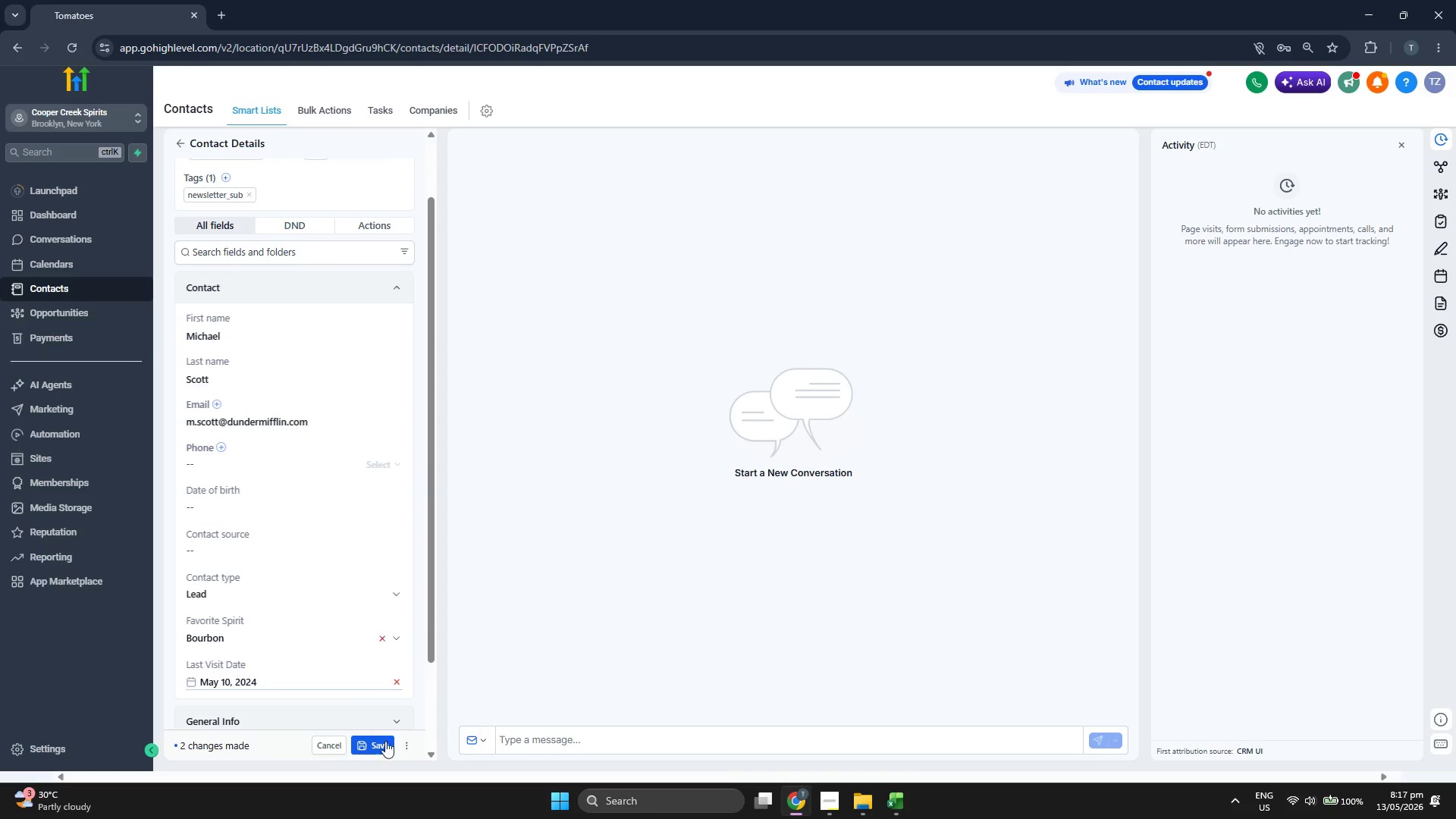 
left_click([378, 740])
 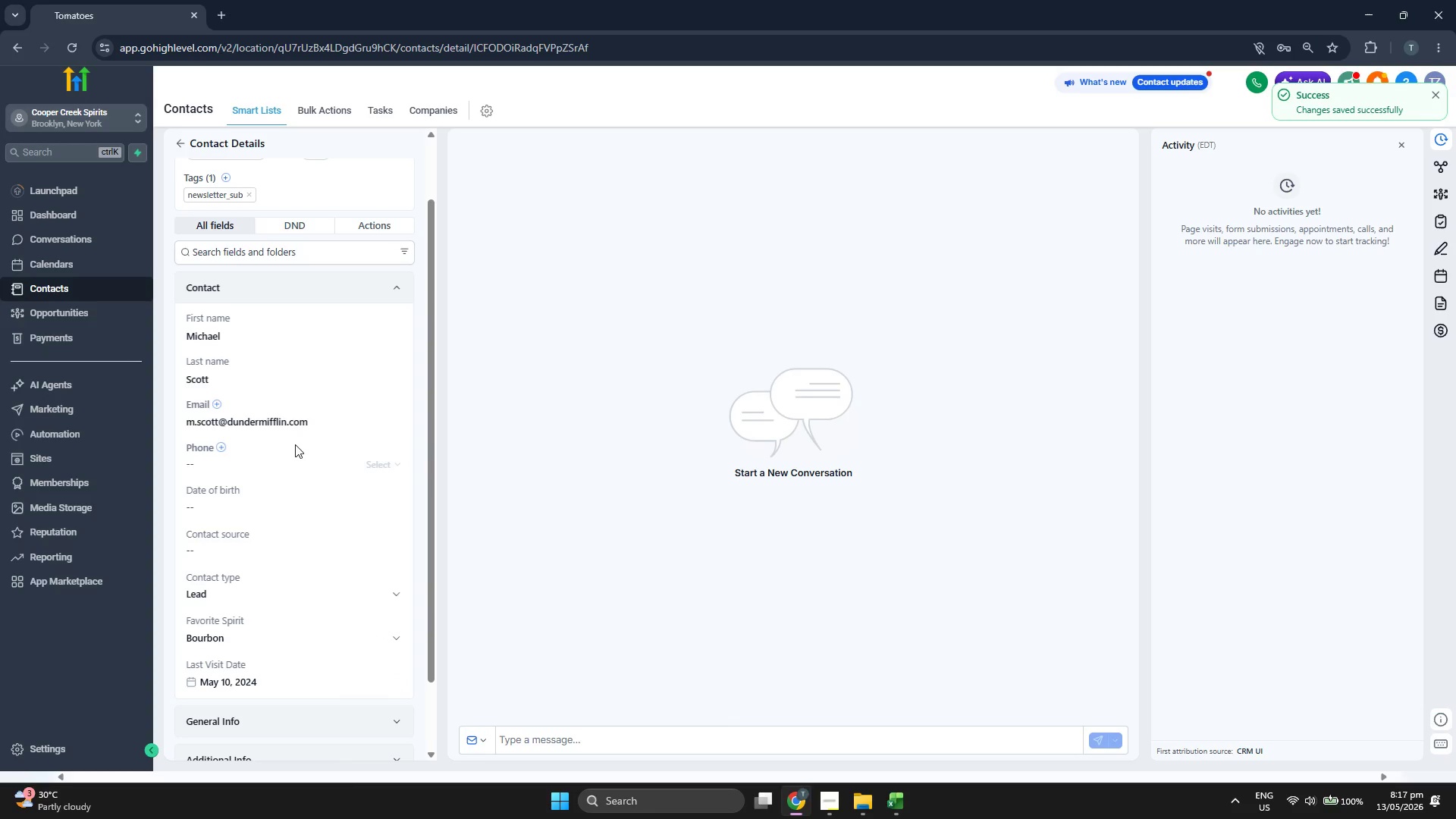 
scroll: coordinate [281, 333], scroll_direction: up, amount: 1.0
 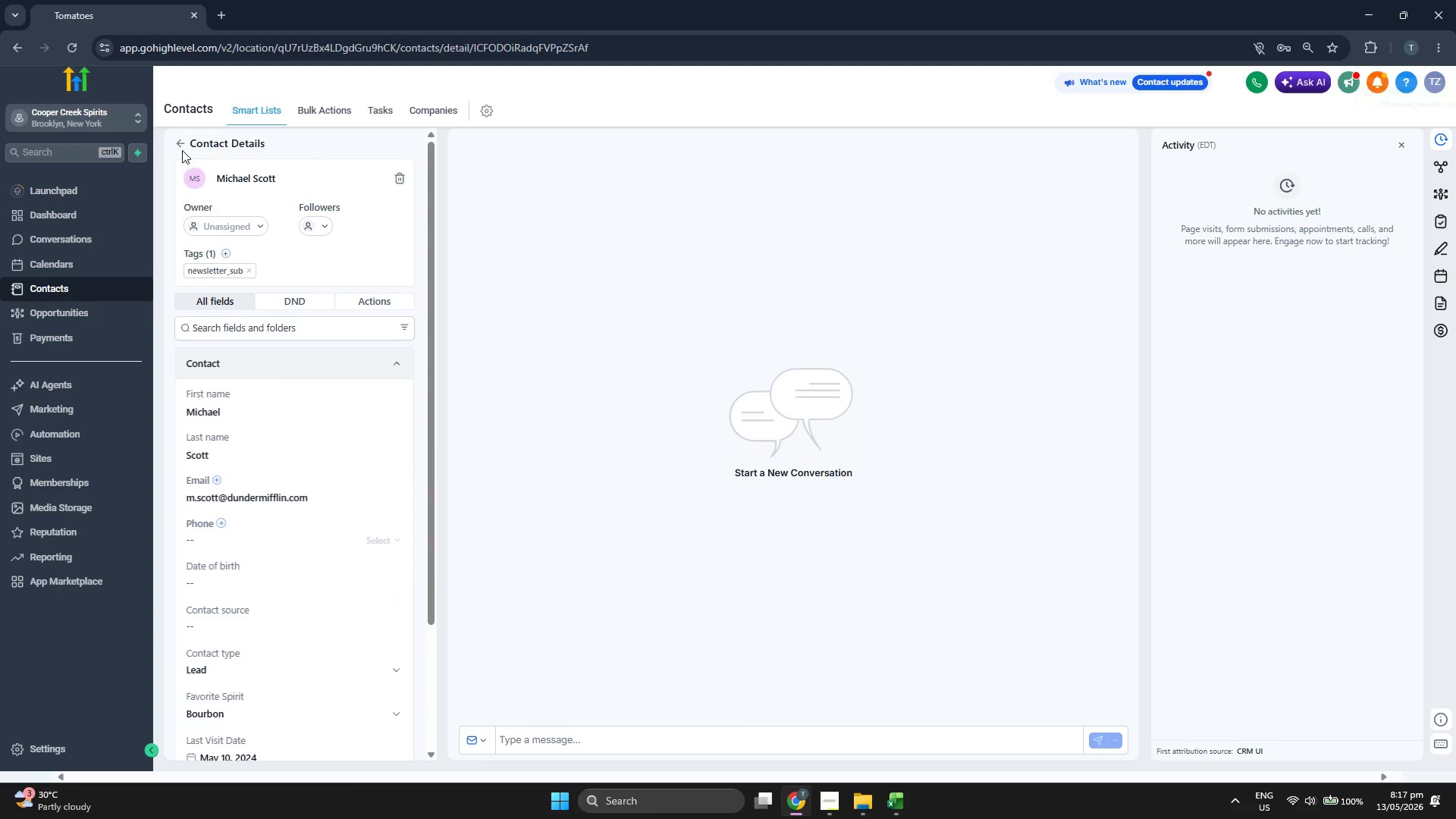 
left_click([178, 144])
 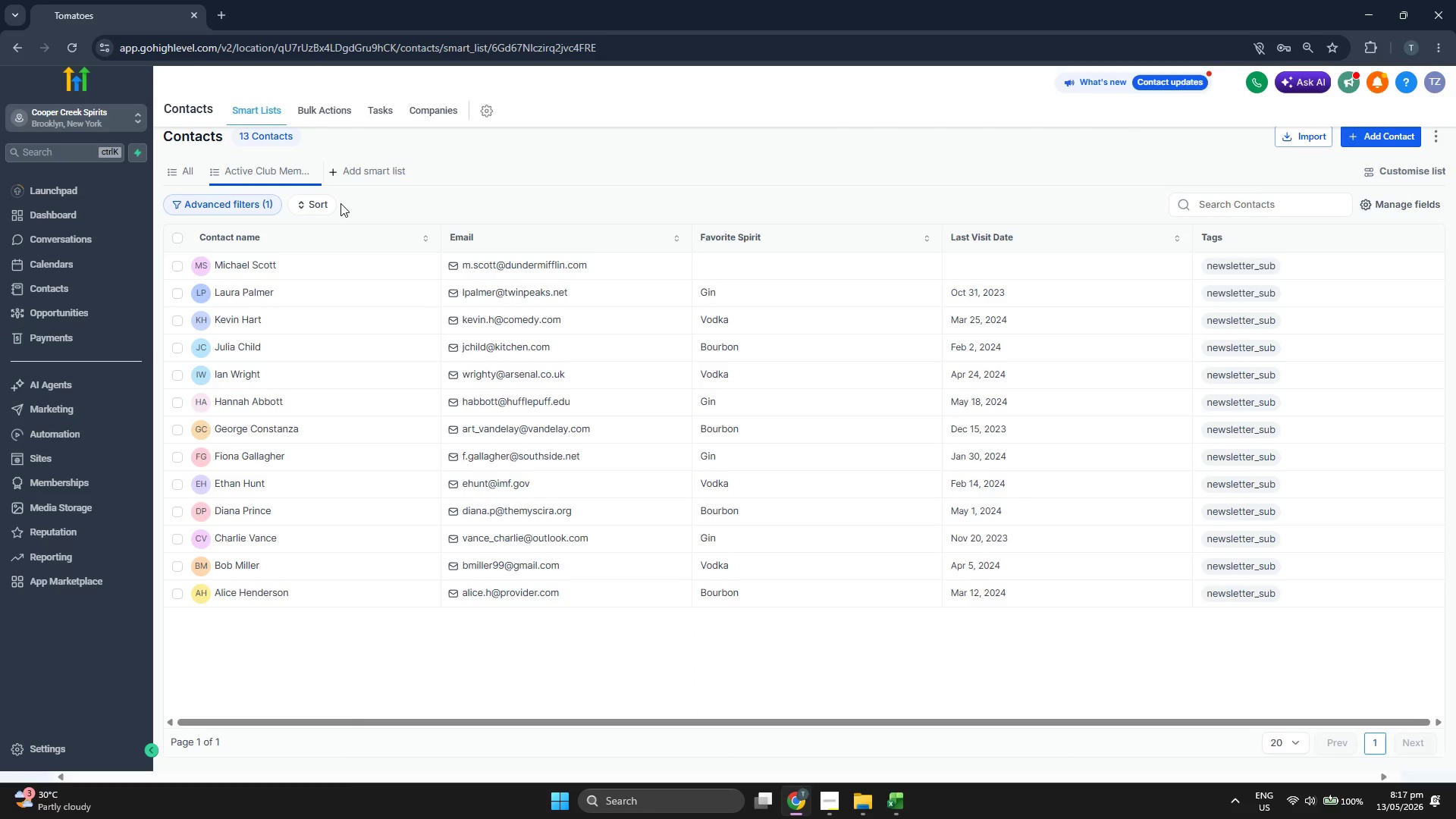 
wait(9.02)
 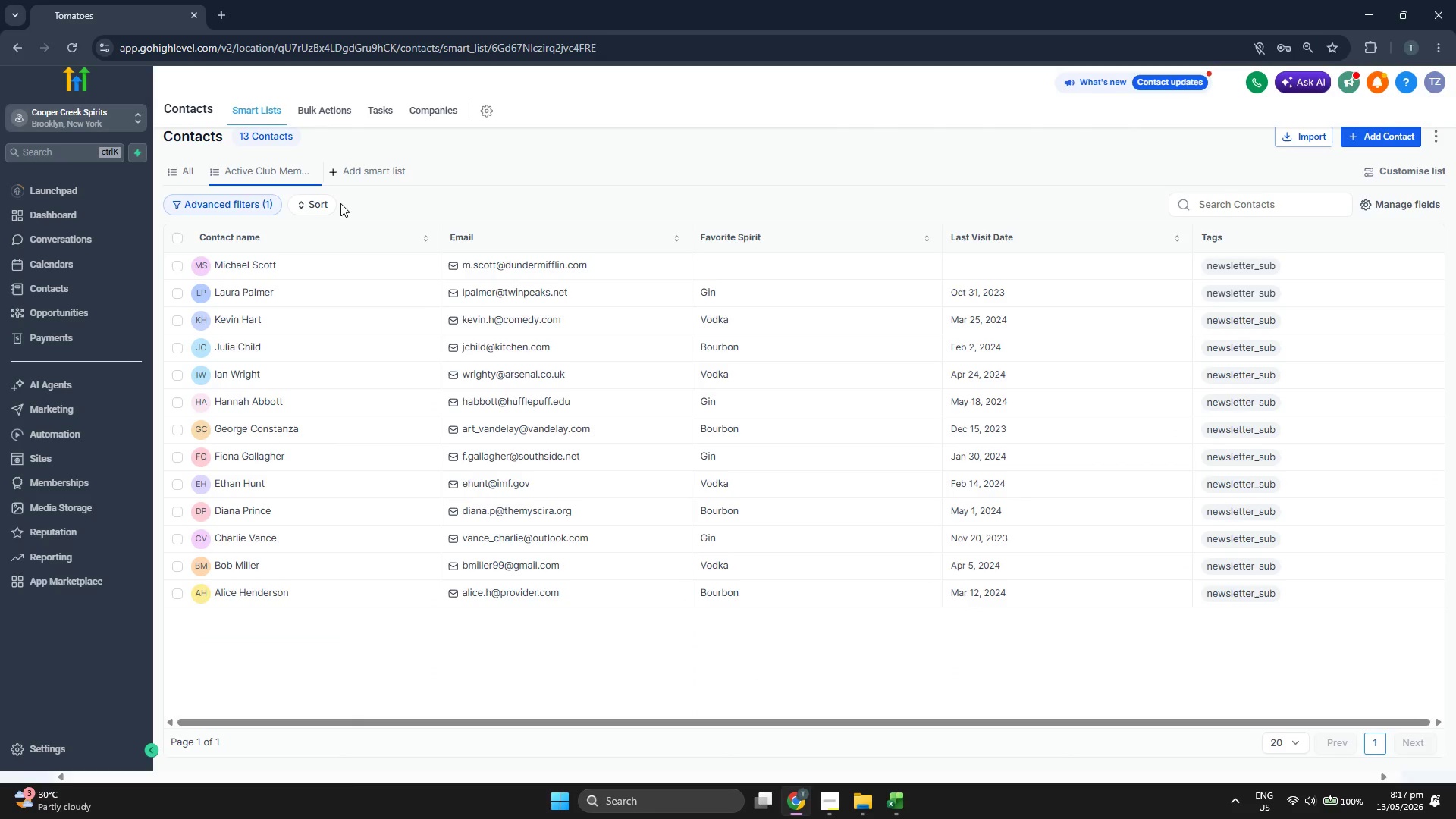 
left_click([1376, 142])
 